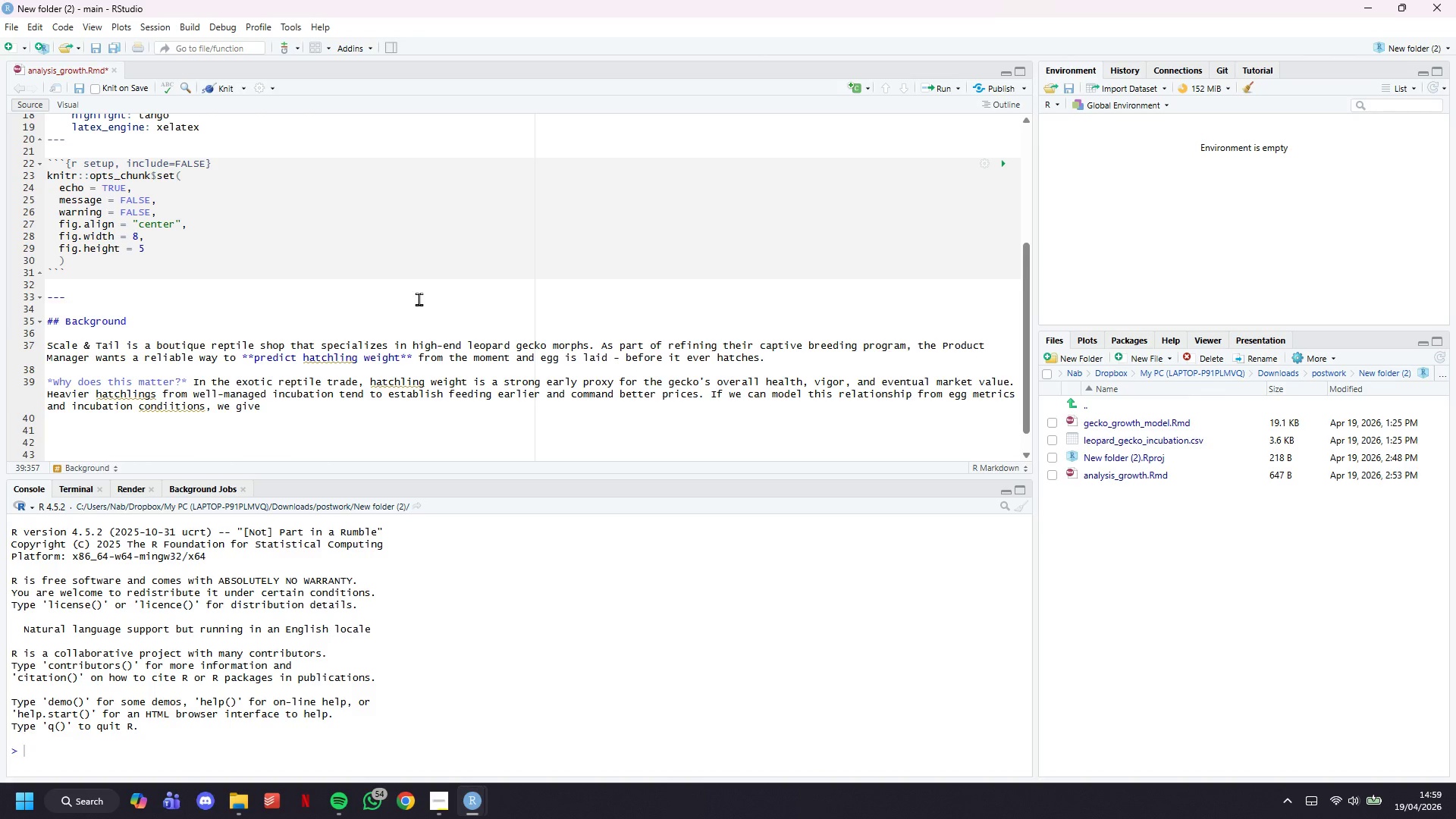 
wait(6.39)
 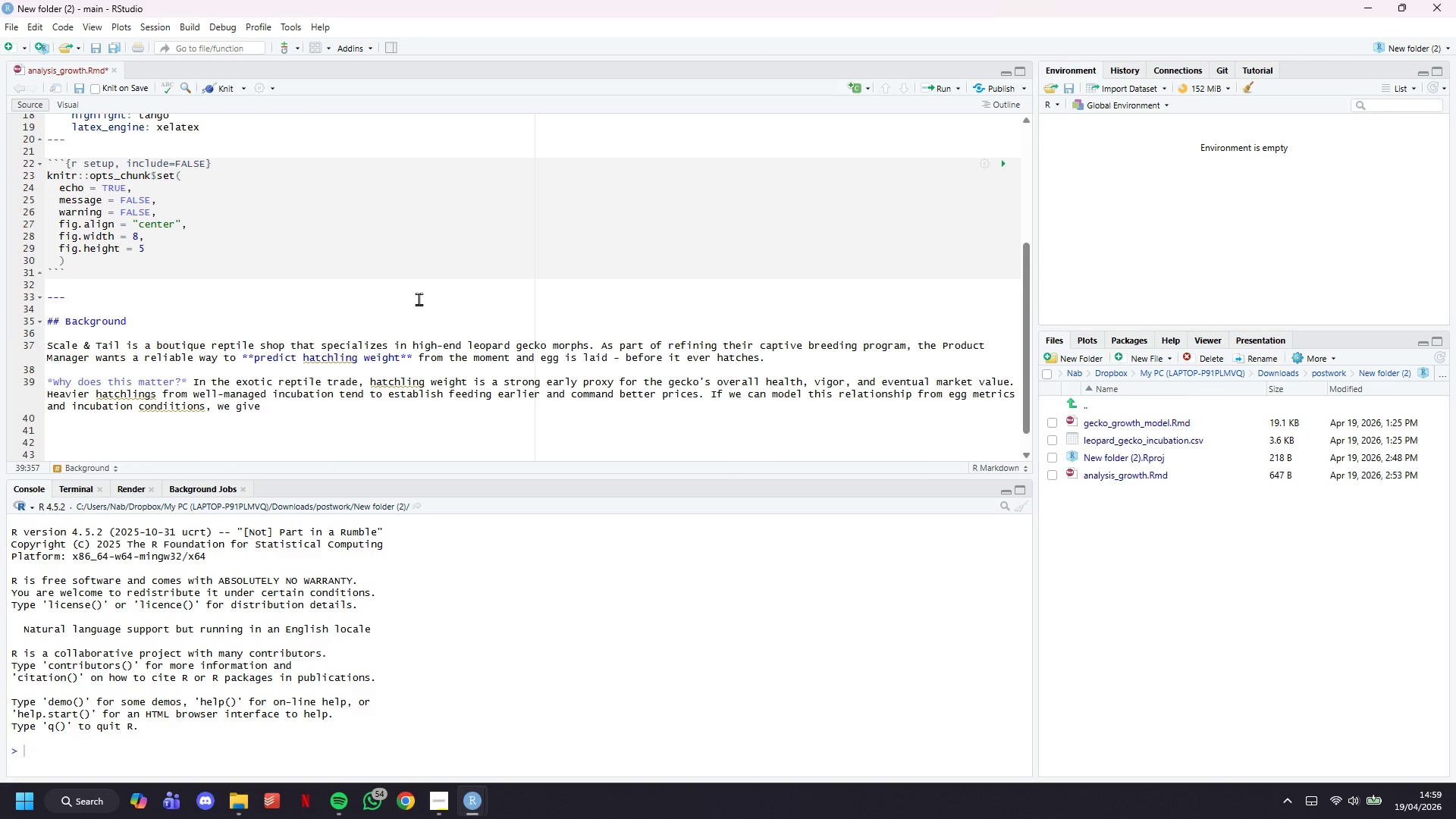 
type(the team a practical tool to anticipate outcomes and adjust their protocols accordingly.)
 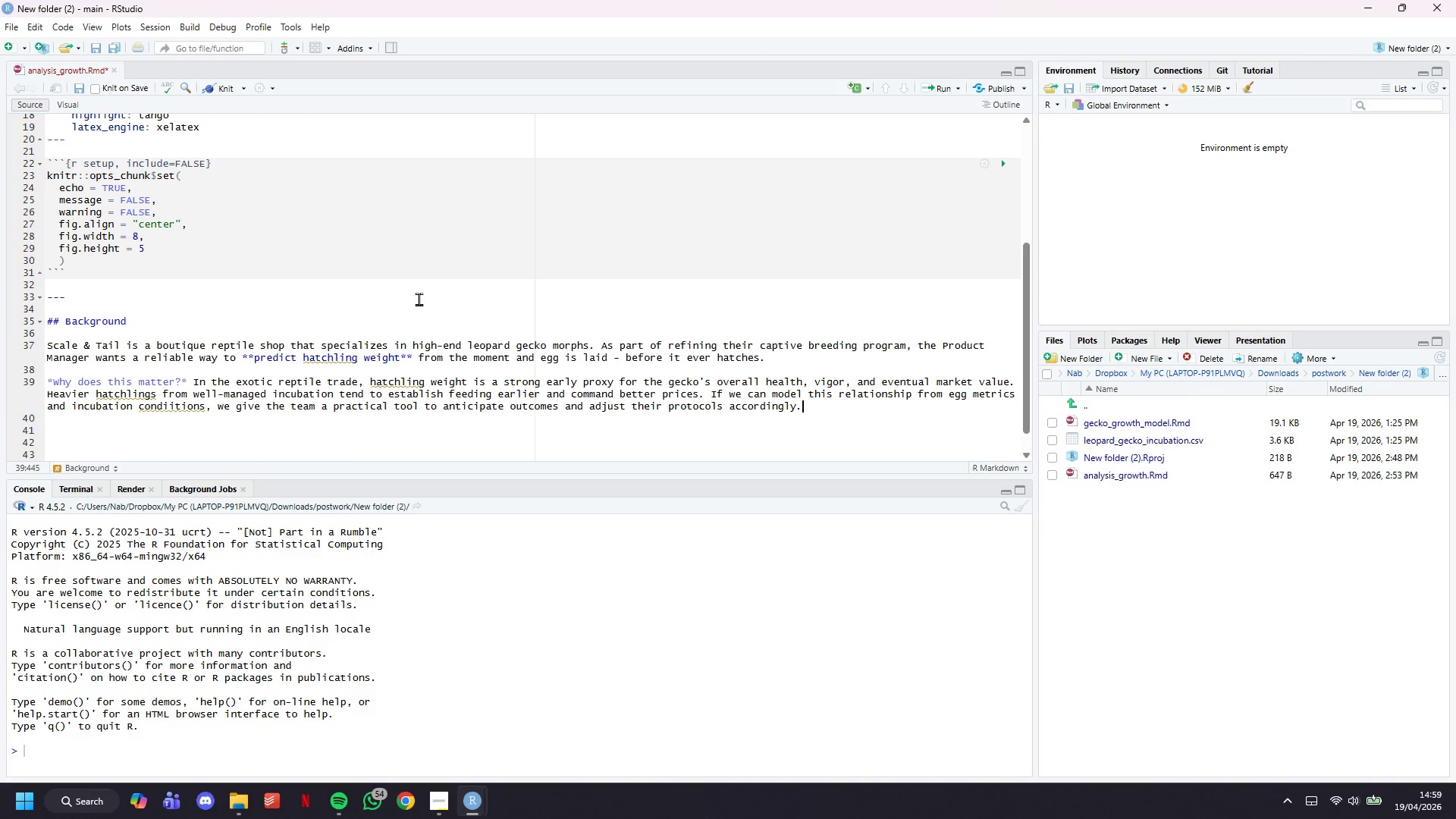 
key(Enter)
 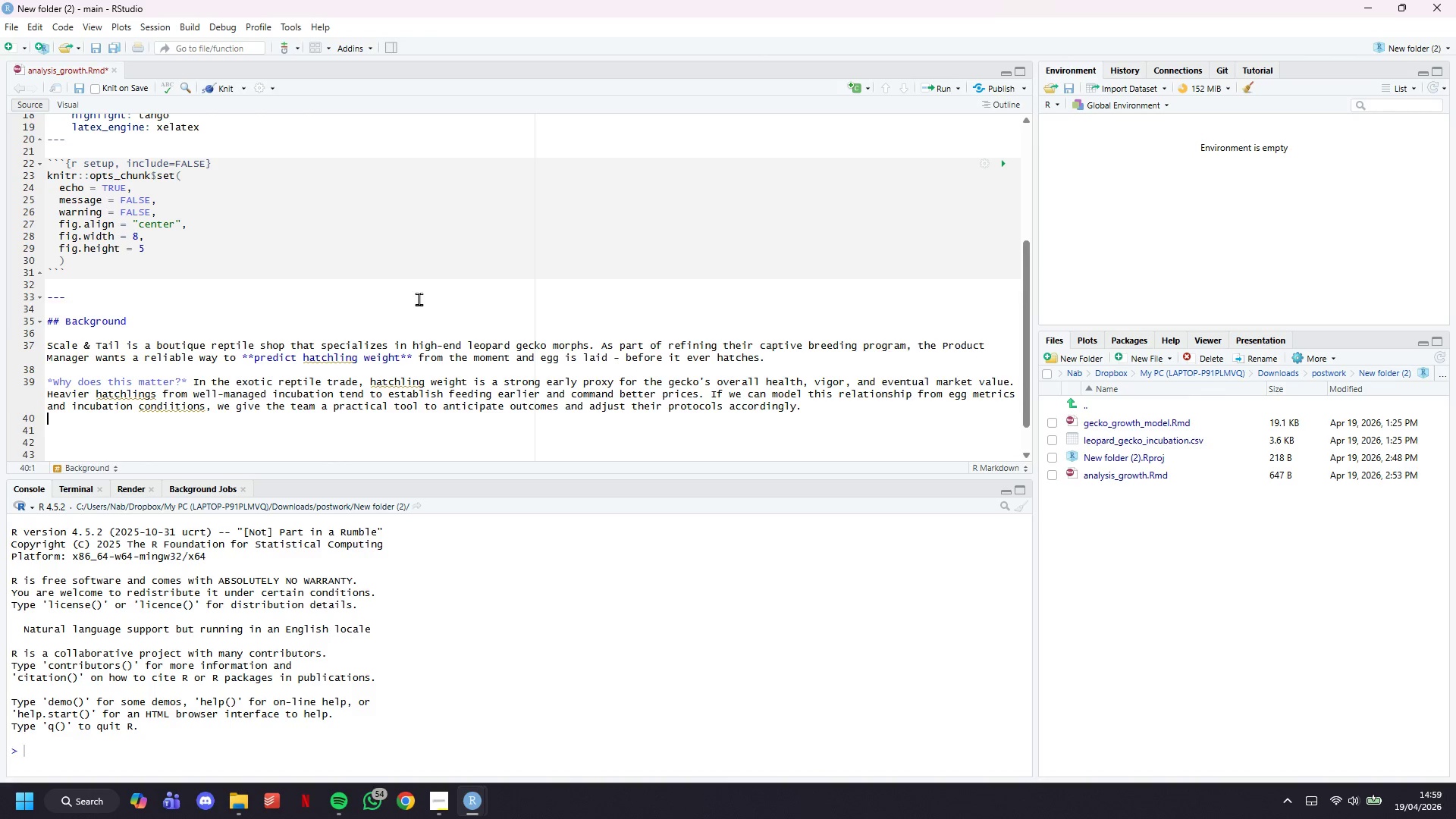 
key(Enter)
 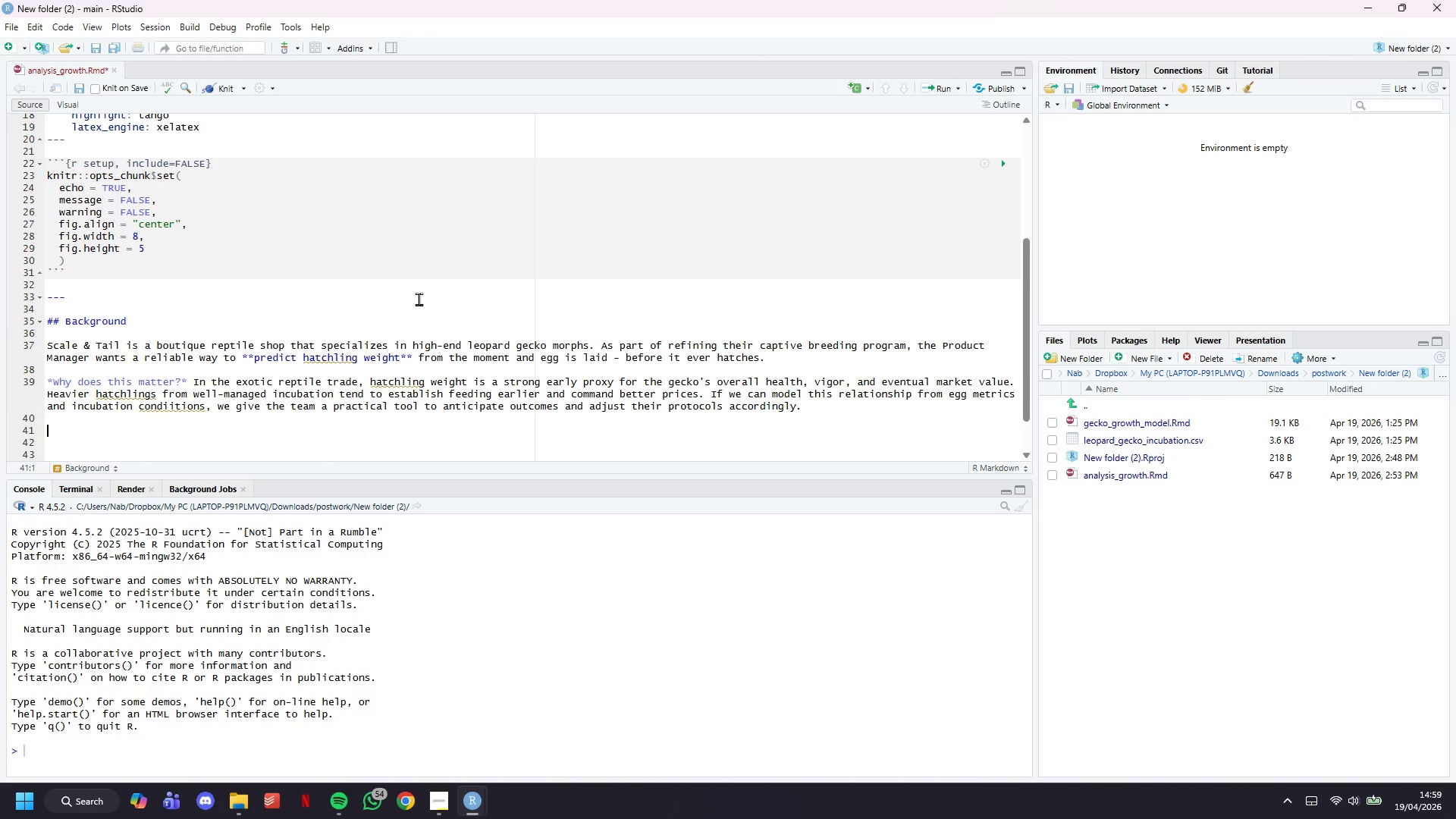 
type(This noe)
key(Backspace)
type(tebook walks thorugh)
key(Backspace)
key(Backspace)
key(Backspace)
key(Backspace)
key(Backspace)
key(Backspace)
type(hrough )
 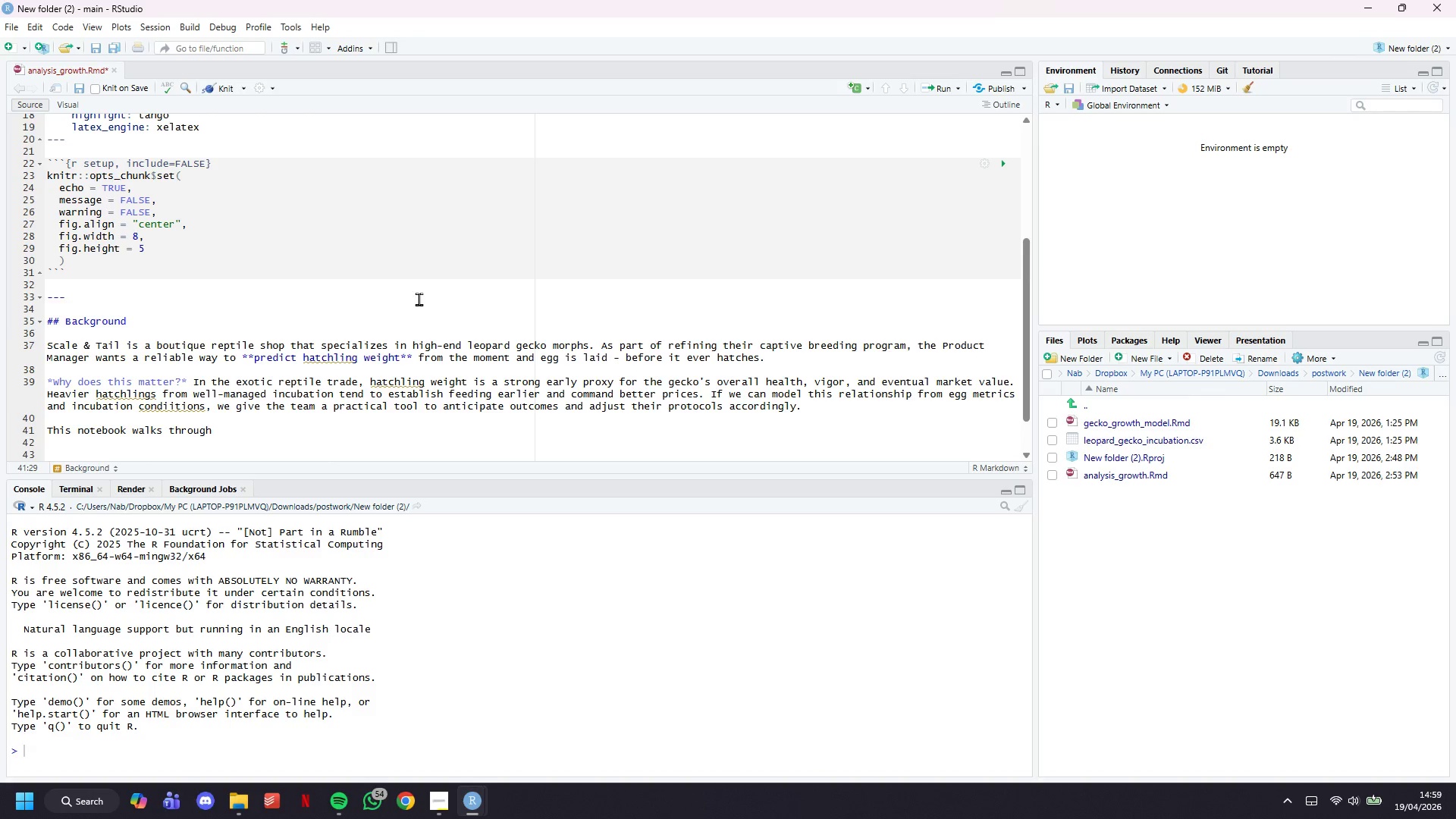 
type(that )
 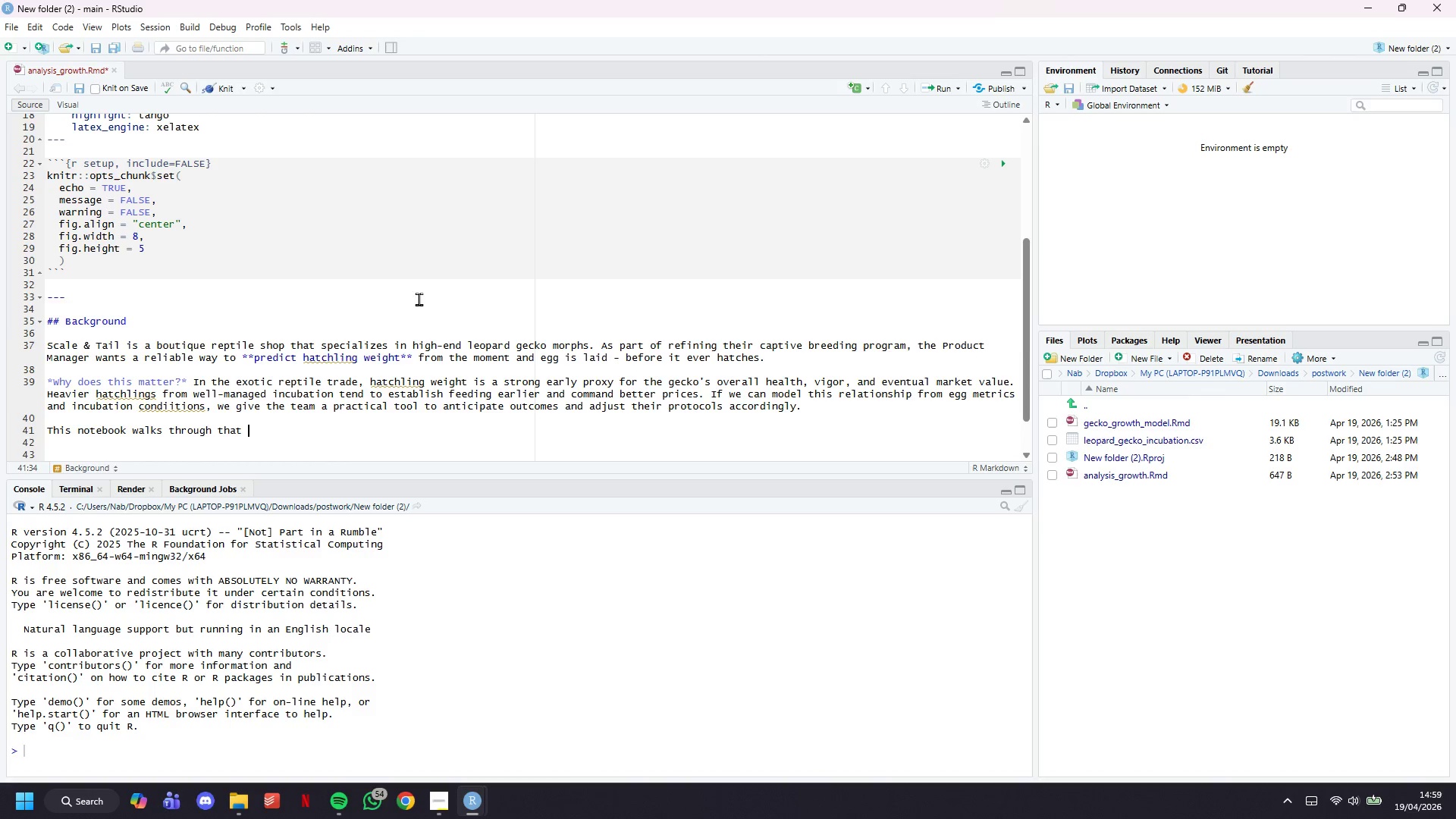 
wait(6.84)
 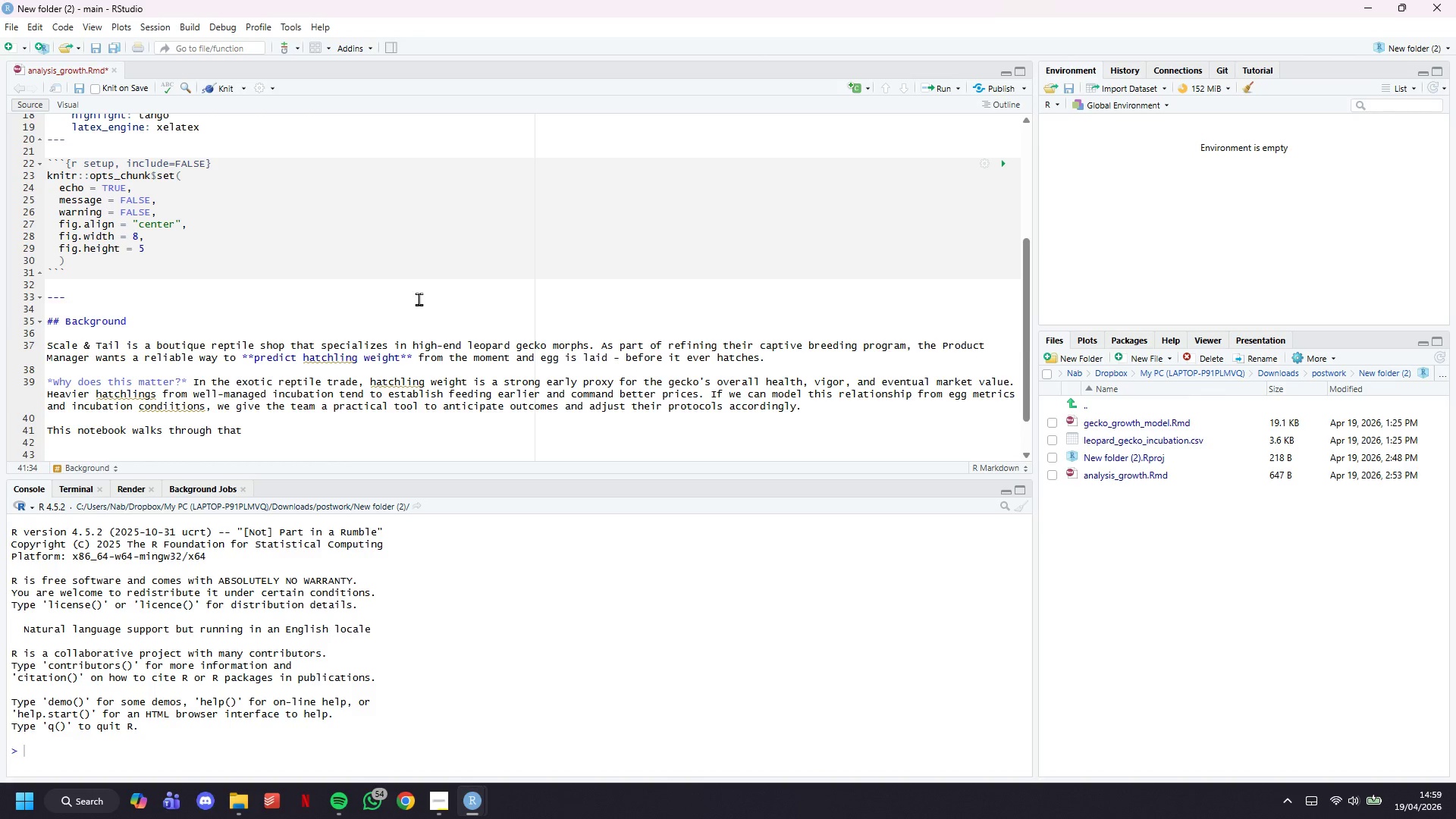 
type(analysis end to end: from loading the data, exploring it visually, to building and evaluating a s)
 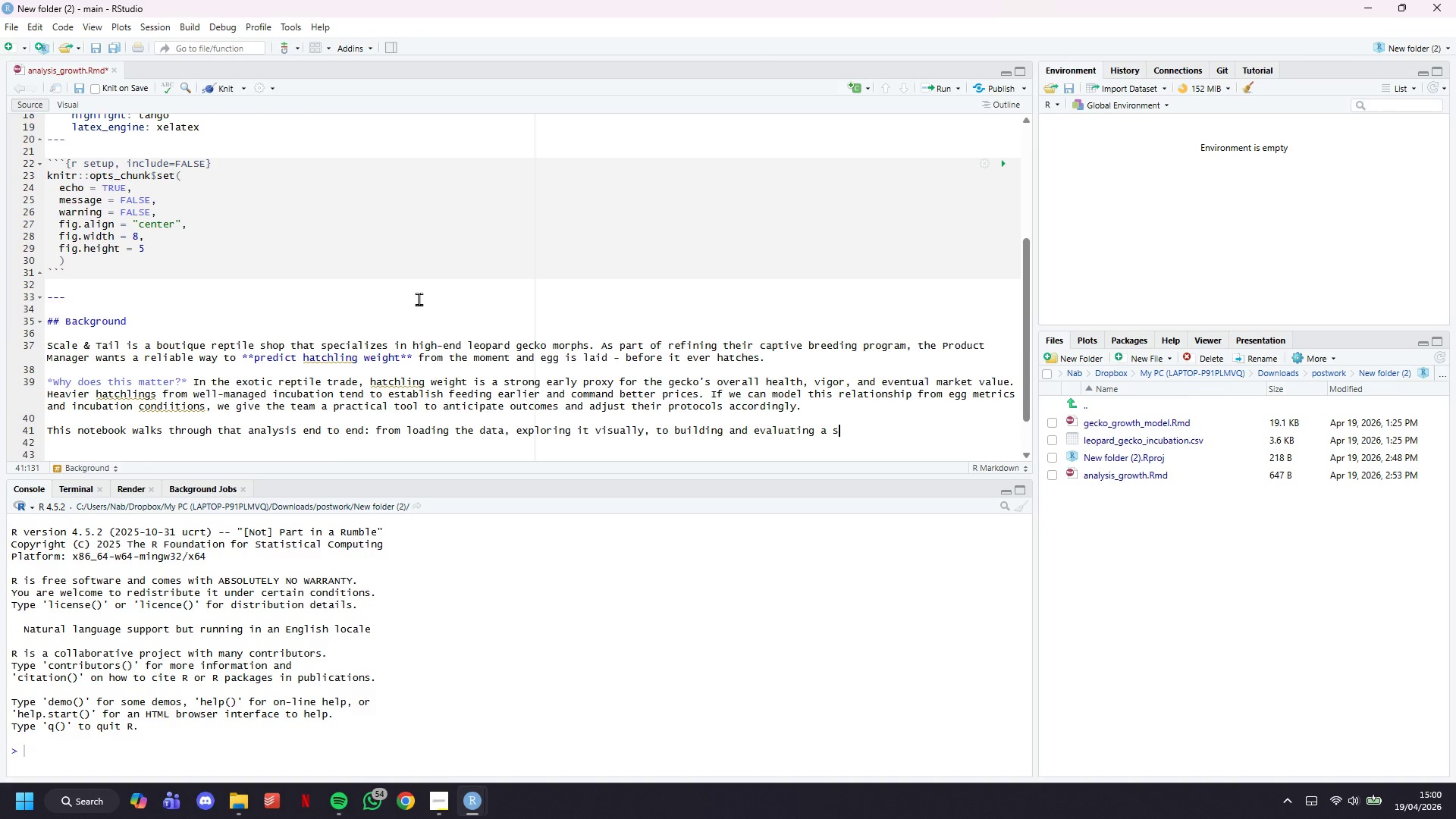 
type(imple lina)
key(Backspace)
type(ear regression model.)
 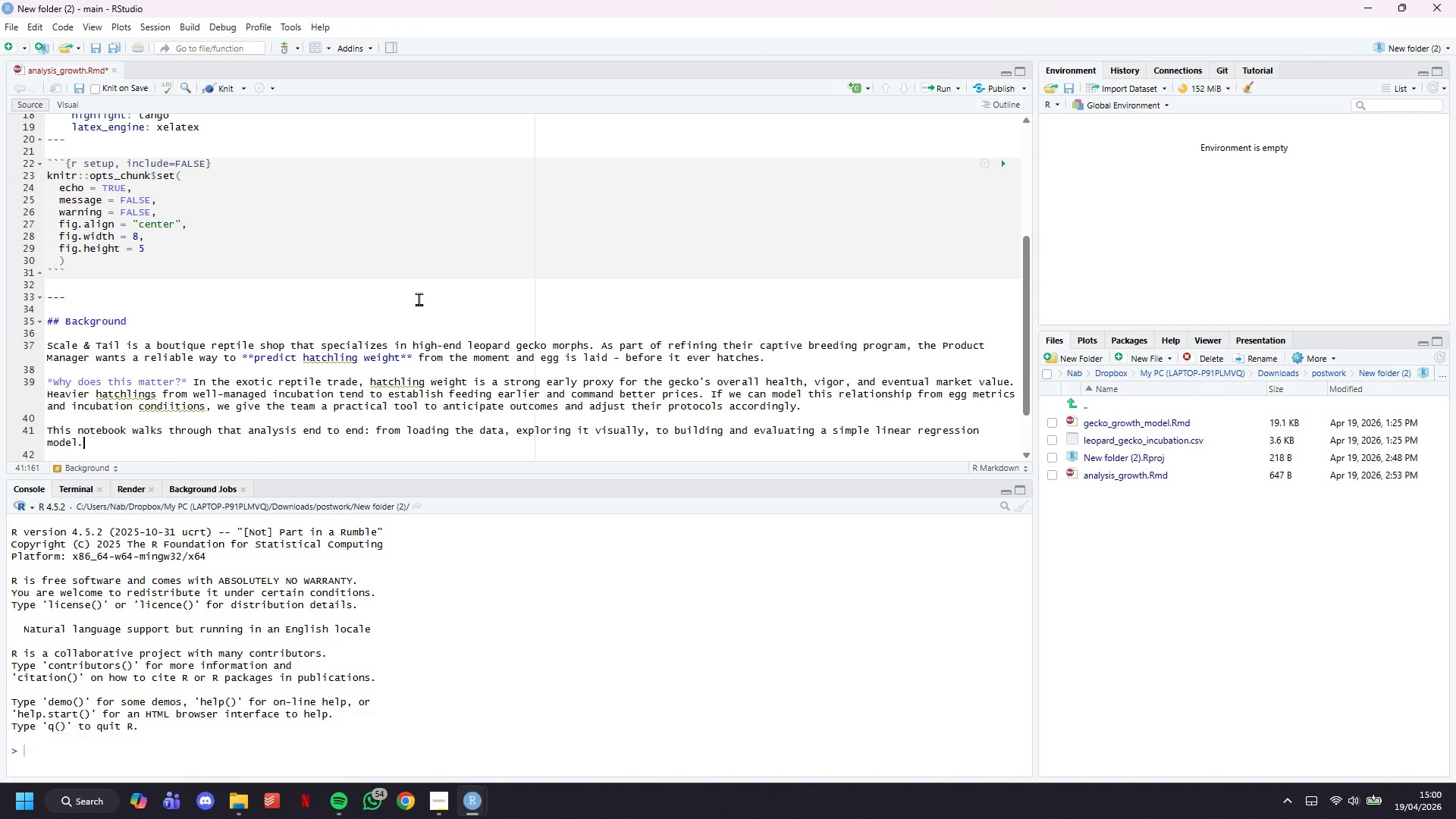 
key(Enter)
 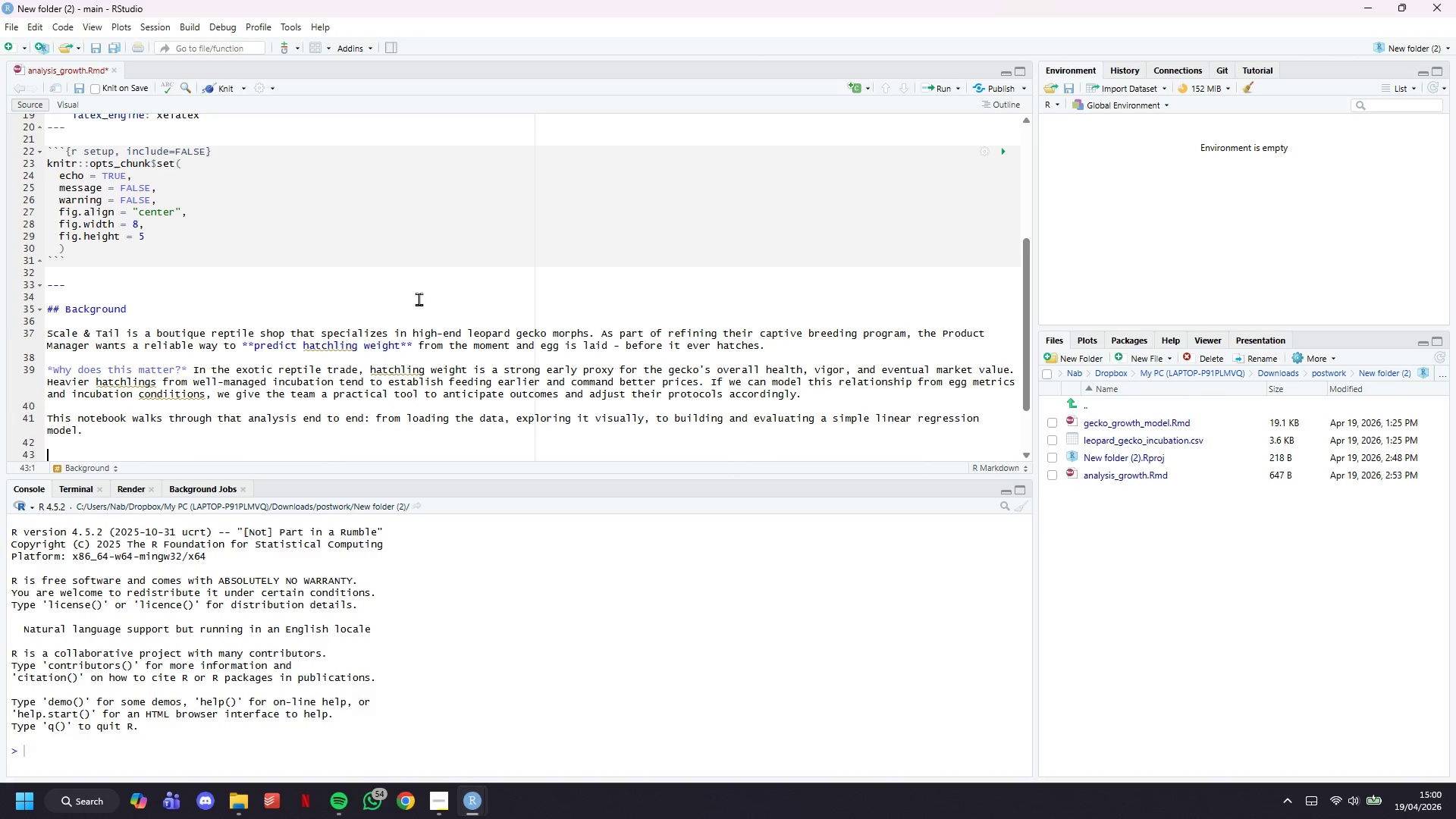 
key(Enter)
 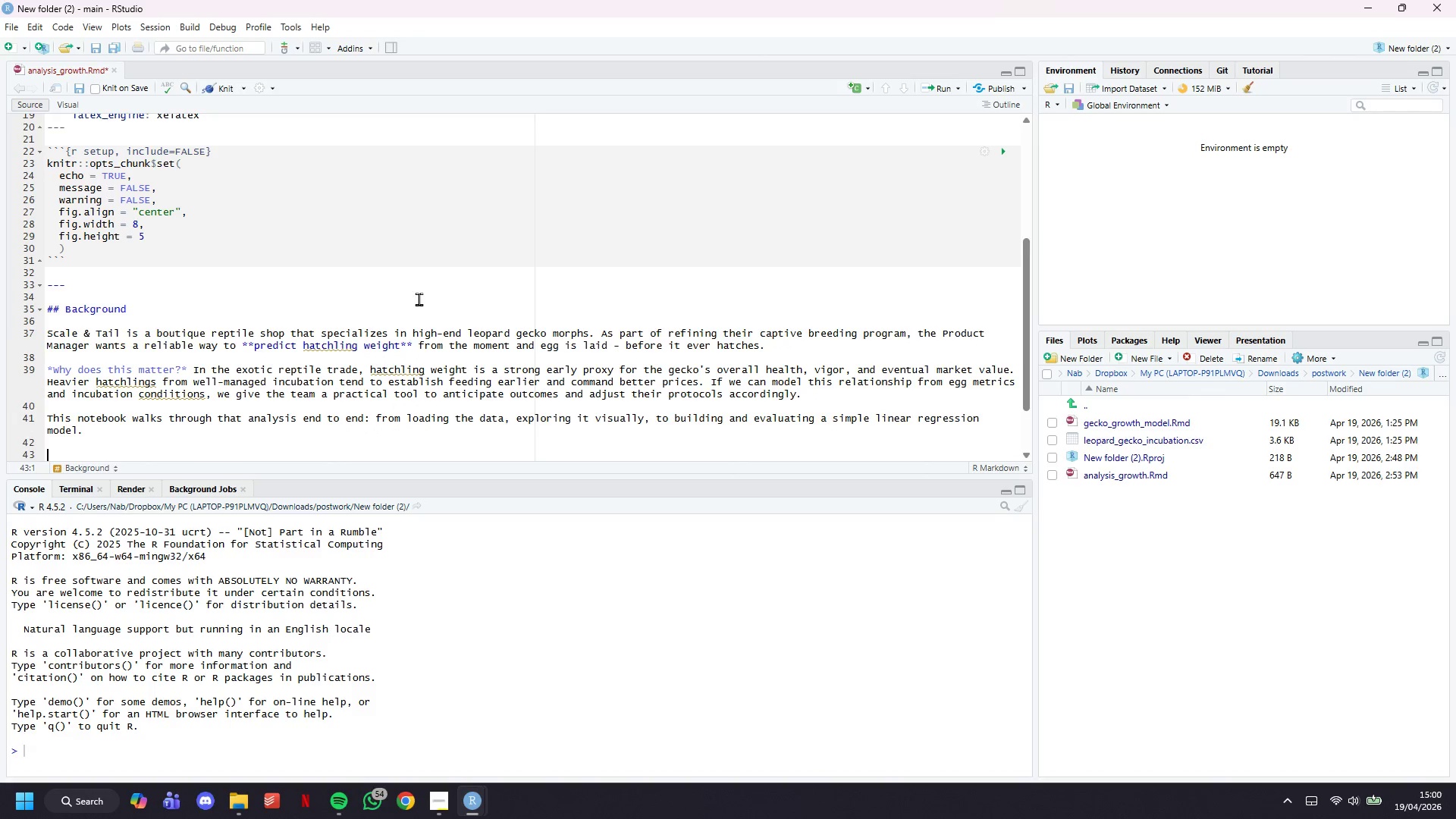 
key(Enter)
 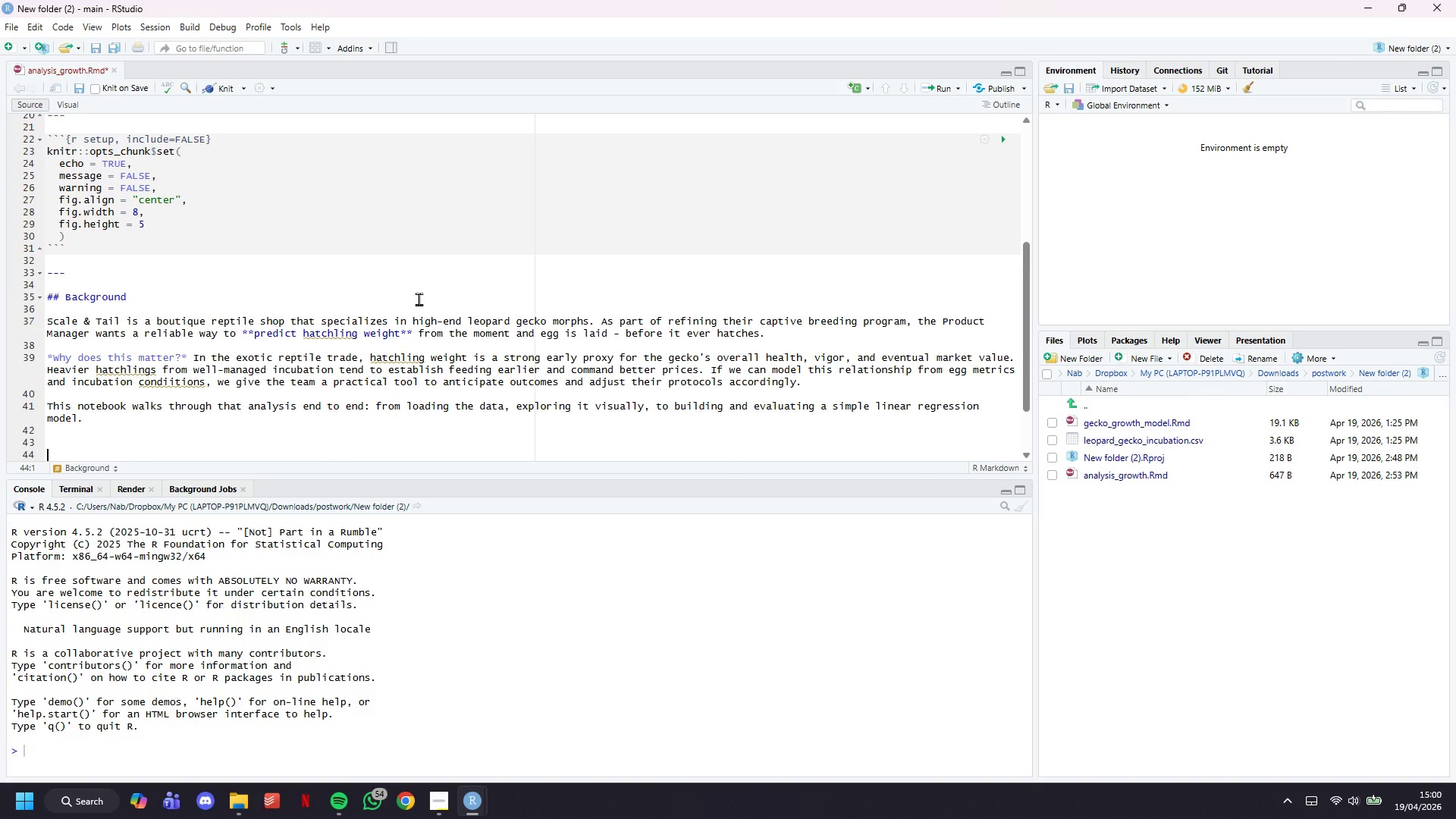 
key(Control+S)
 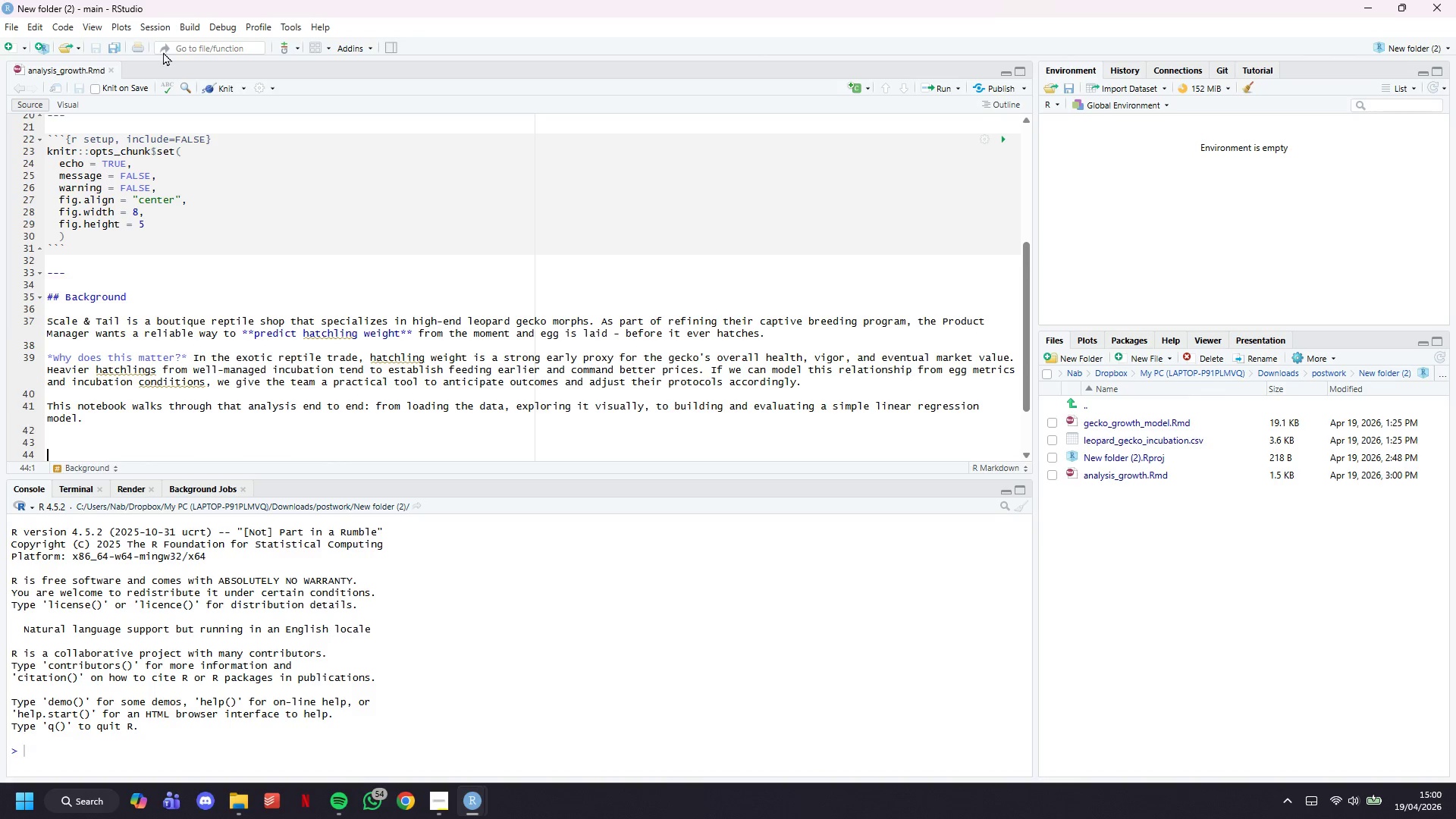 
wait(5.44)
 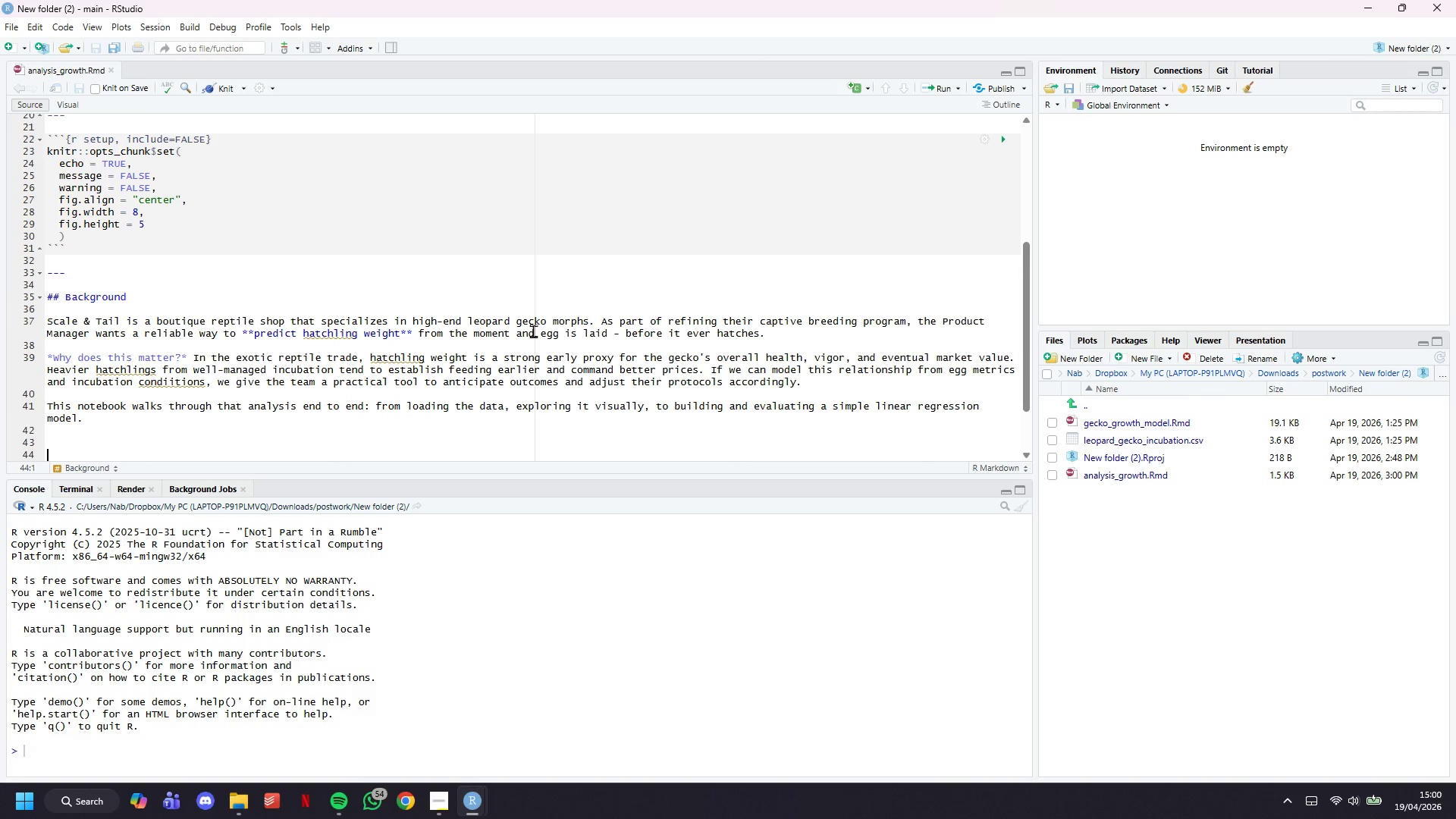 
left_click([222, 90])
 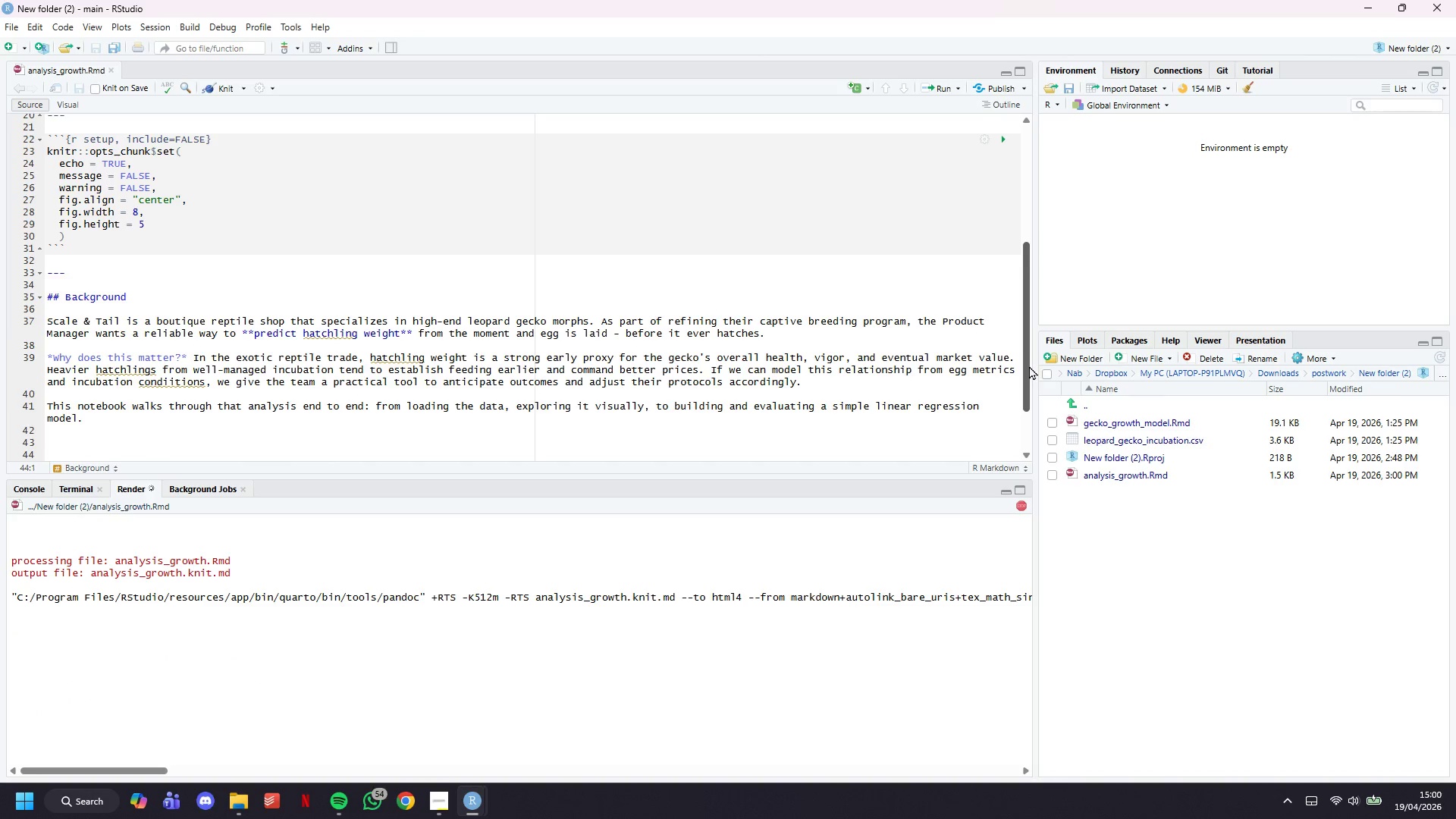 
wait(13.33)
 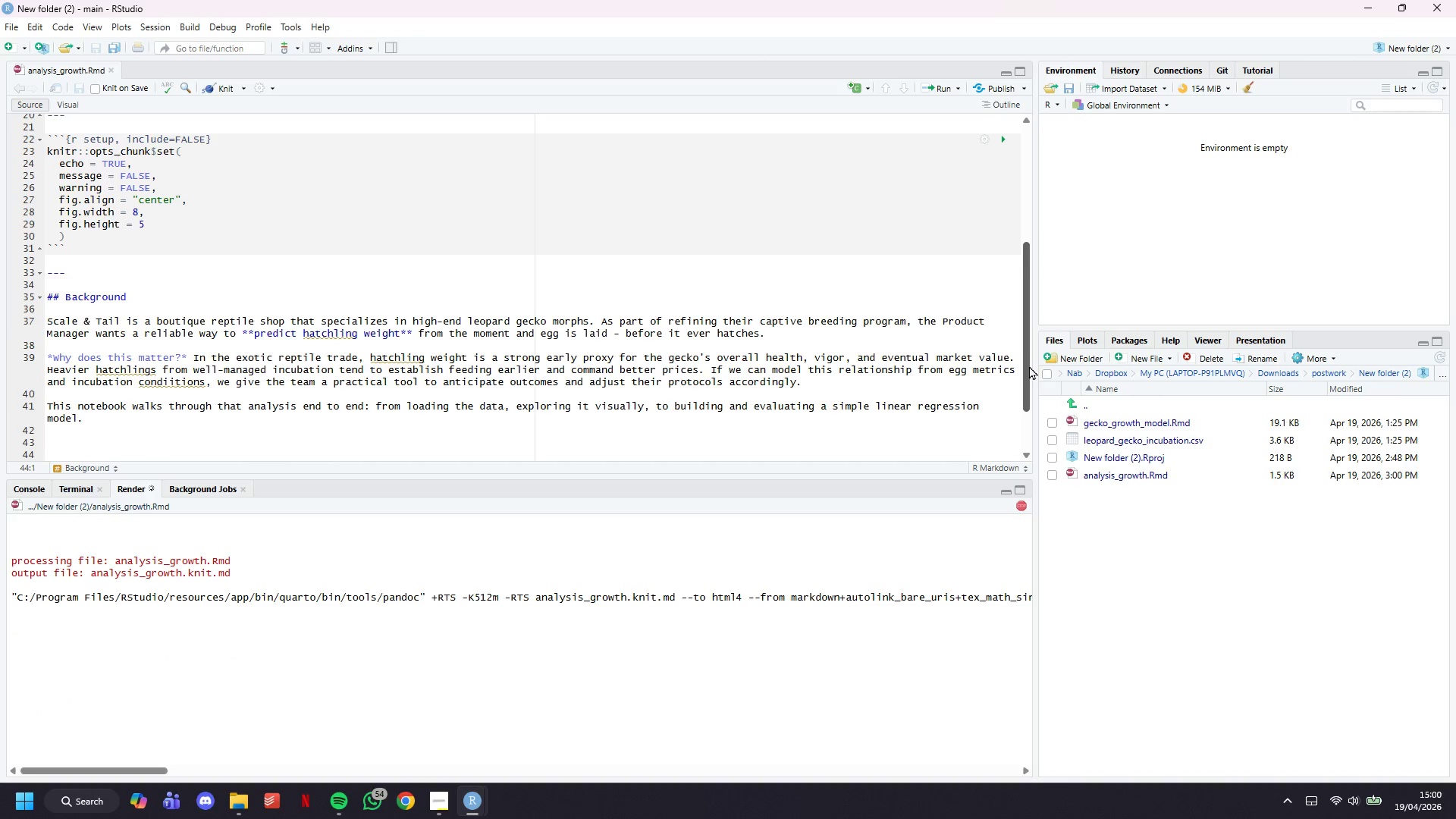 
left_click([409, 87])
 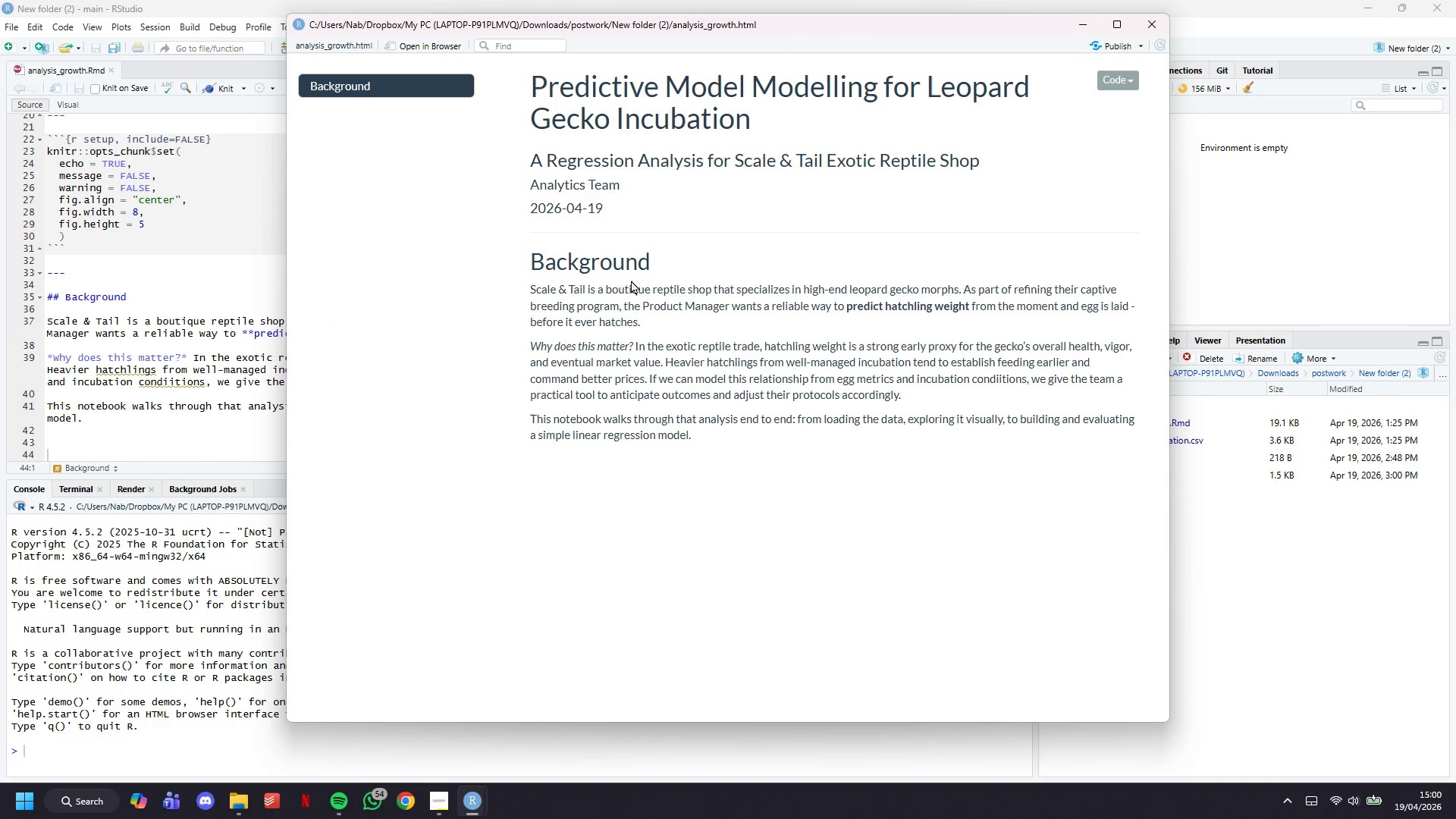 
scroll: coordinate [630, 313], scroll_direction: down, amount: 2.0
 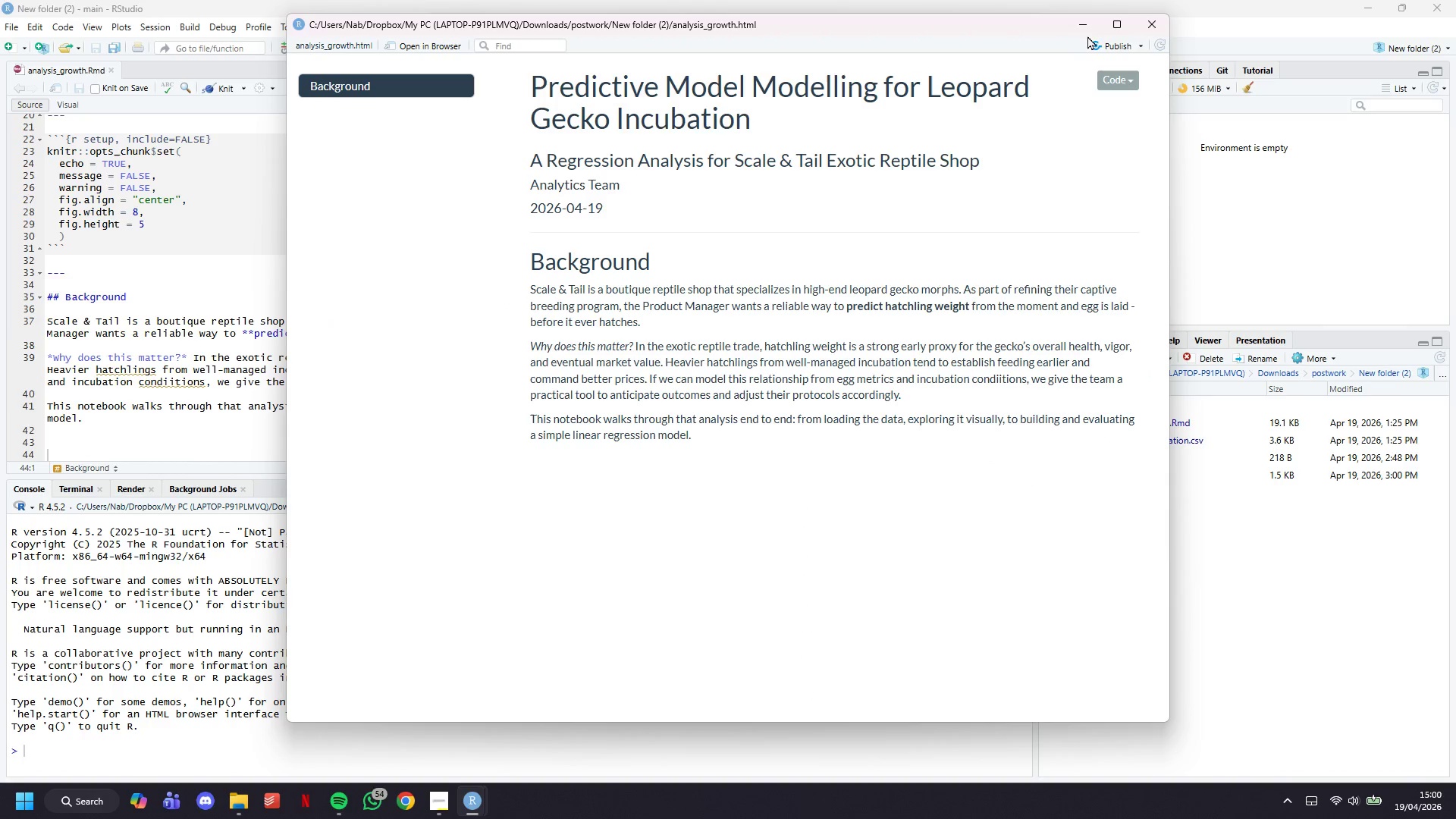 
left_click([1087, 33])
 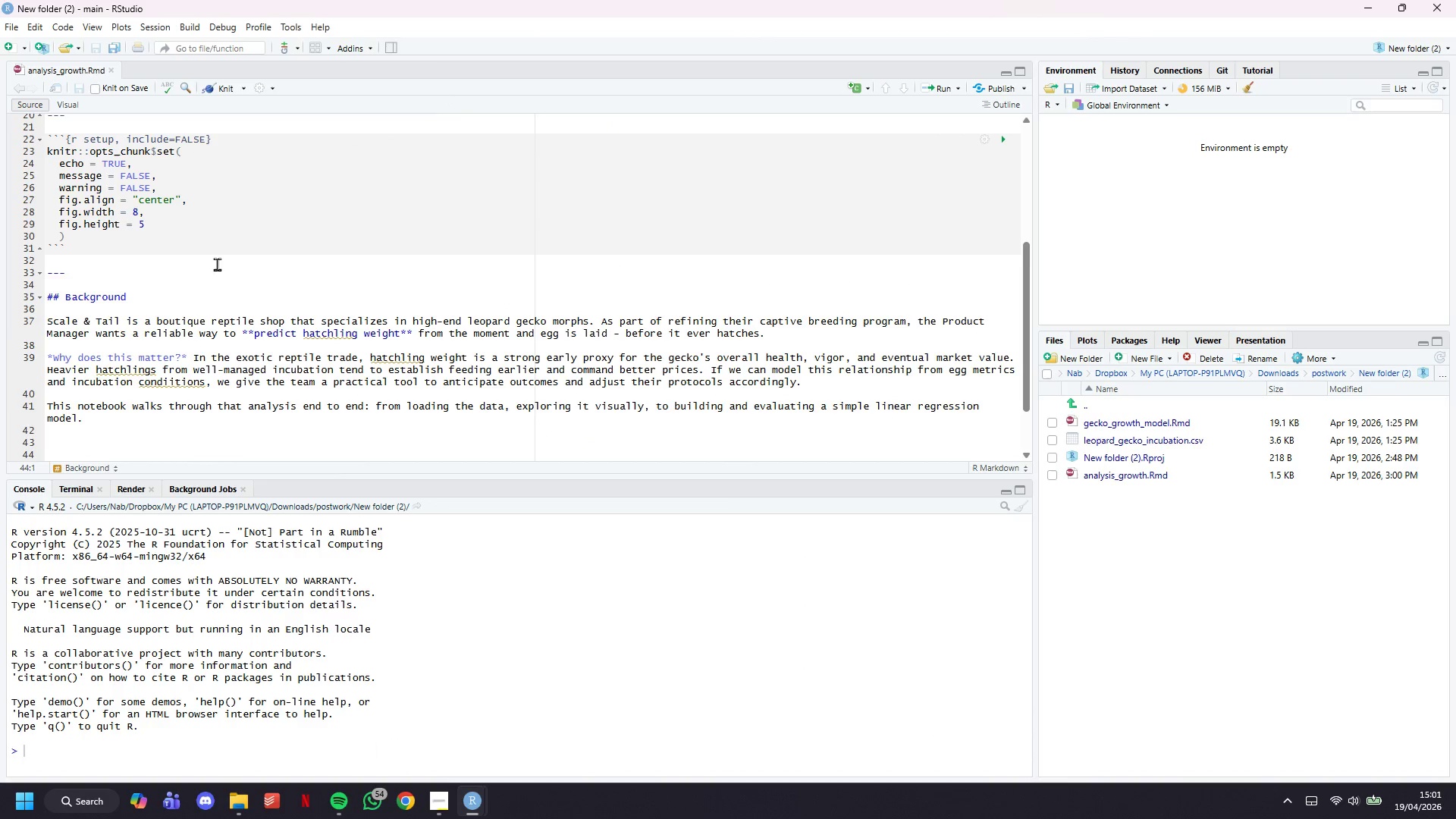 
scroll: coordinate [216, 297], scroll_direction: down, amount: 6.0
 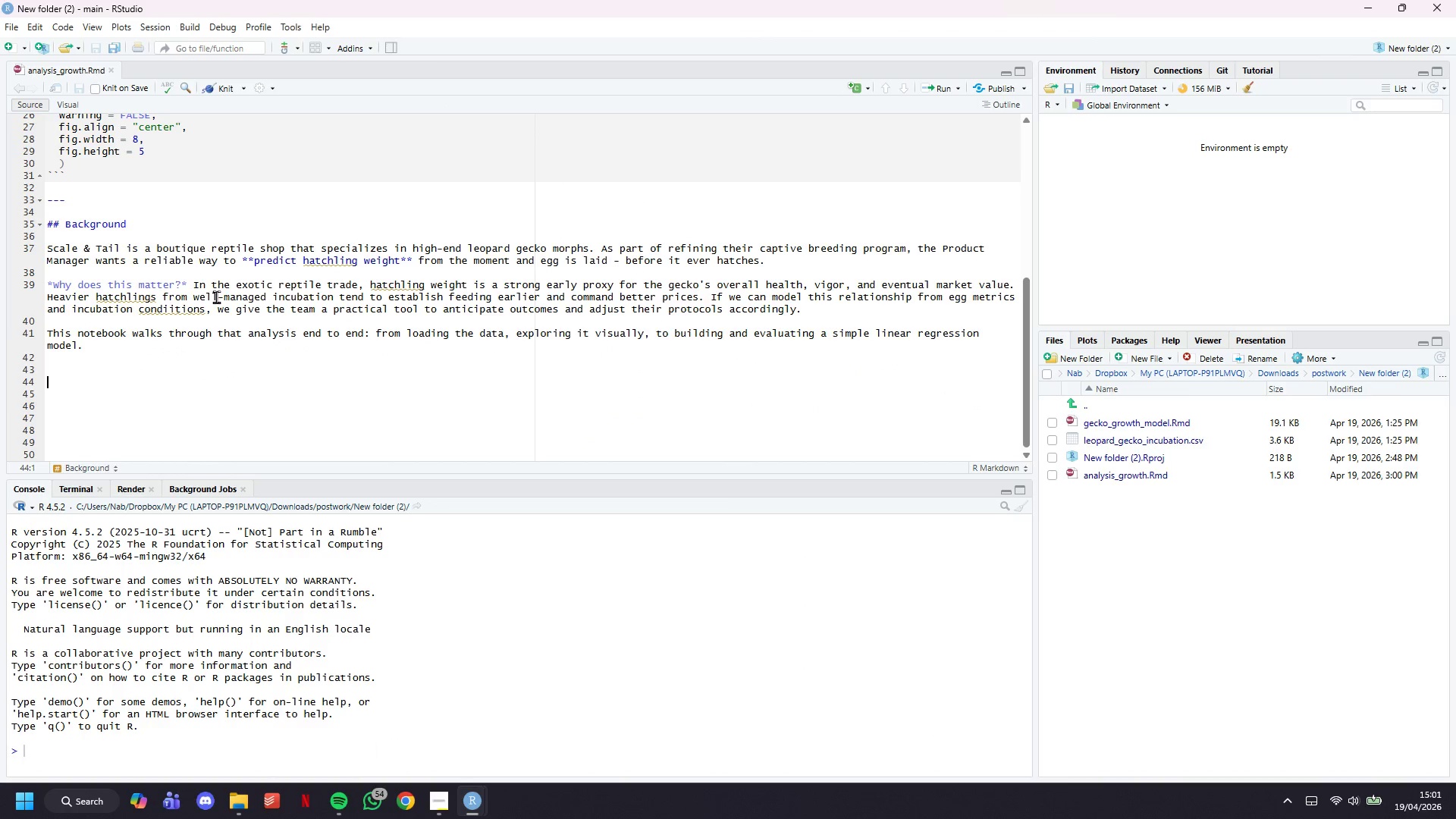 
key(Minus)
 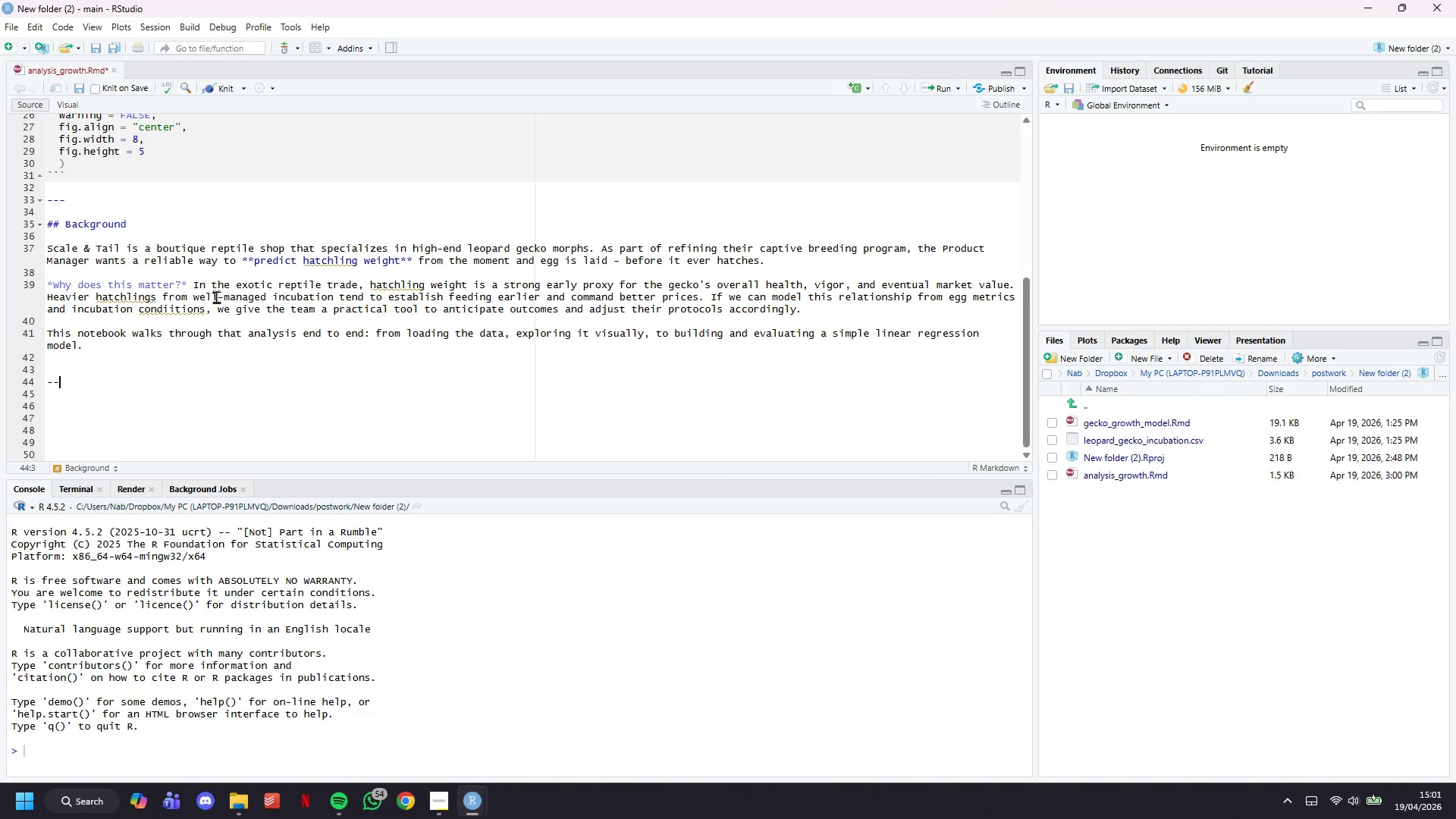 
key(Minus)
 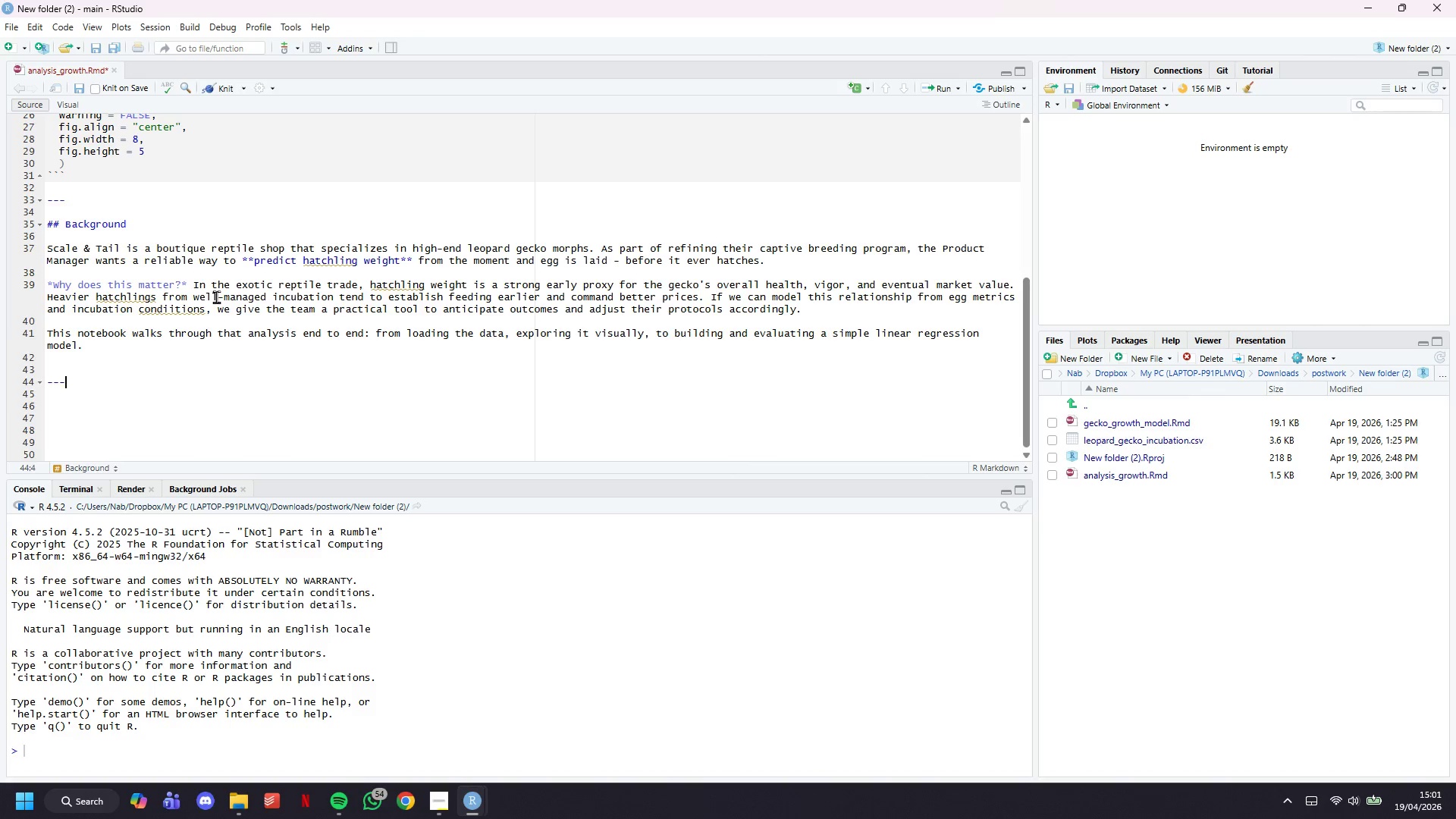 
key(Minus)
 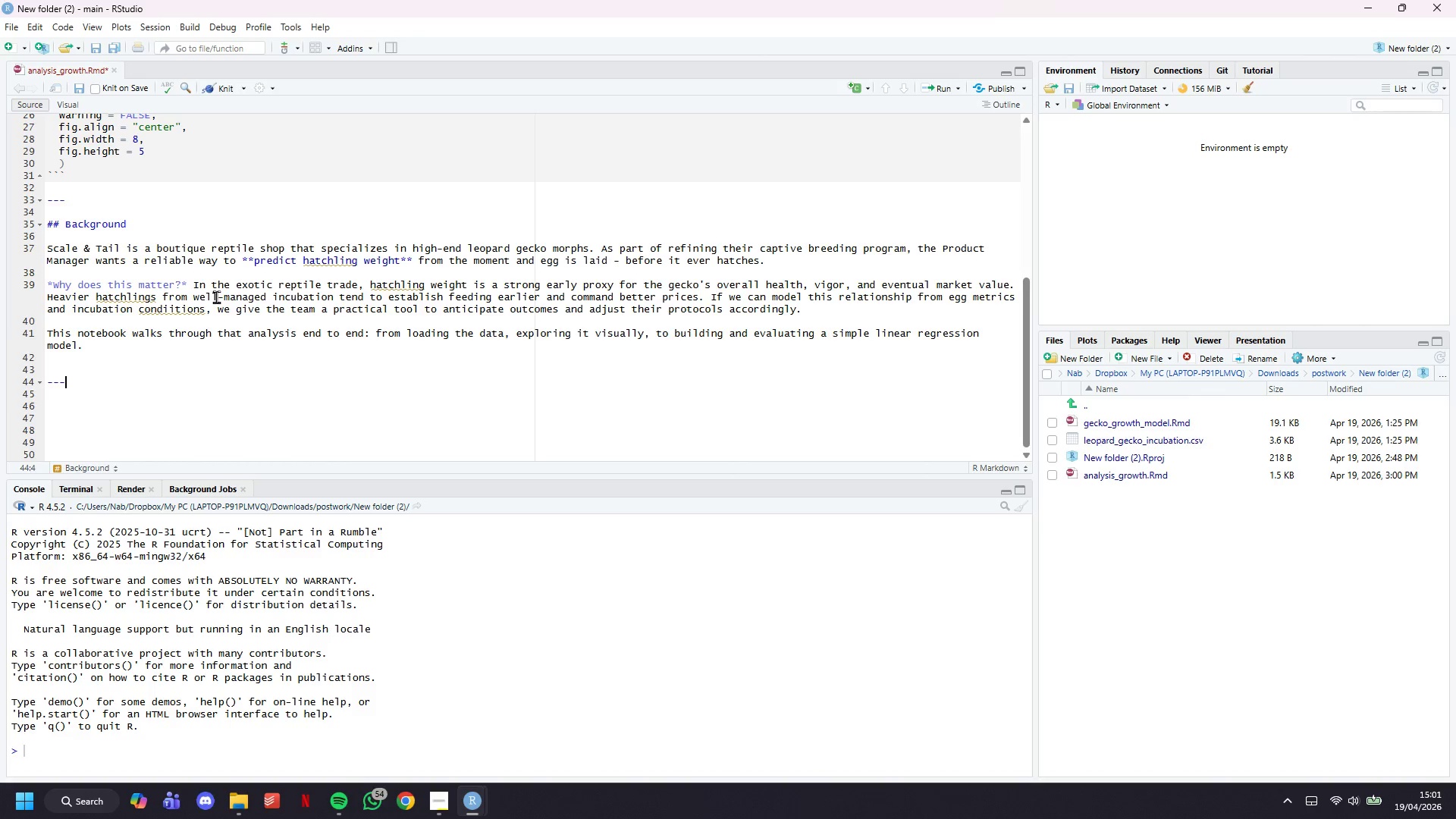 
key(Enter)
 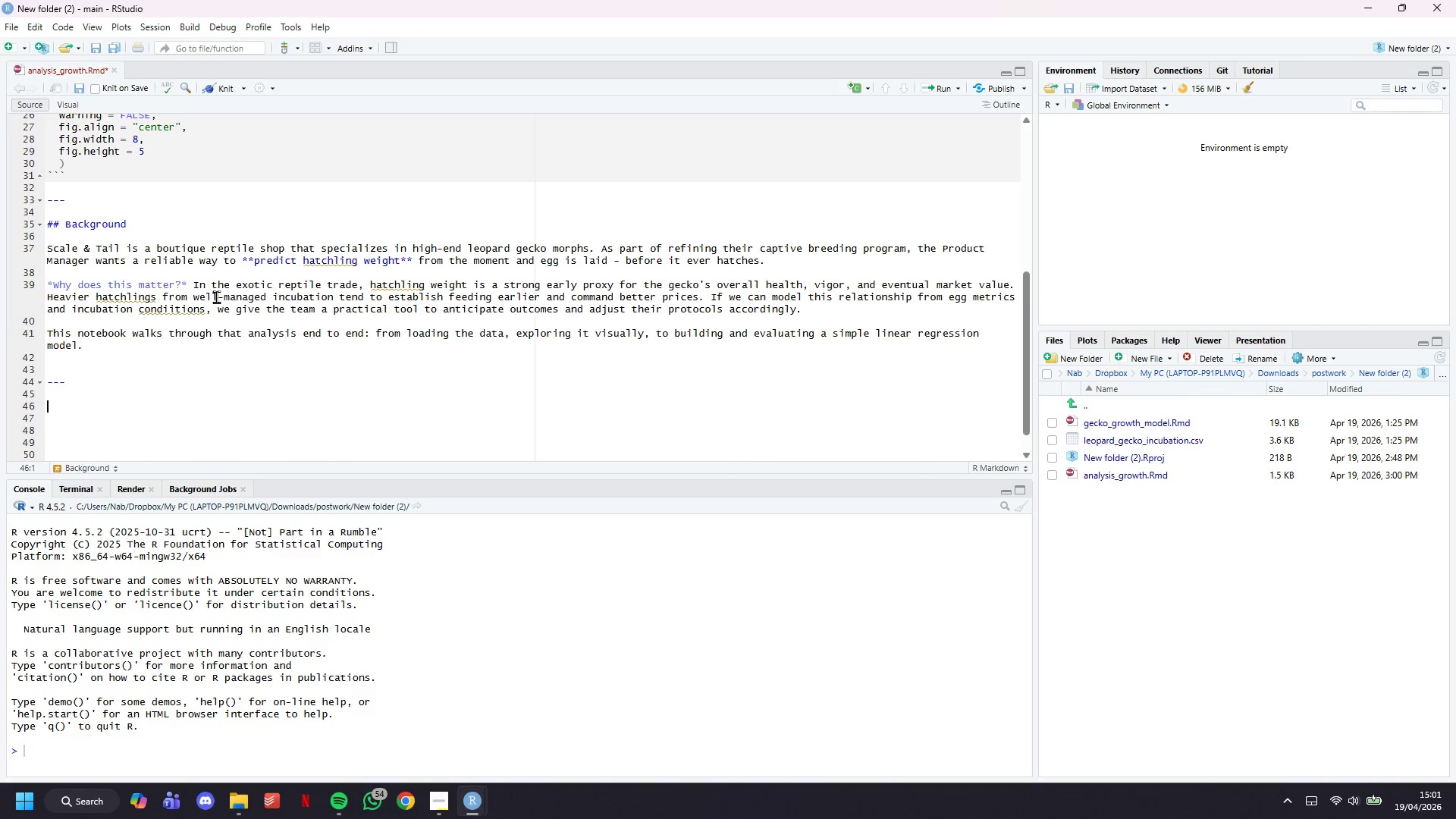 
key(Enter)
 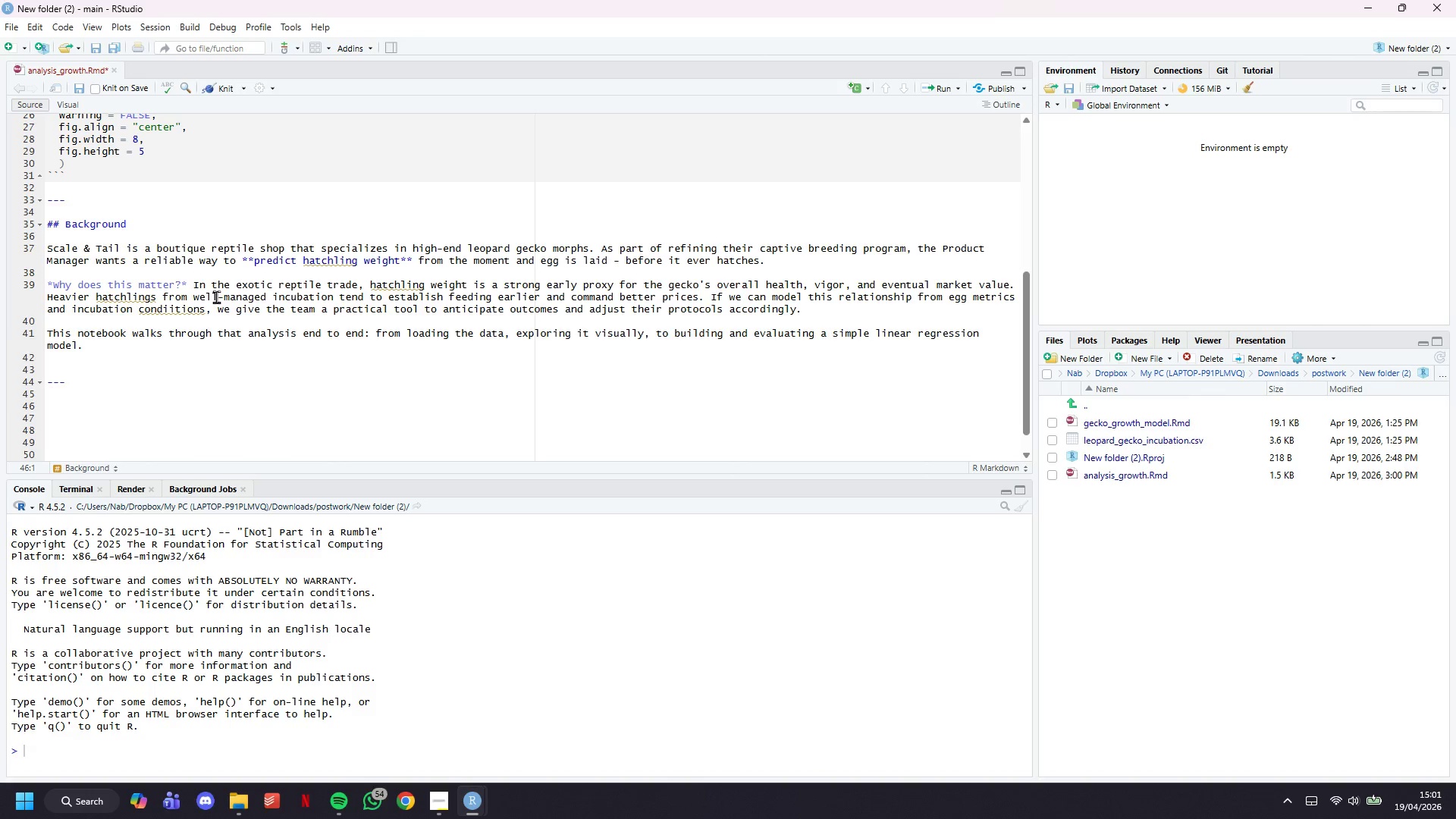 
type(## 1. Setup )
 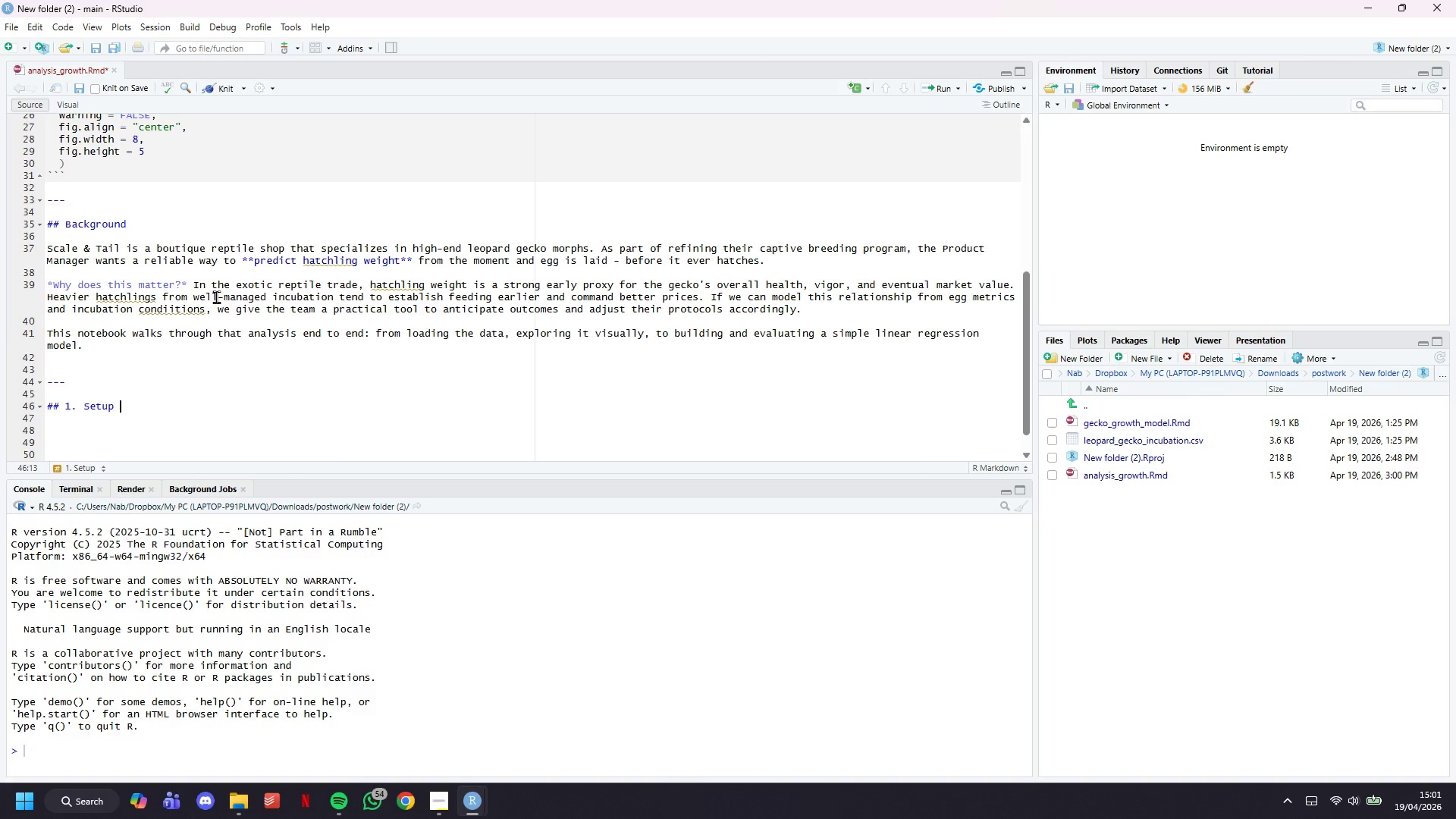 
type( - Loading Libraries)
 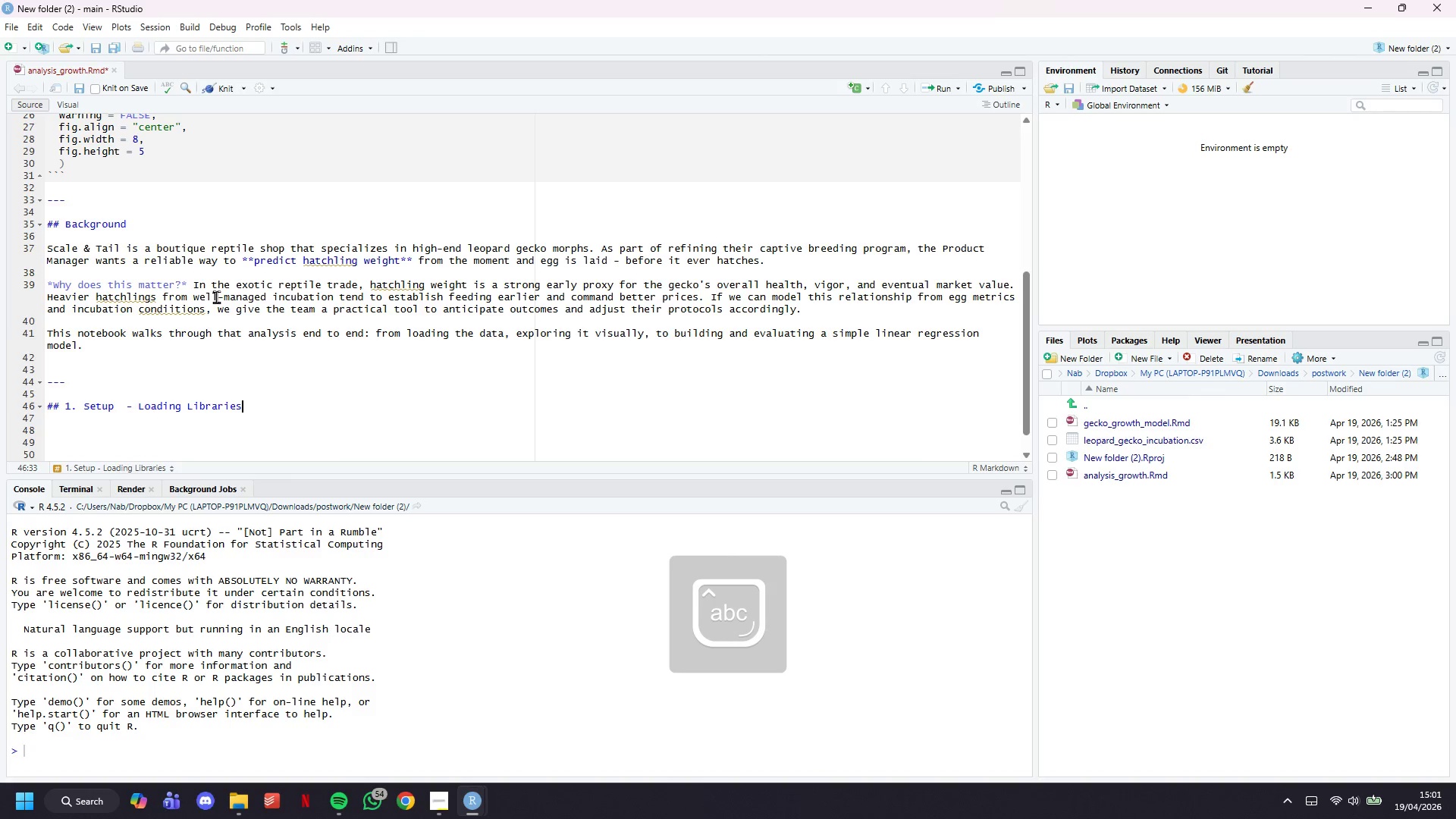 
key(Enter)
 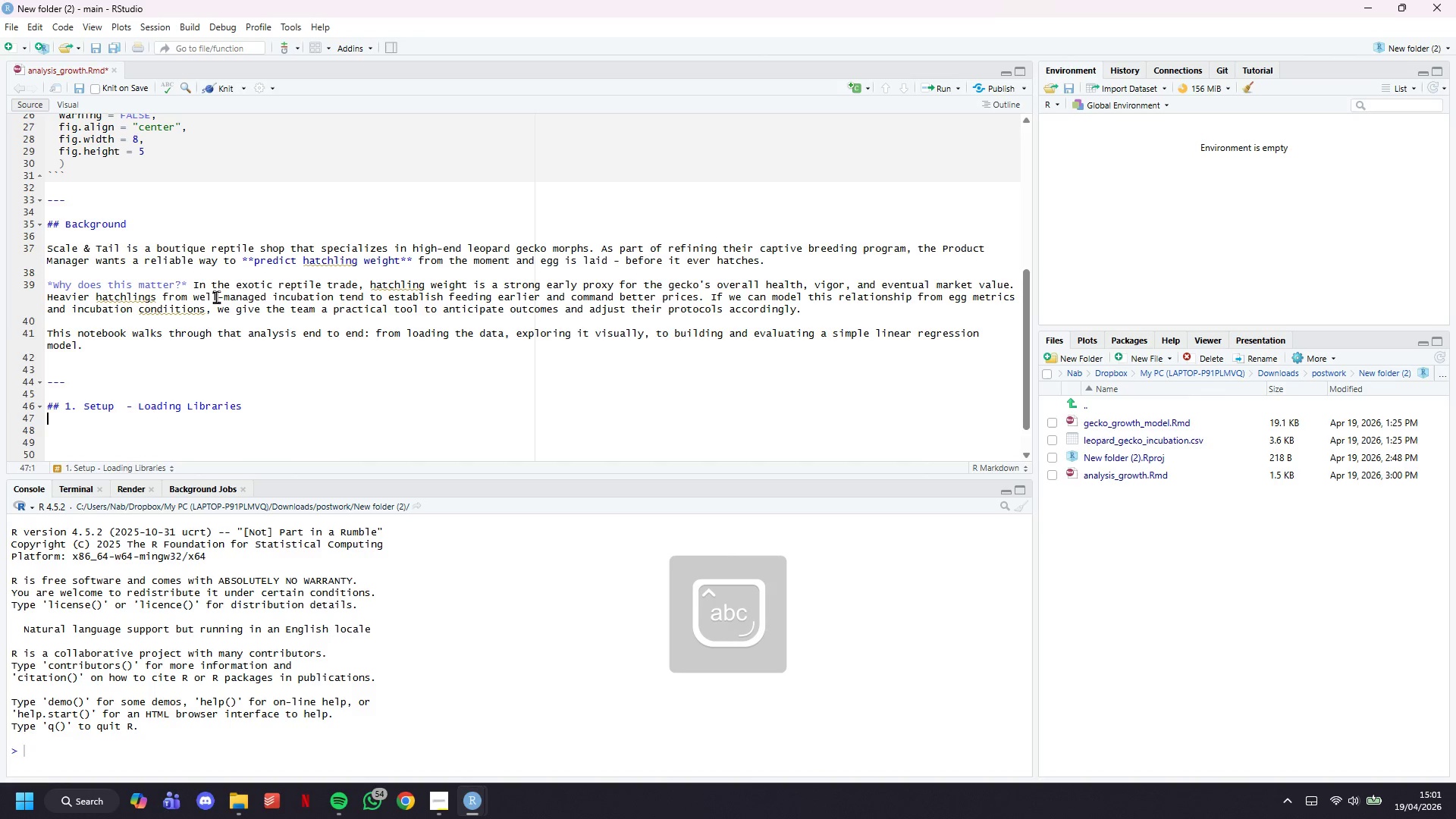 
key(Enter)
 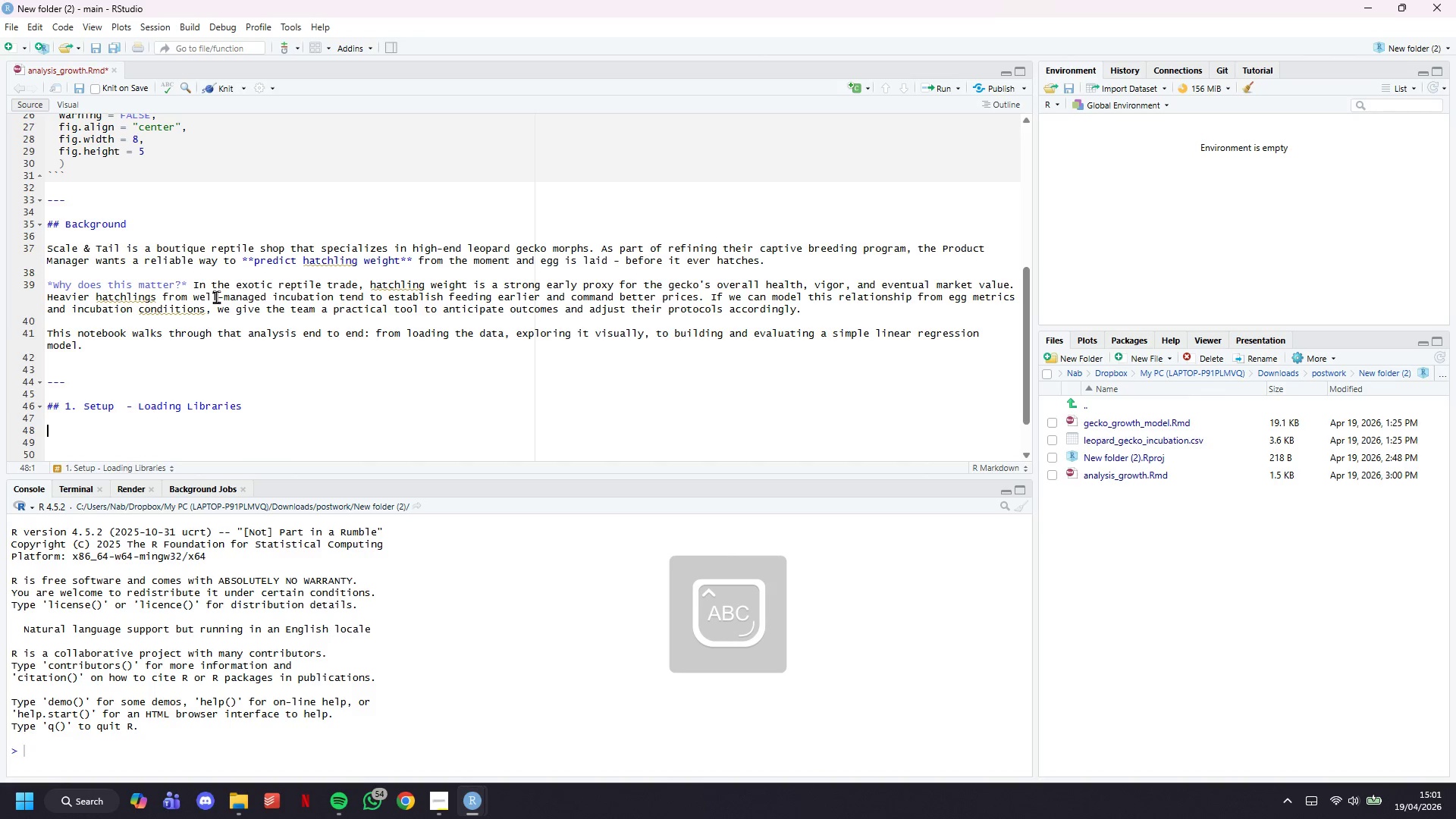 
type(Before anythung)
key(Backspace)
key(Backspace)
key(Backspace)
type(ing else, )
 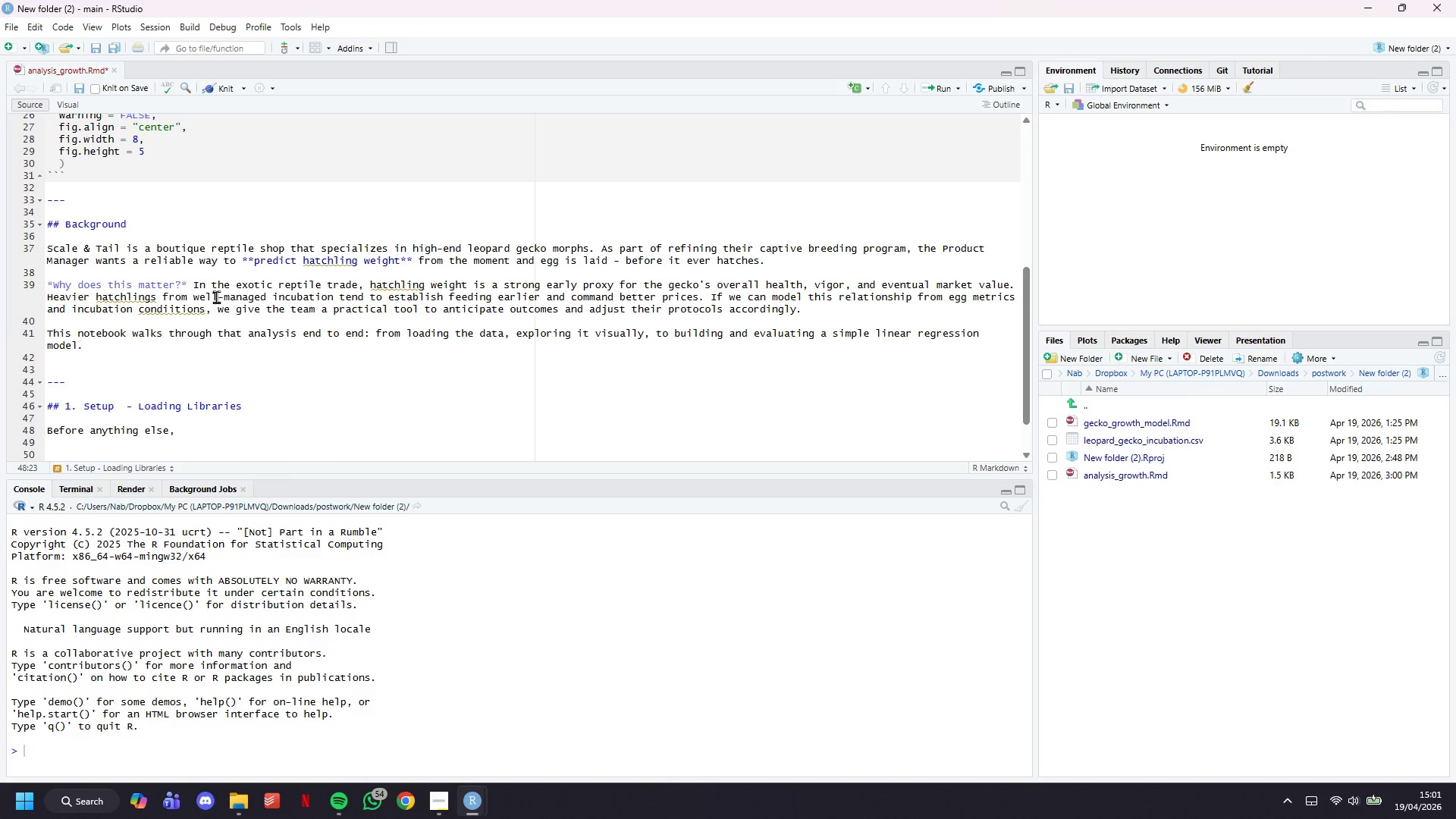 
type(we load the packages )
 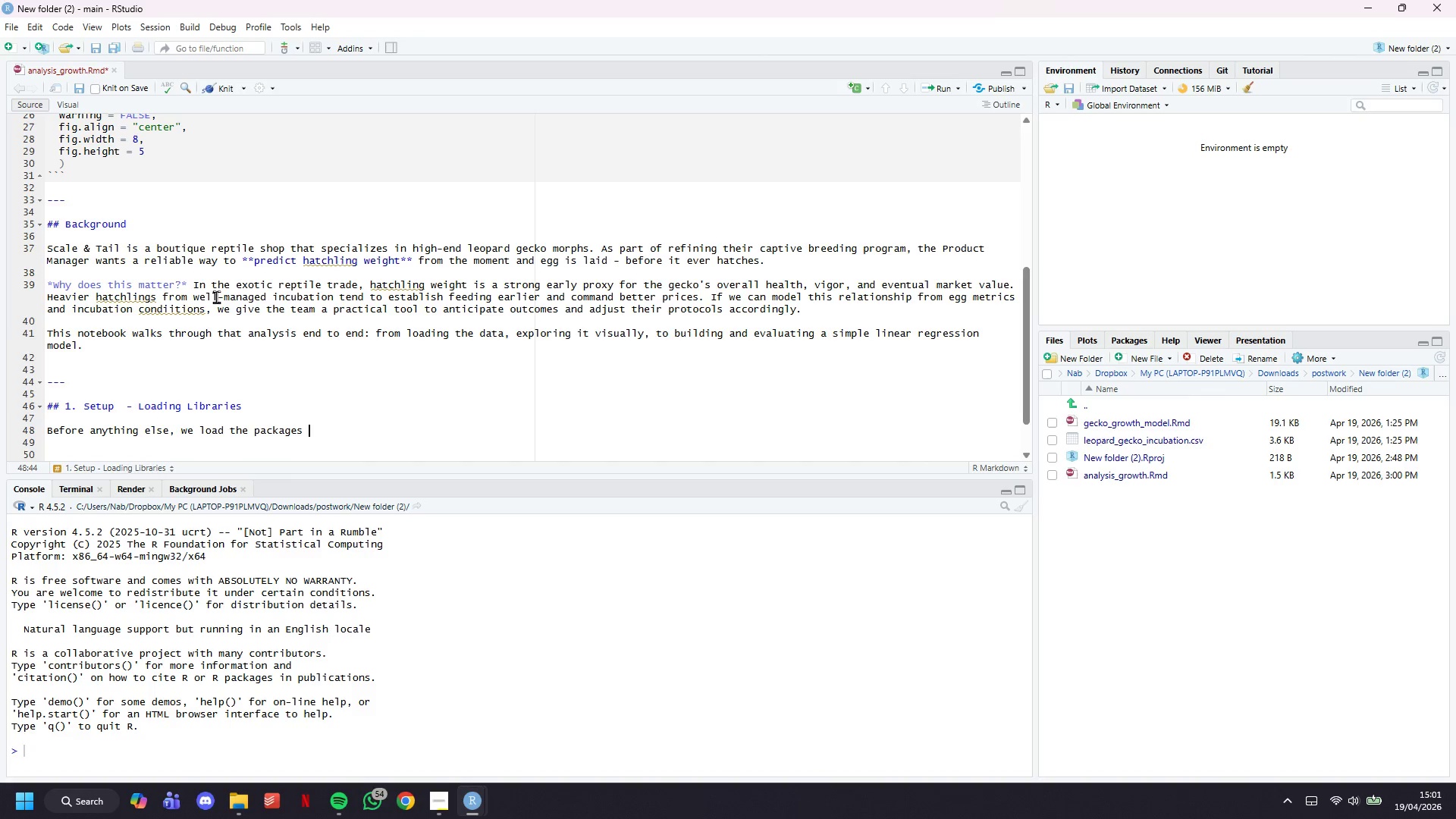 
type(we'll need. Each one has a se)
key(Backspace)
type(pecii)
key(Backspace)
type(f=)
key(Backspace)
type(ic job:)
 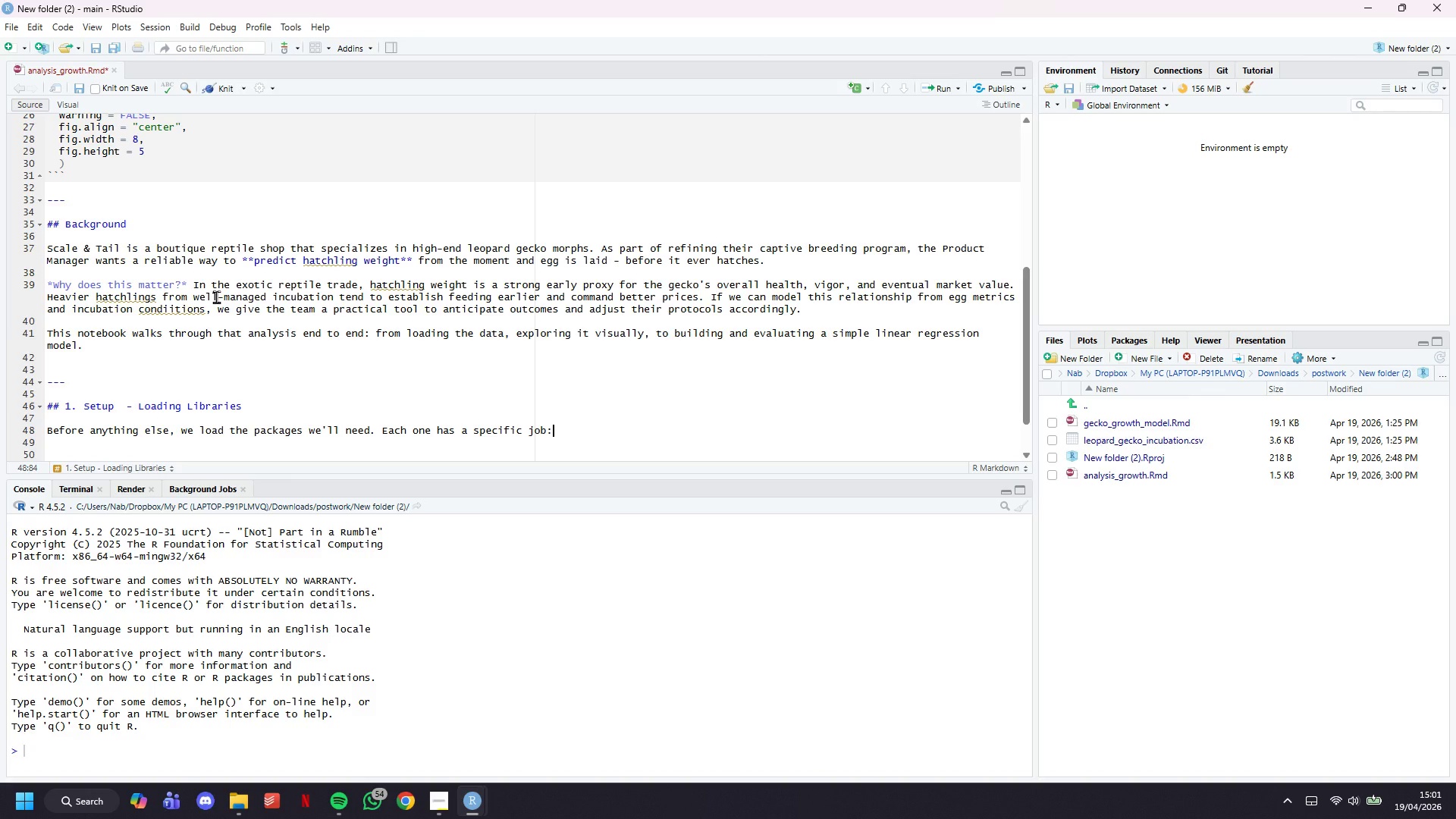 
 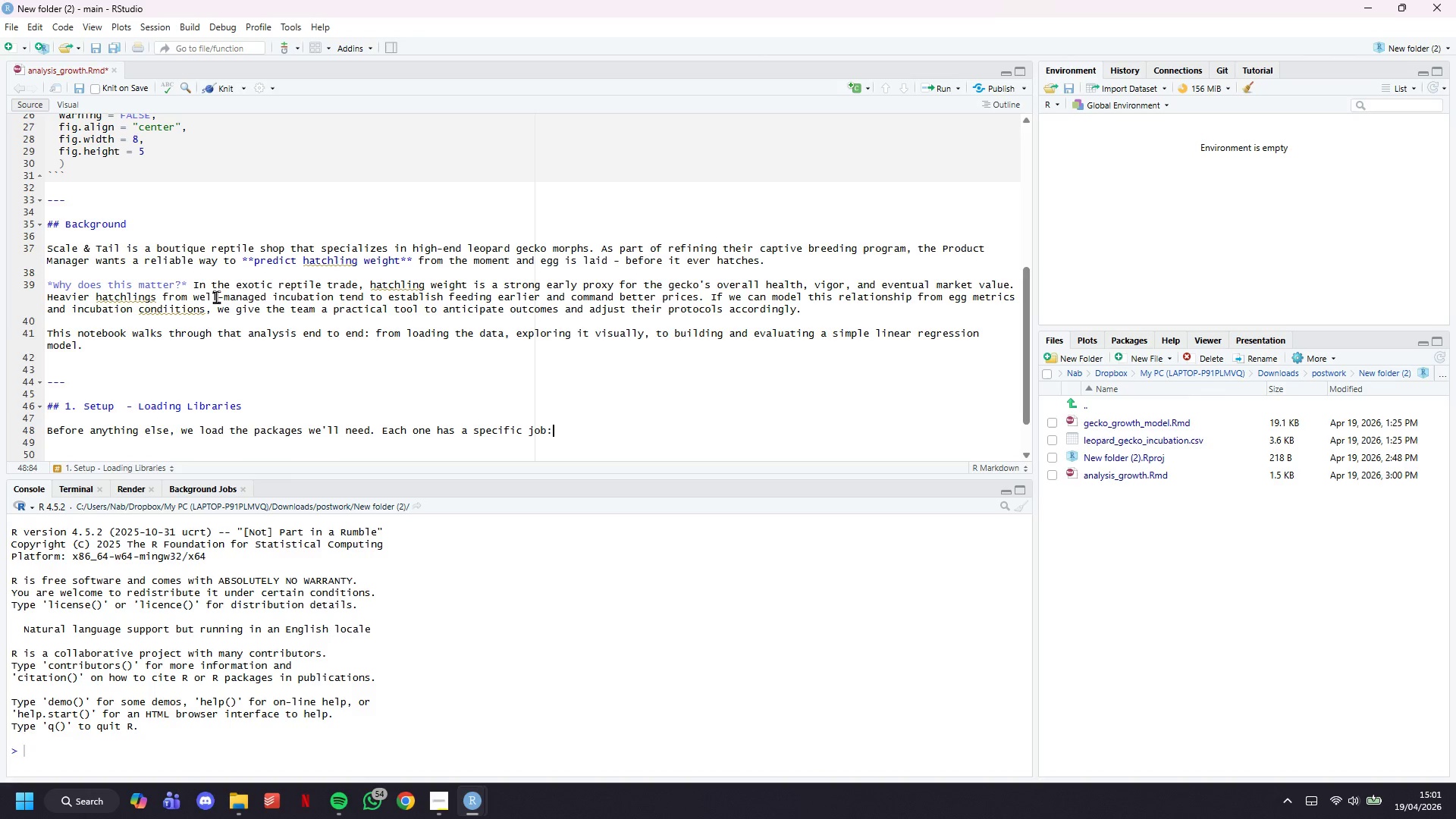 
key(Enter)
 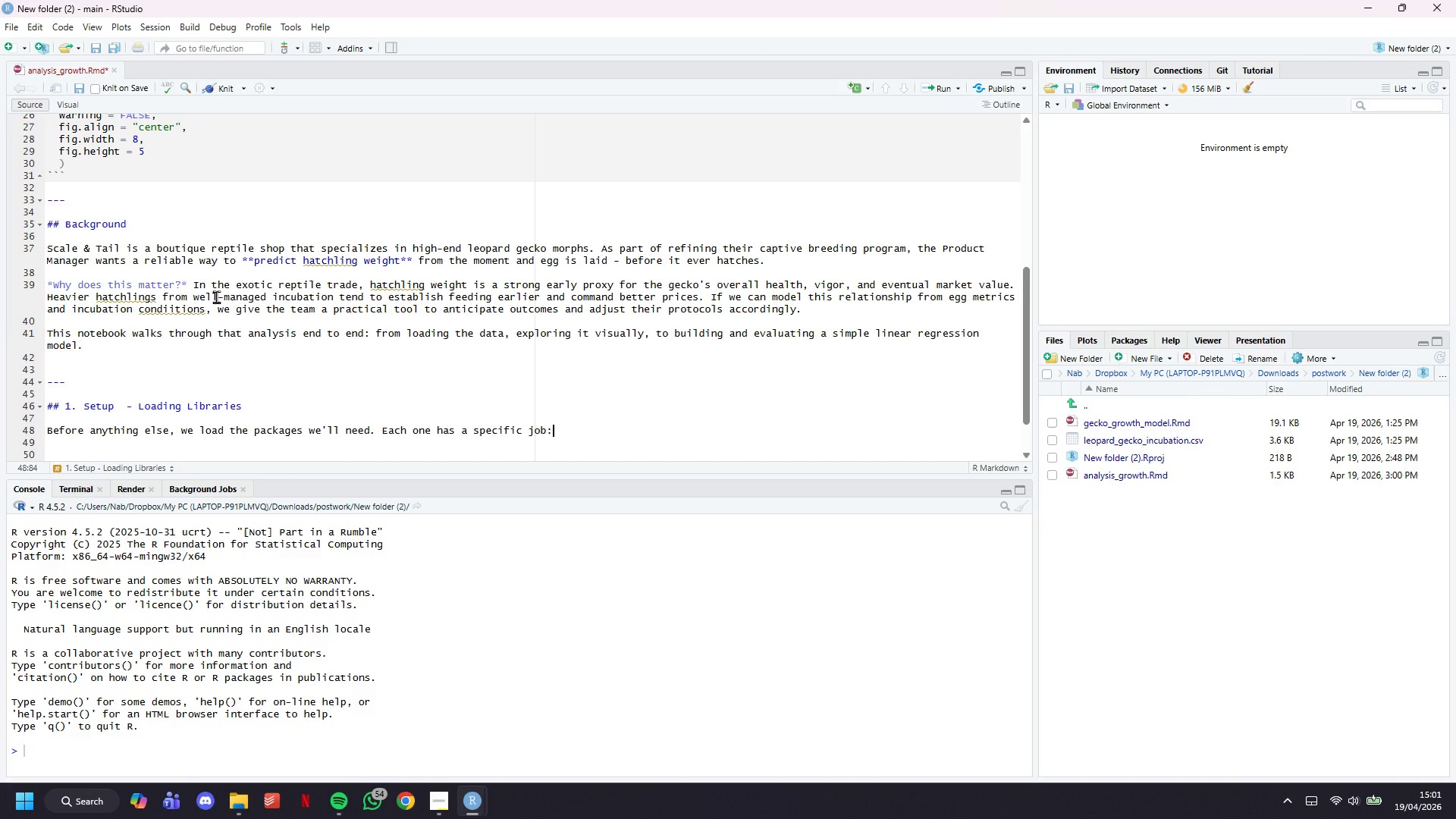 
key(Enter)
 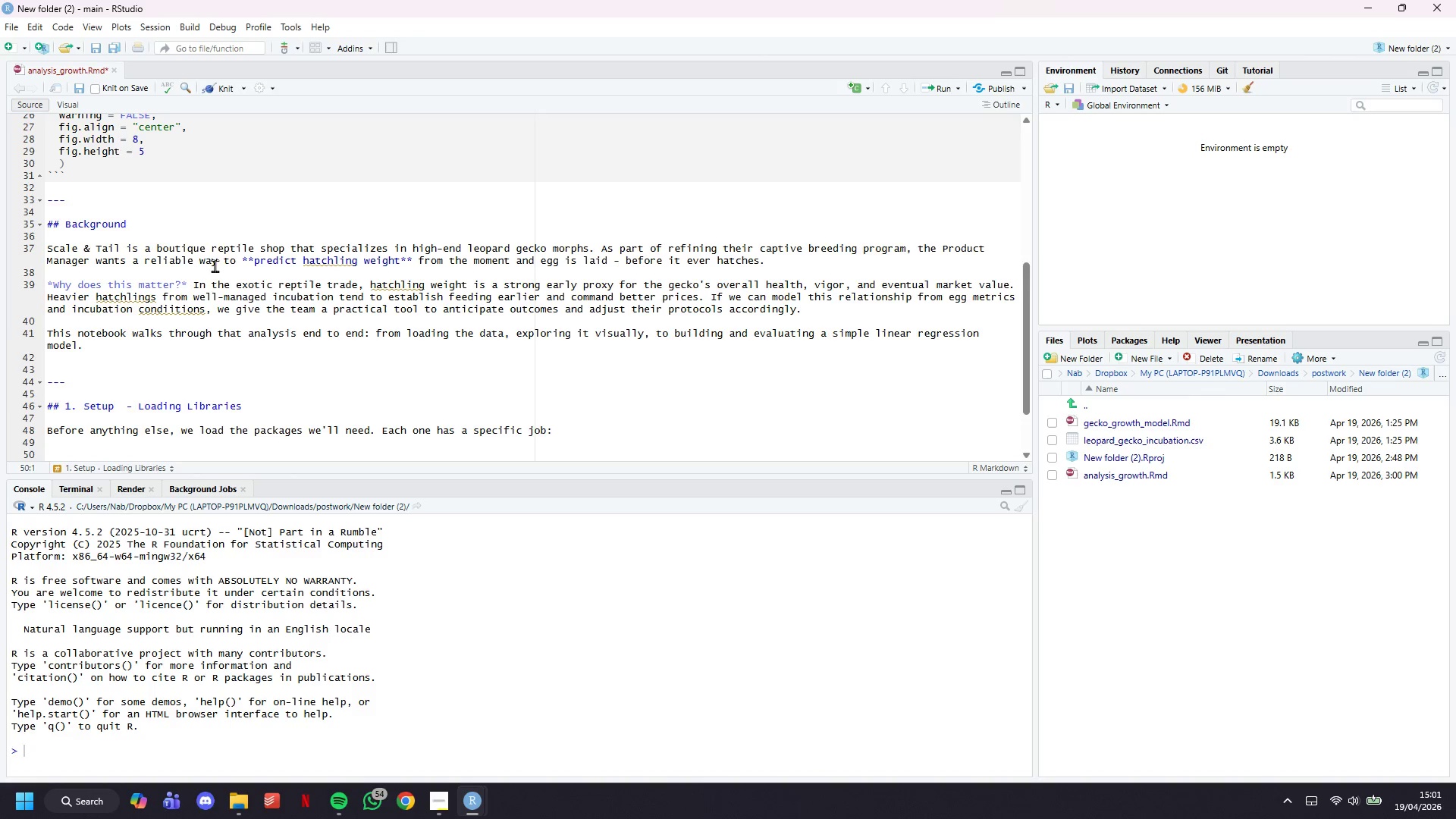 
scroll: coordinate [215, 243], scroll_direction: down, amount: 5.0
 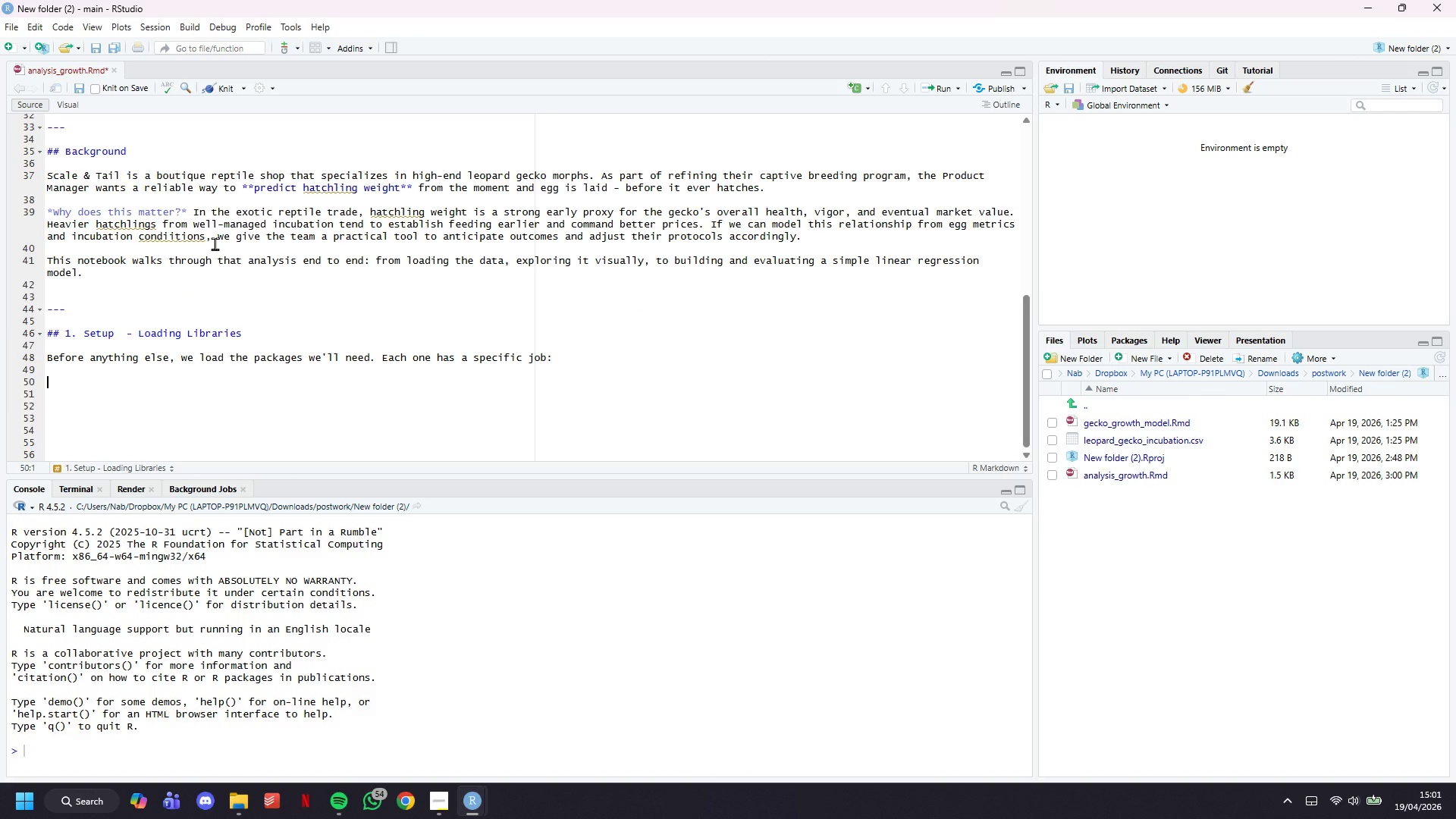 
key(Backquote)
 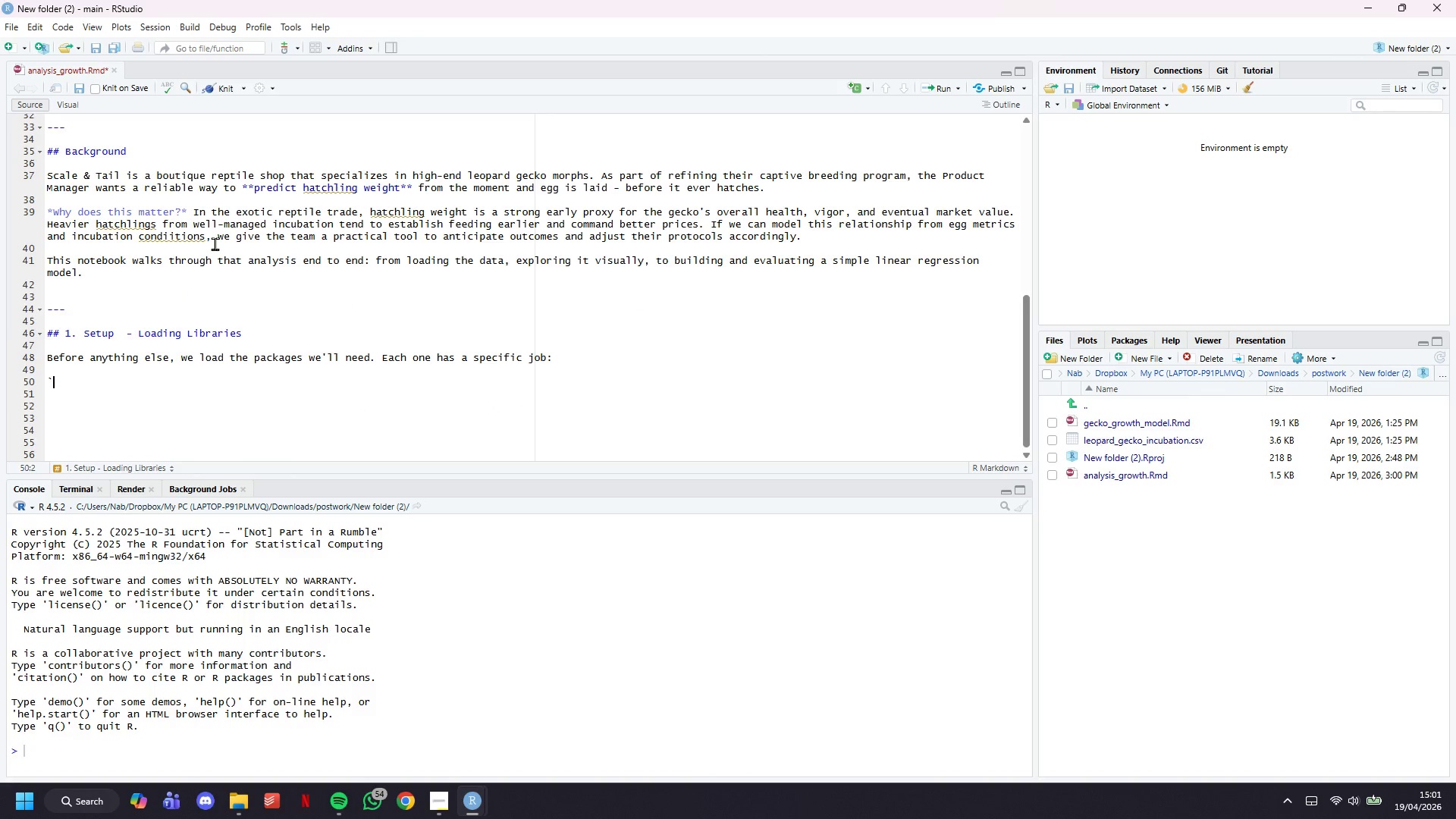 
key(Backquote)
 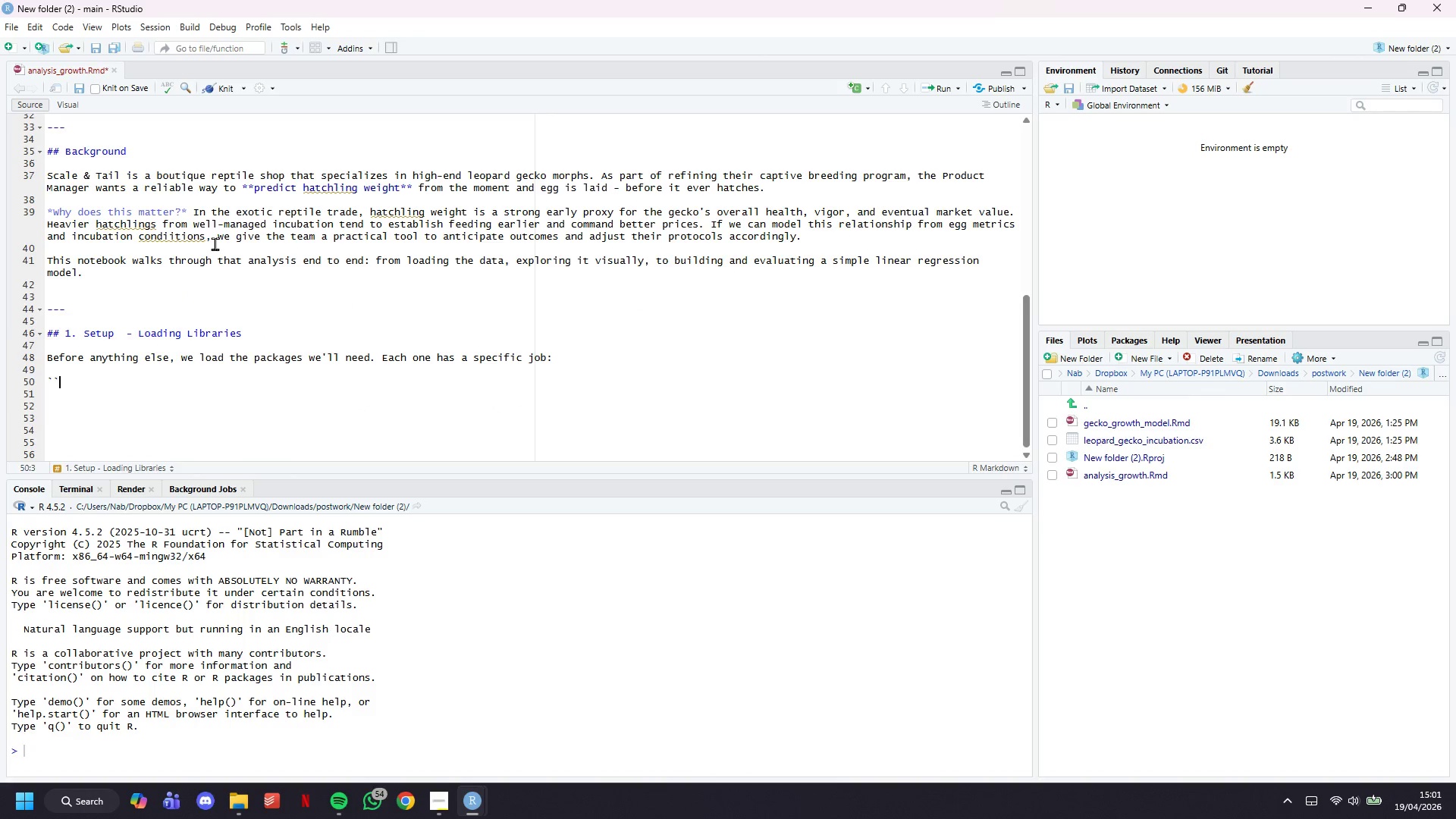 
key(Backquote)
 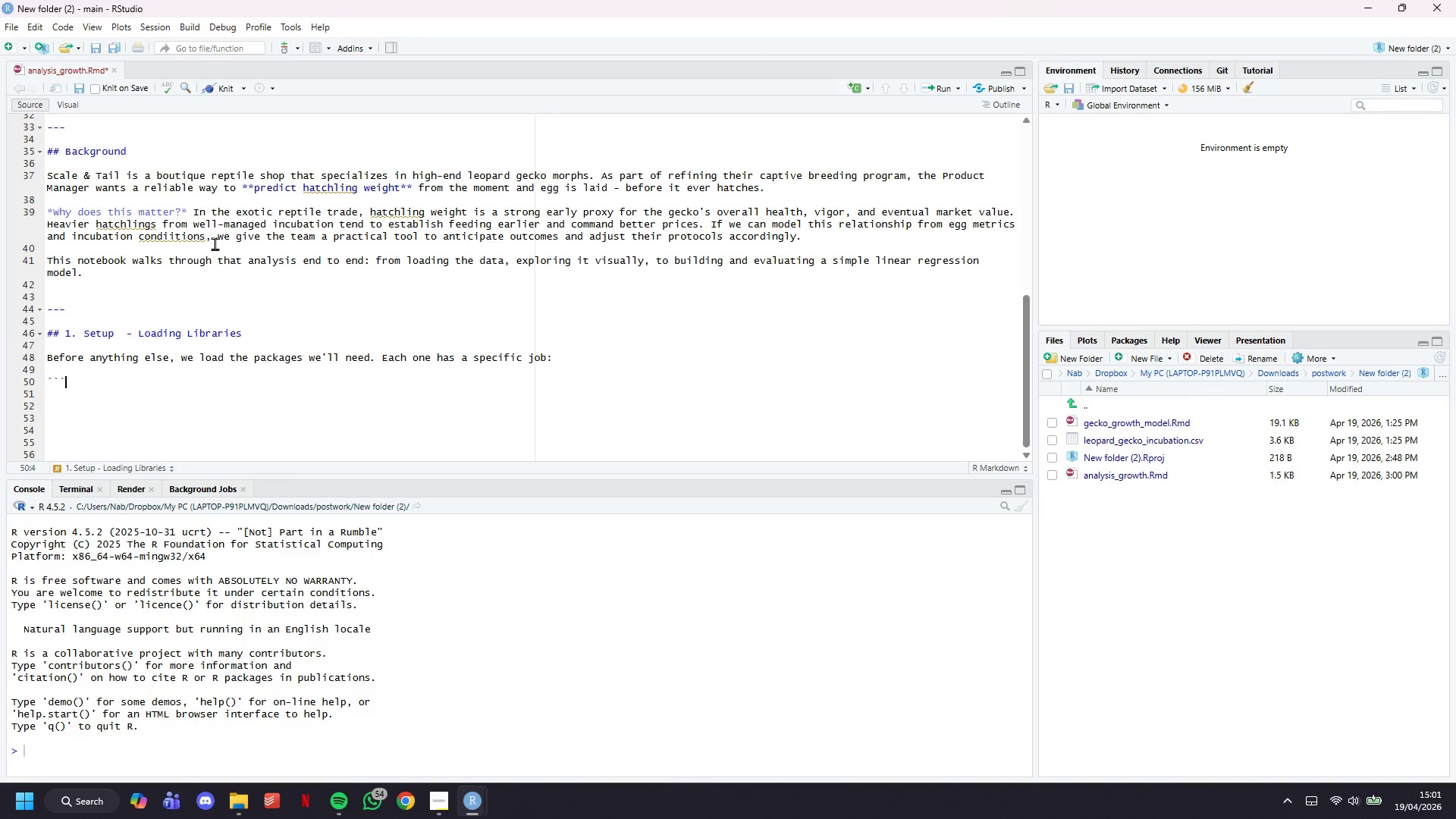 
key(Enter)
 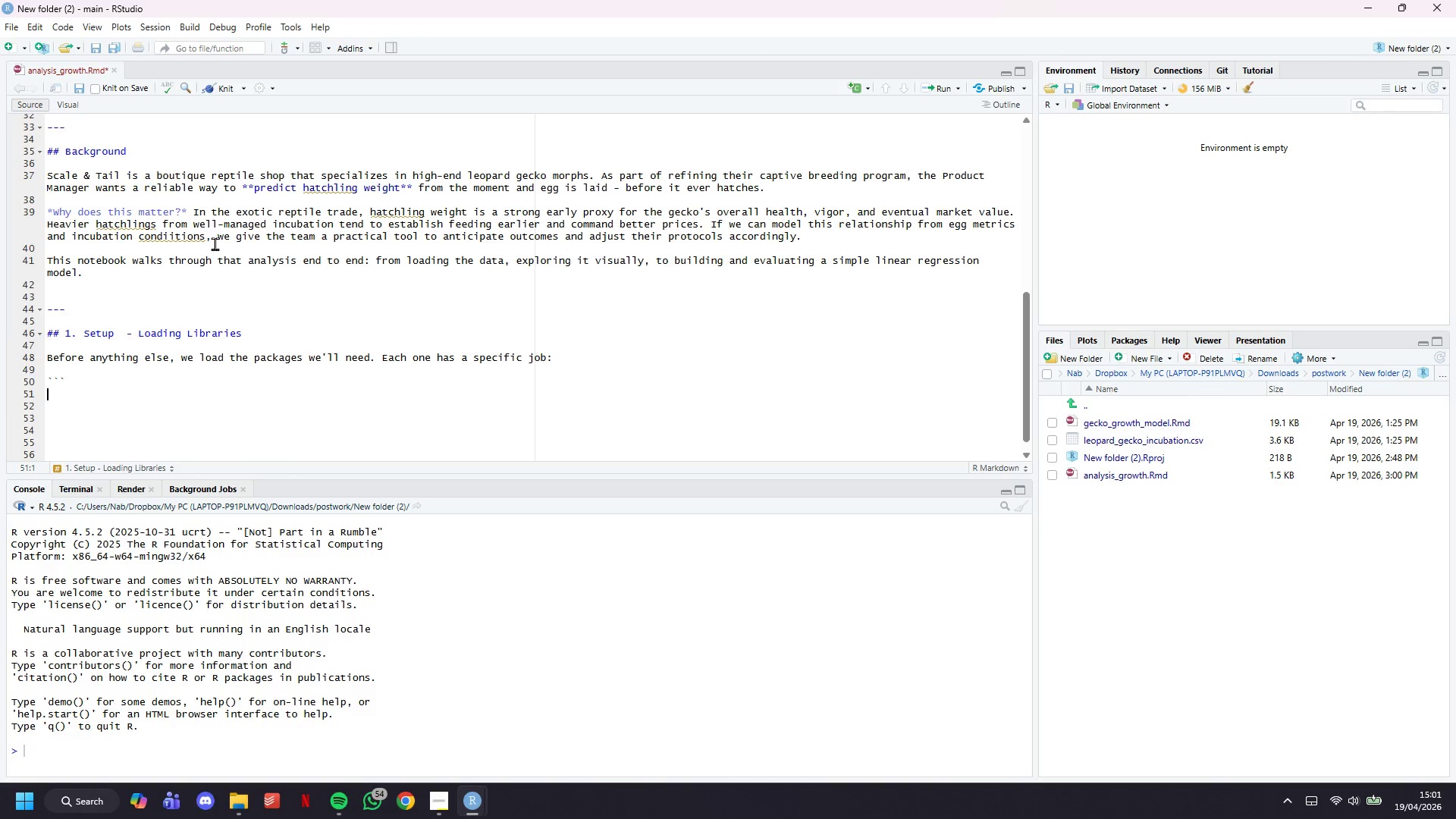 
key(Enter)
 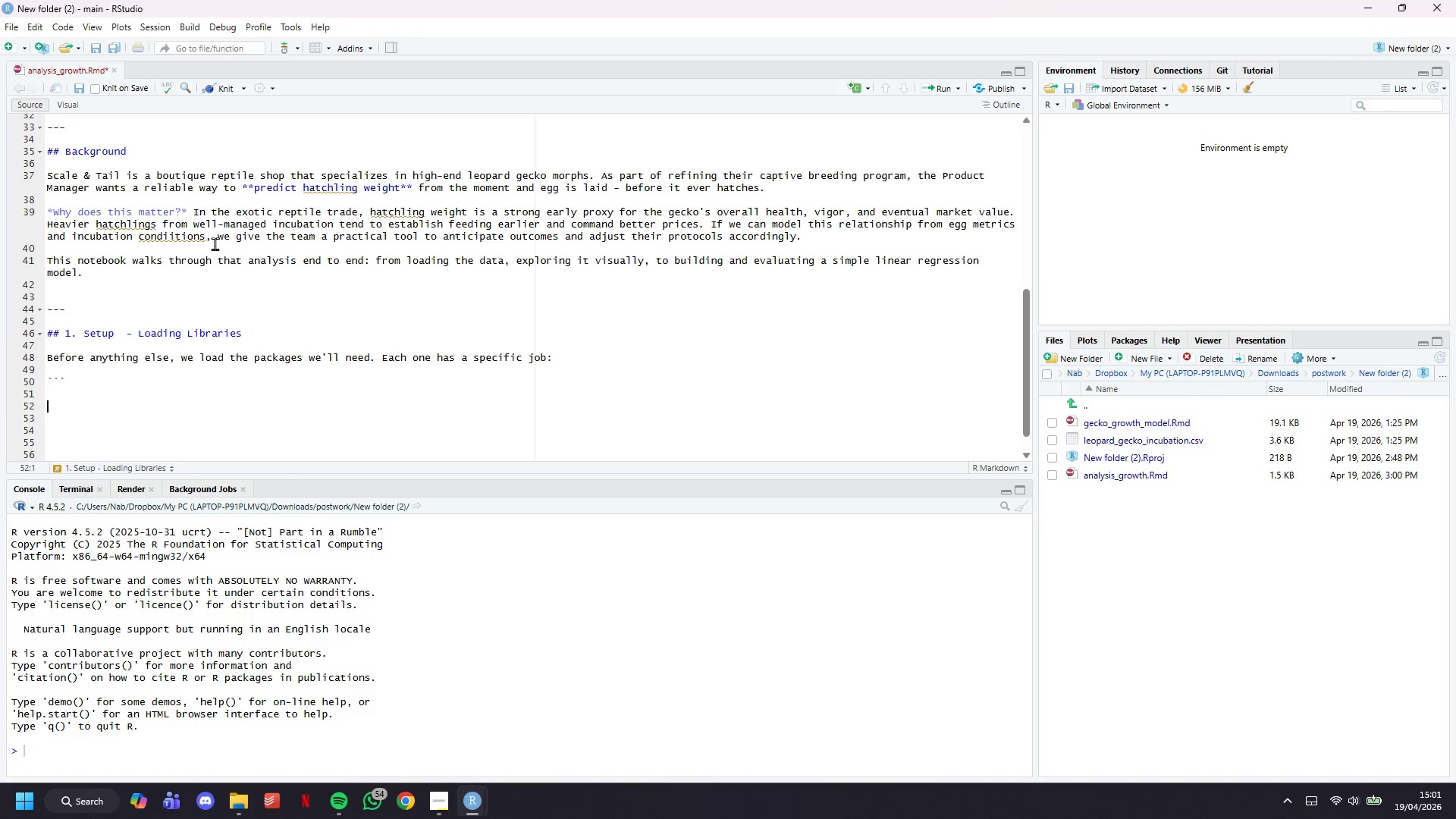 
key(Enter)
 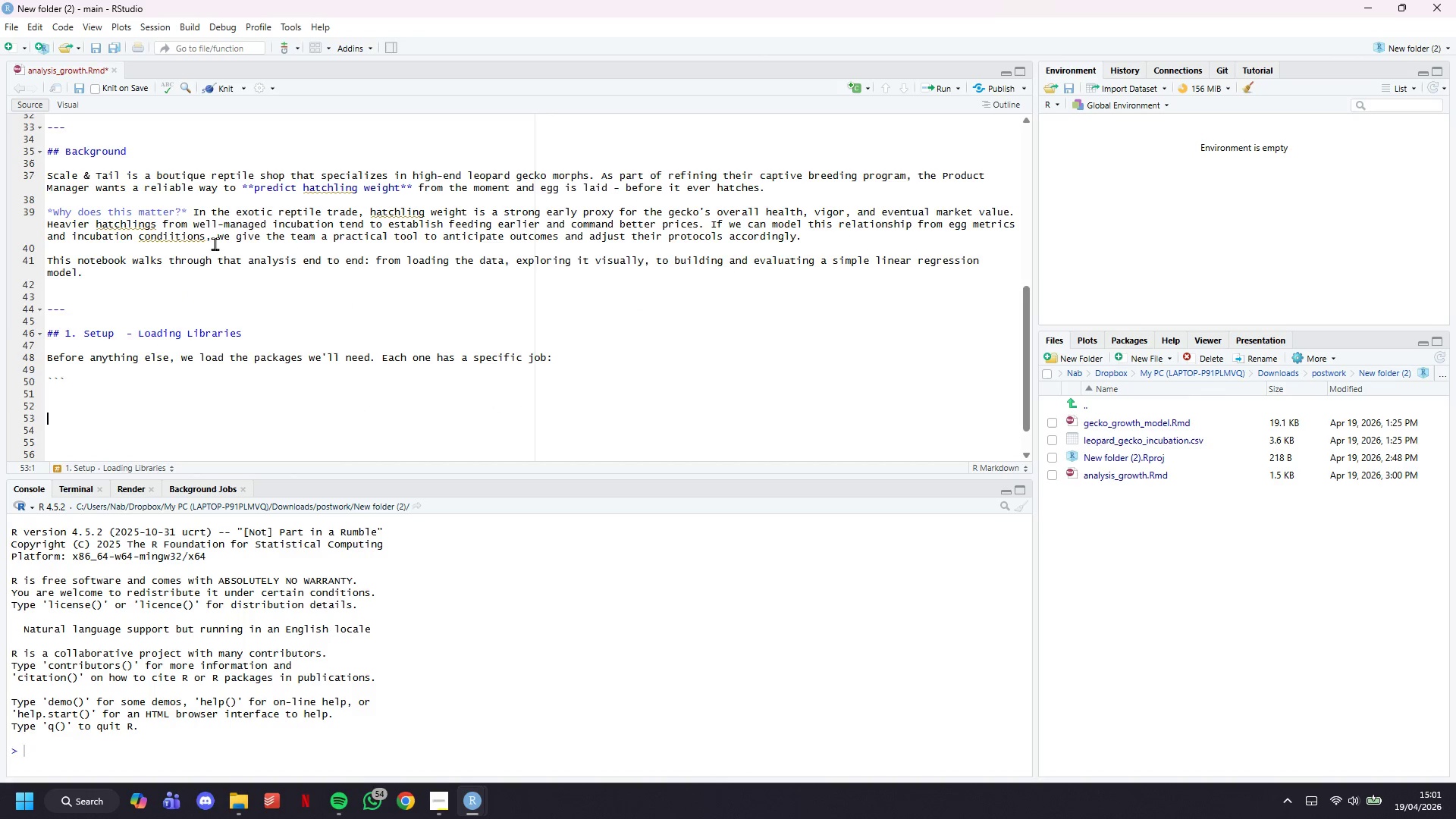 
key(Backquote)
 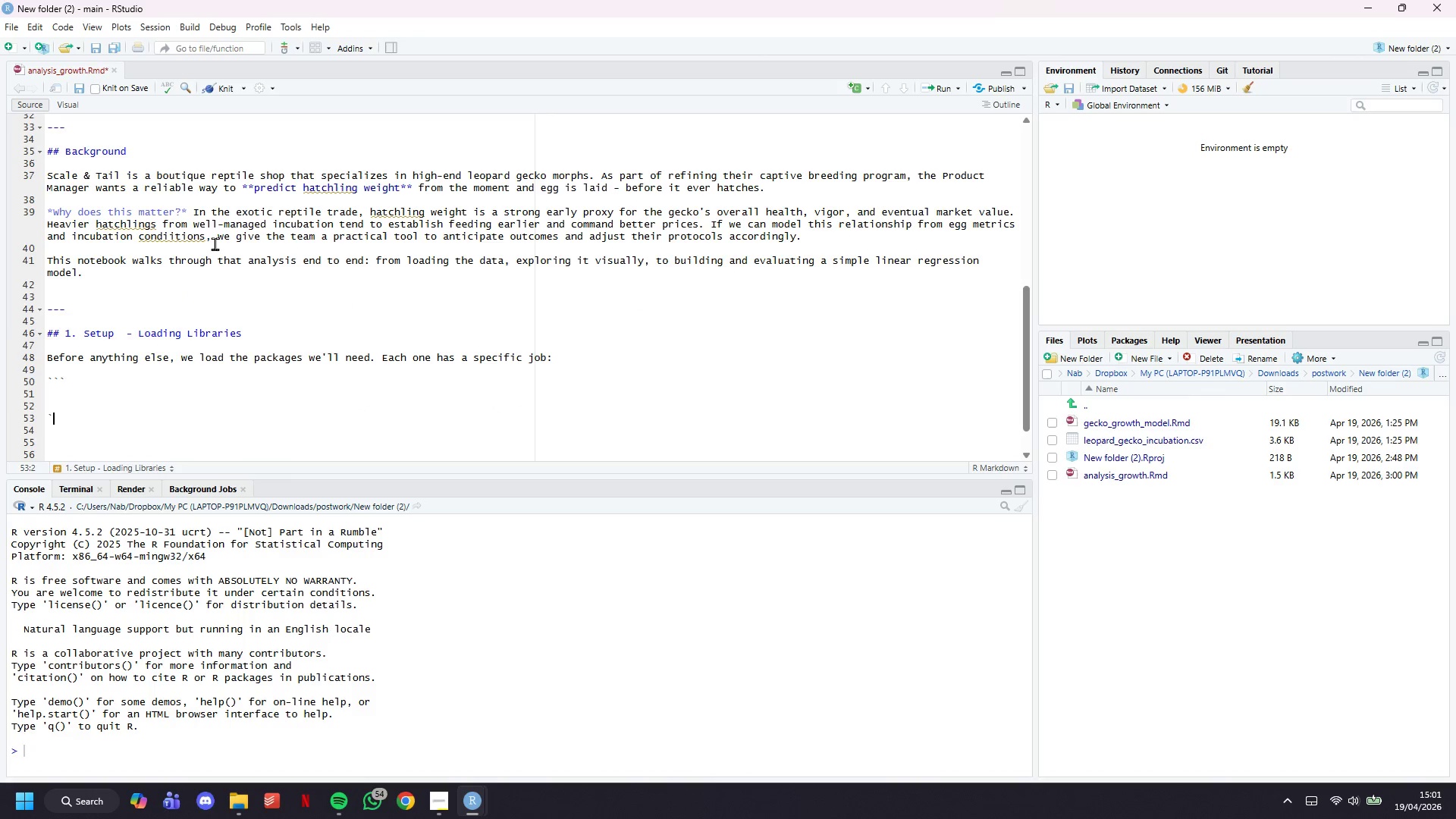 
key(Backquote)
 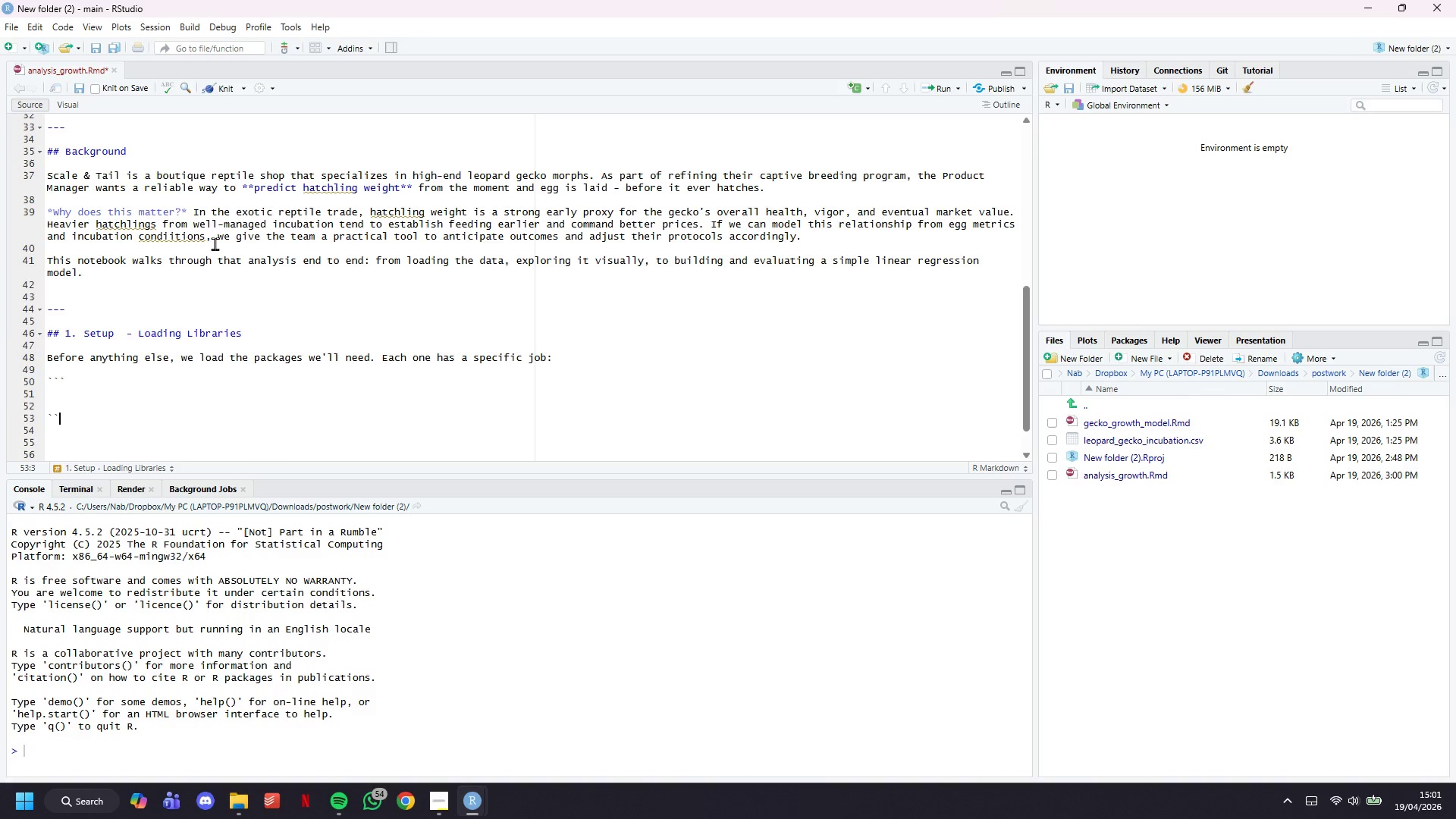 
key(Backquote)
 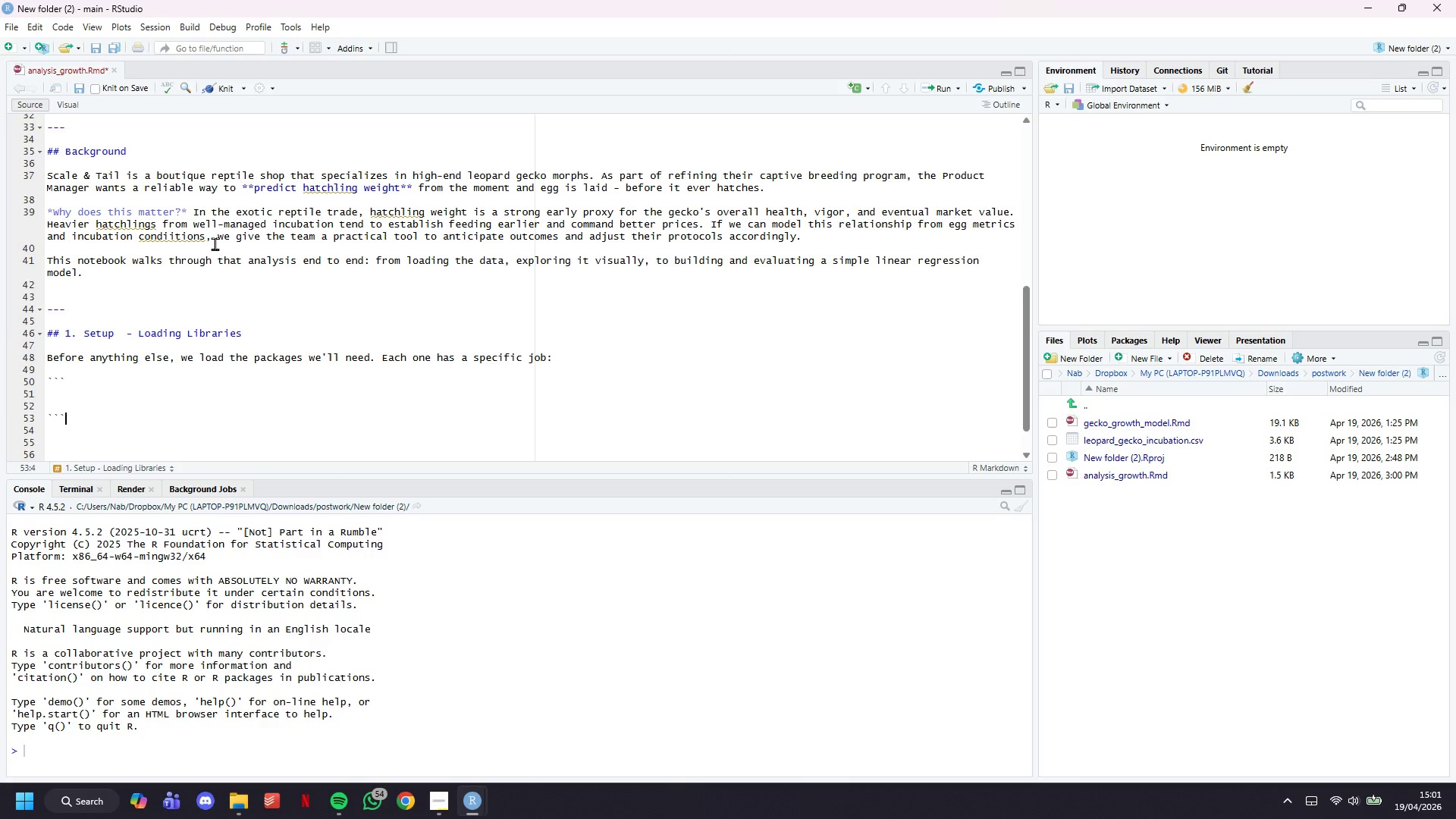 
key(ArrowUp)
 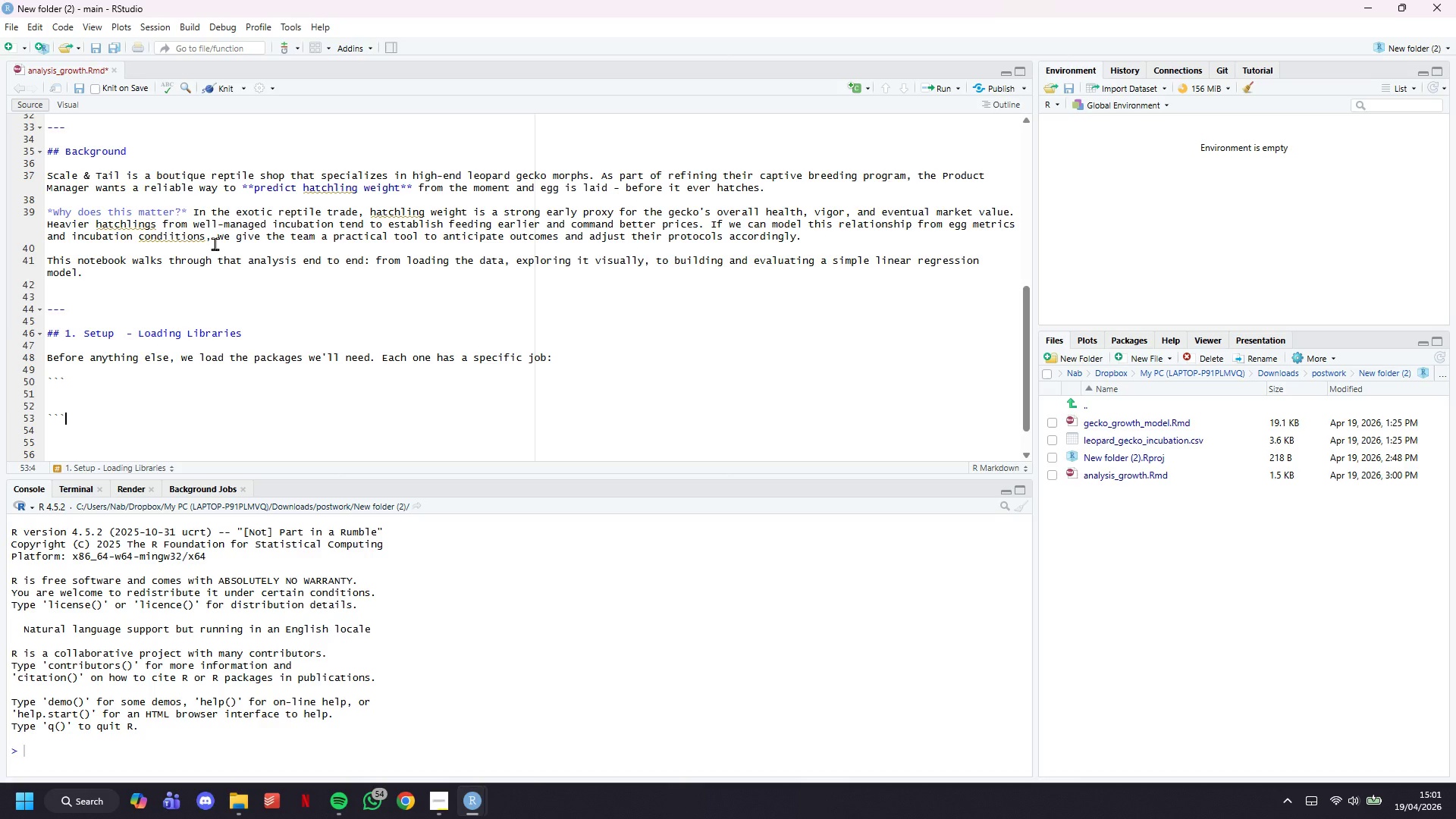 
key(ArrowUp)
 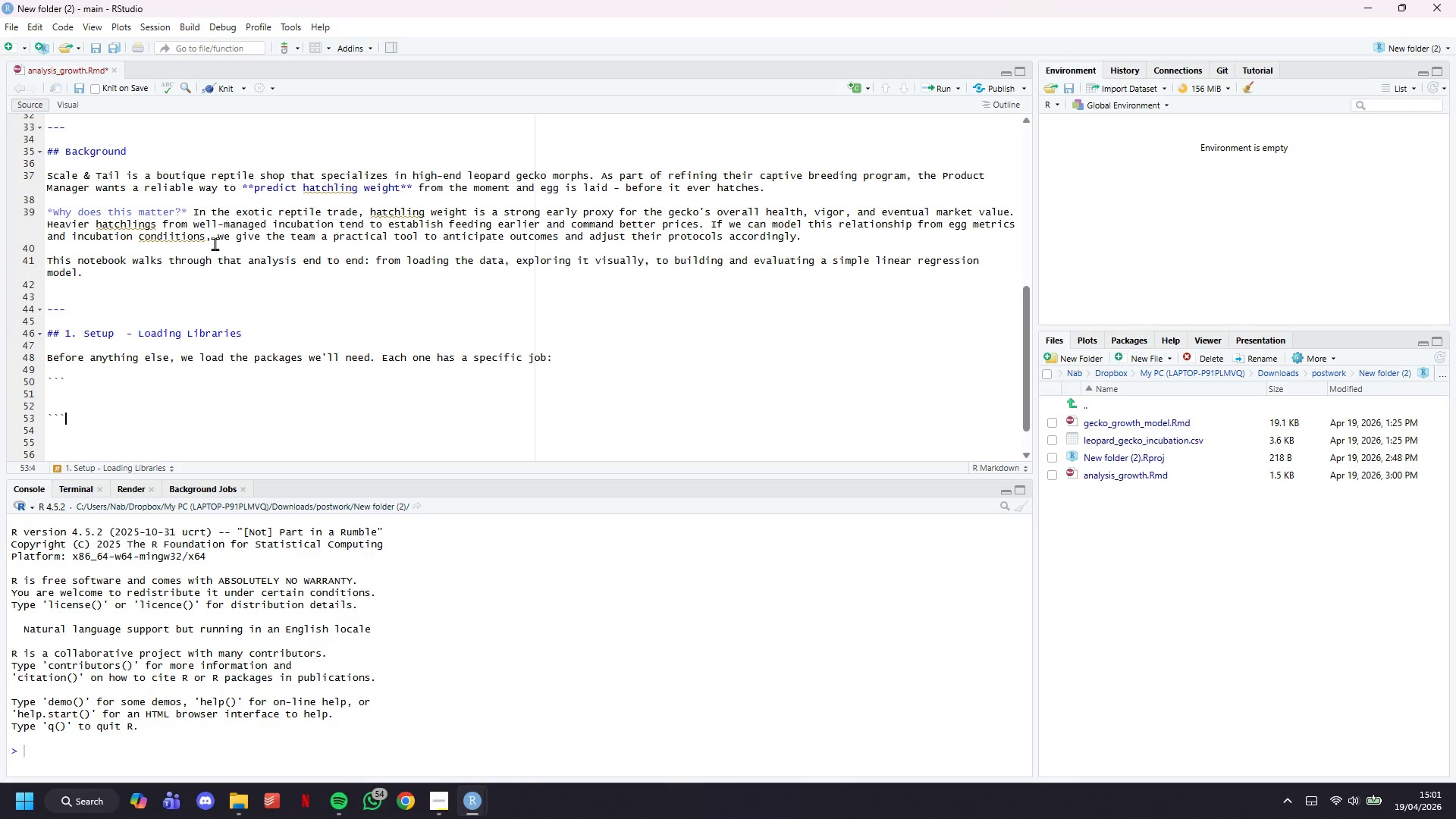 
key(ArrowUp)
 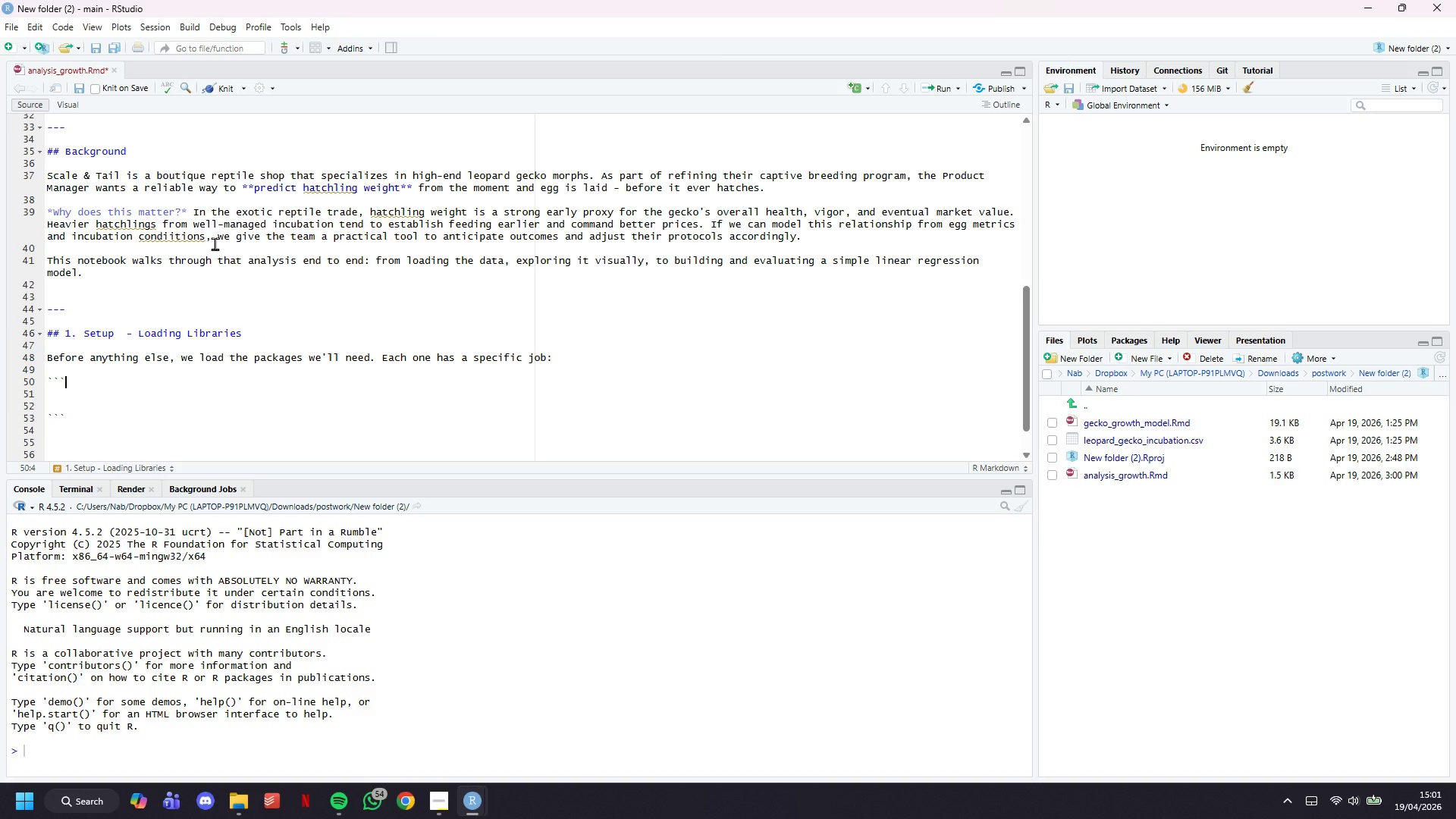 
type({r libraries)
 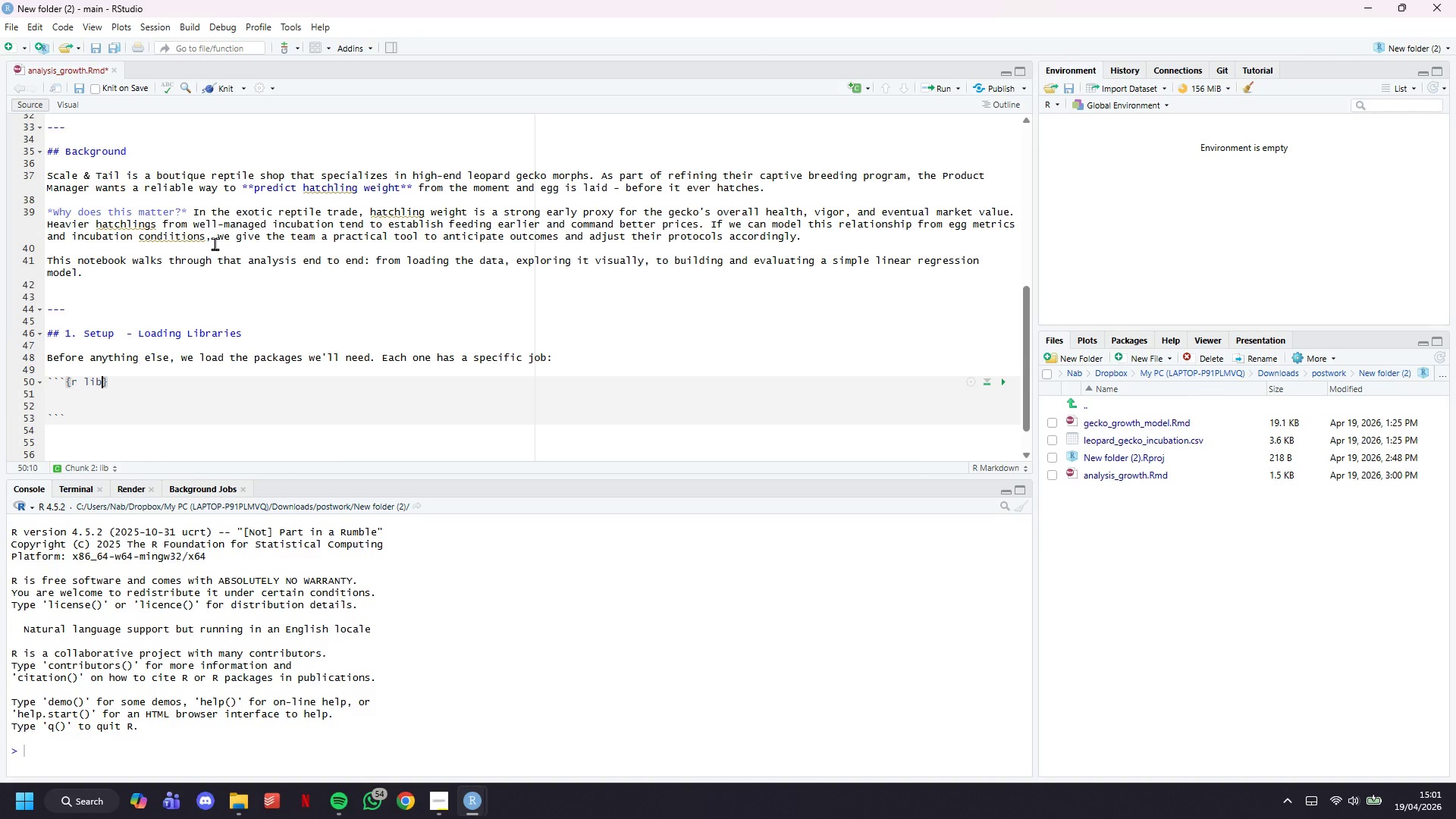 
key(ArrowRight)
 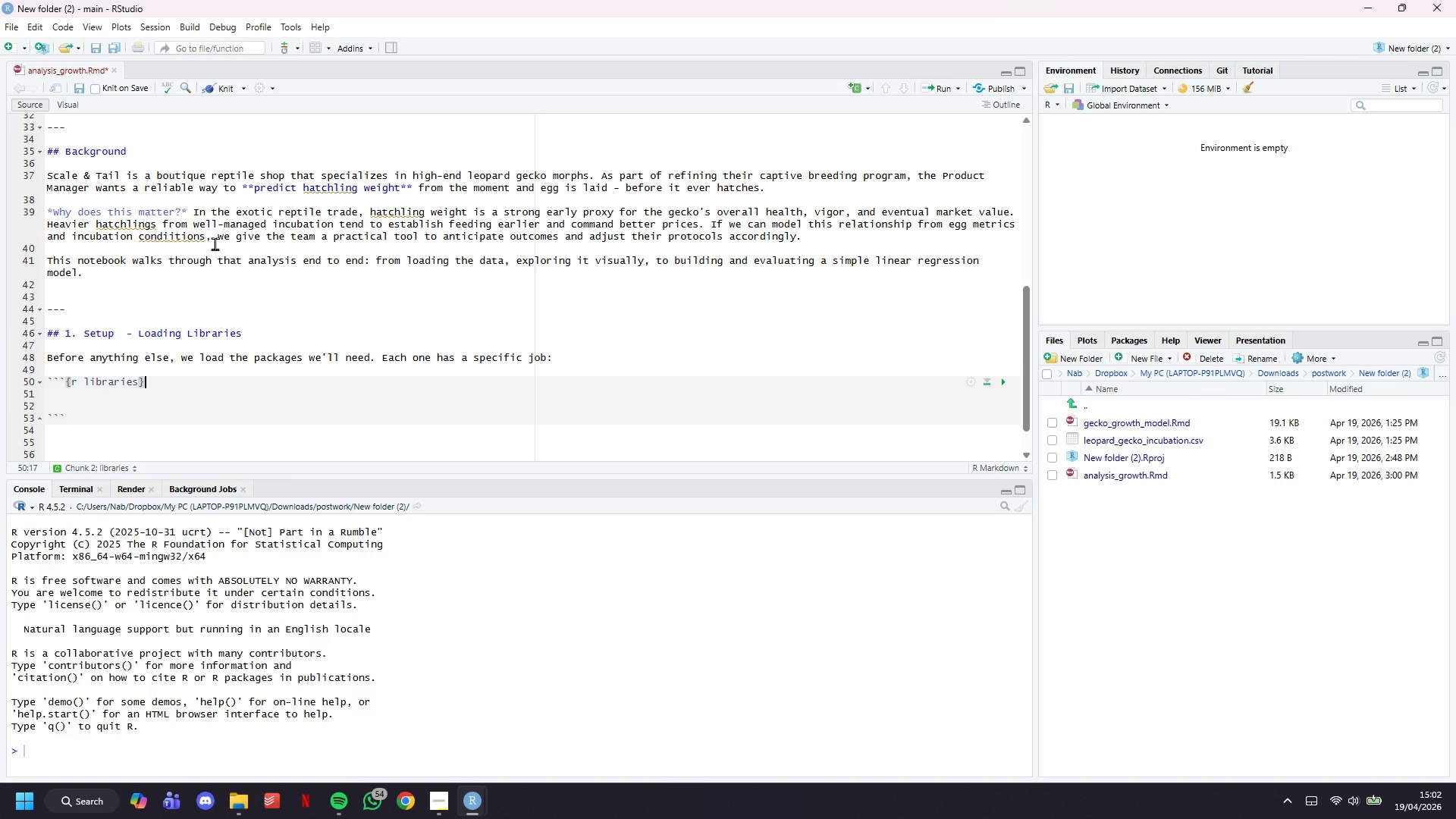 
key(Enter)
 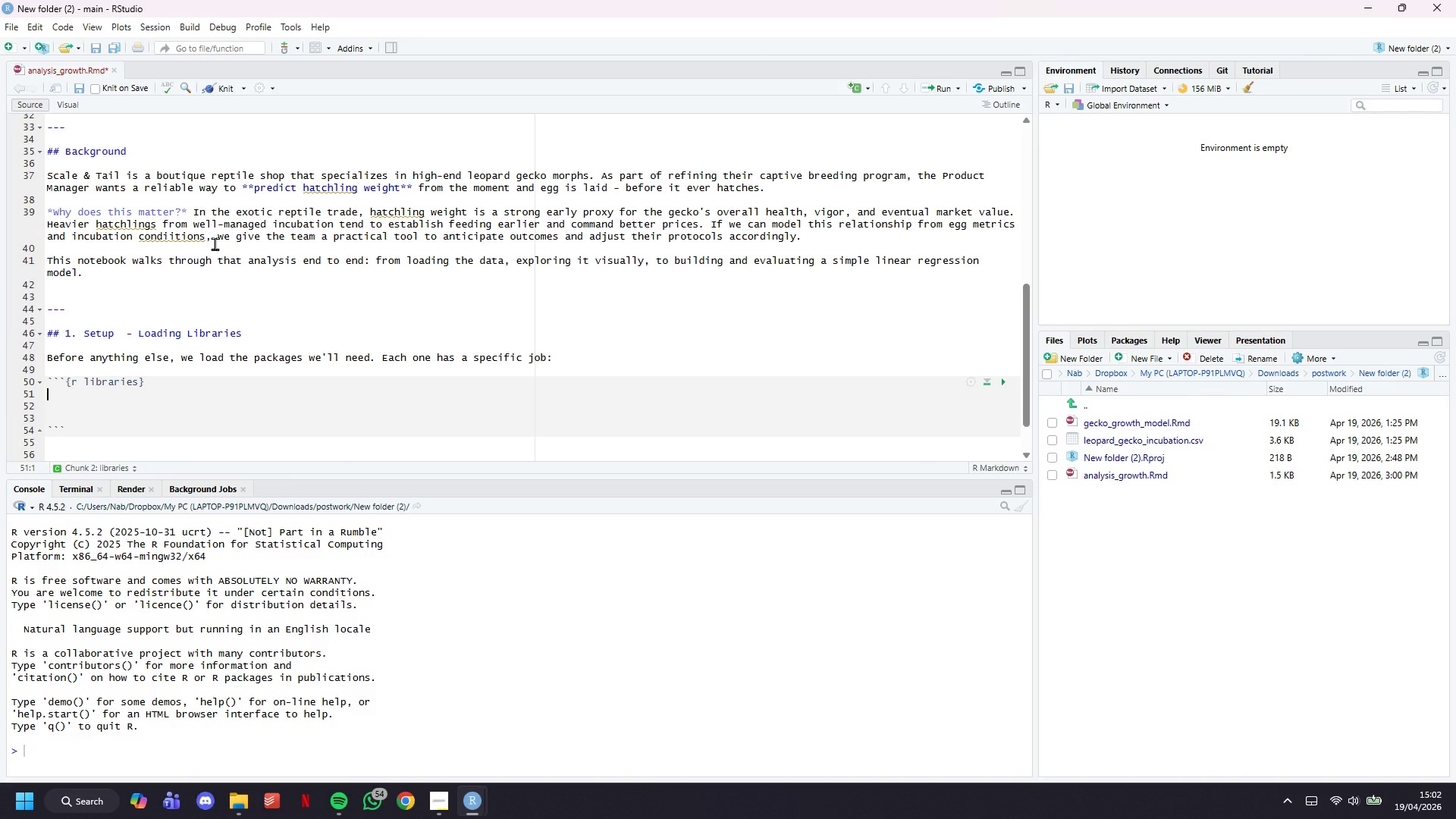 
type(# Core data manipulation)
 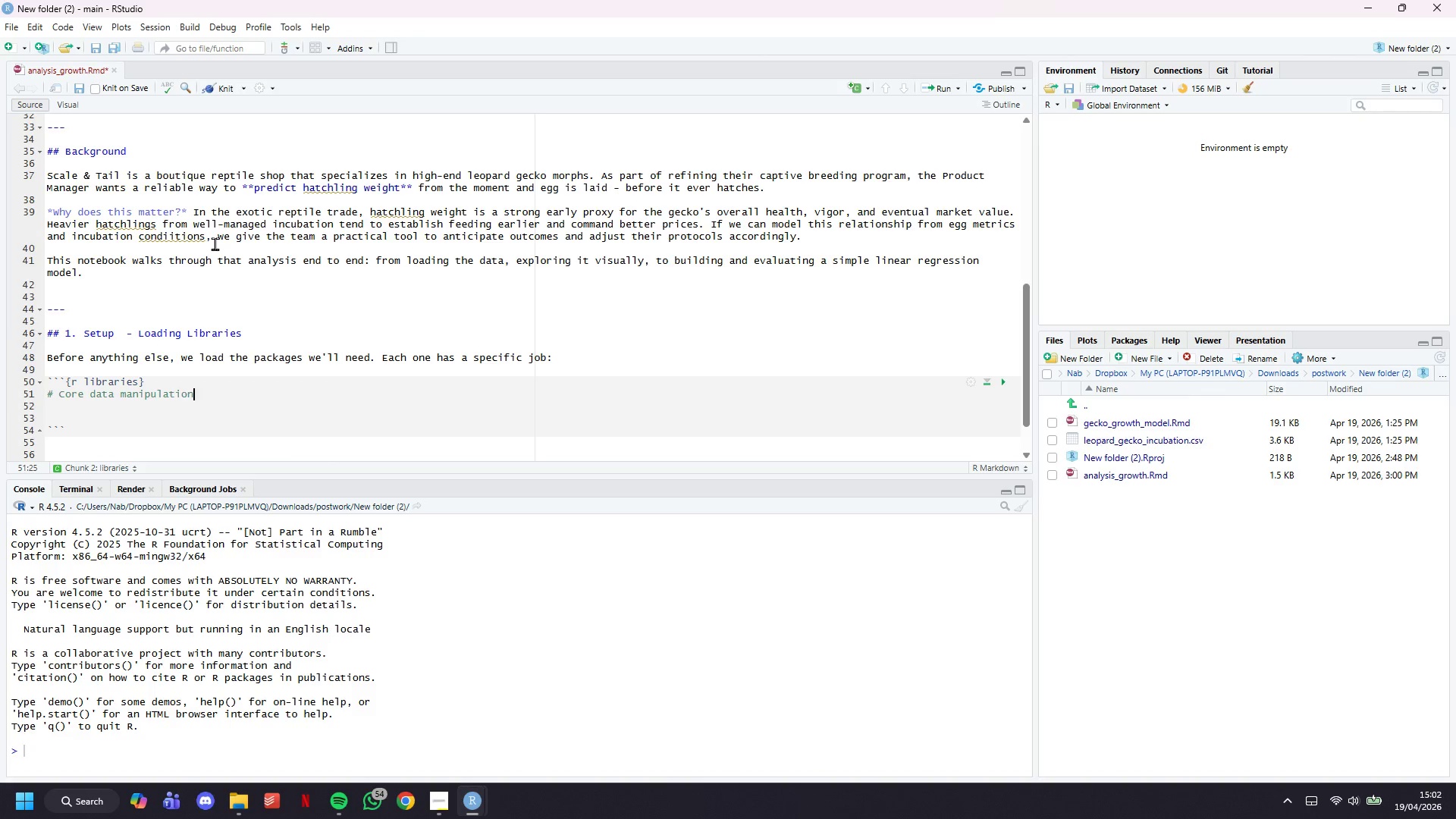 
key(Enter)
 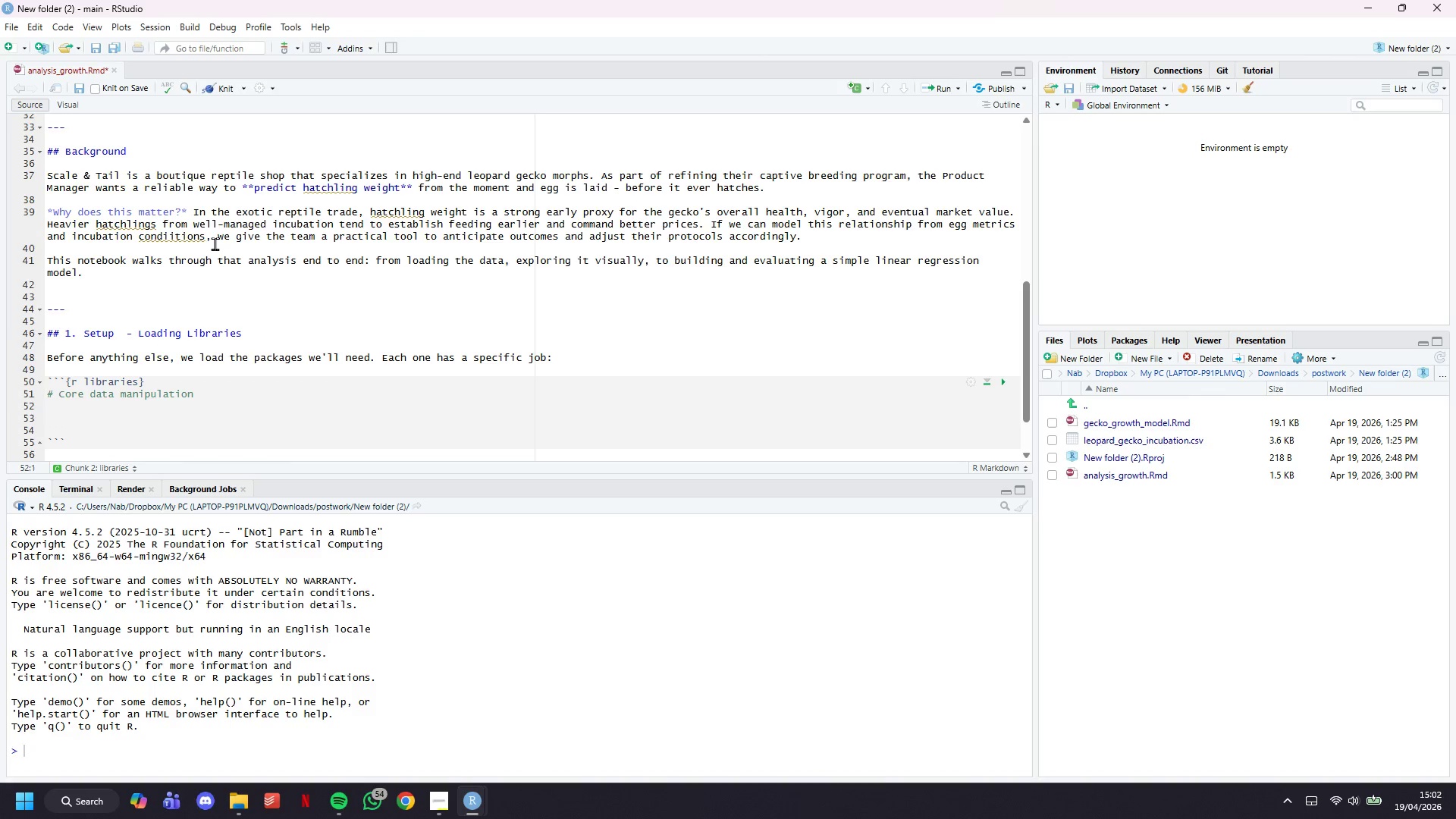 
type(linrary()
 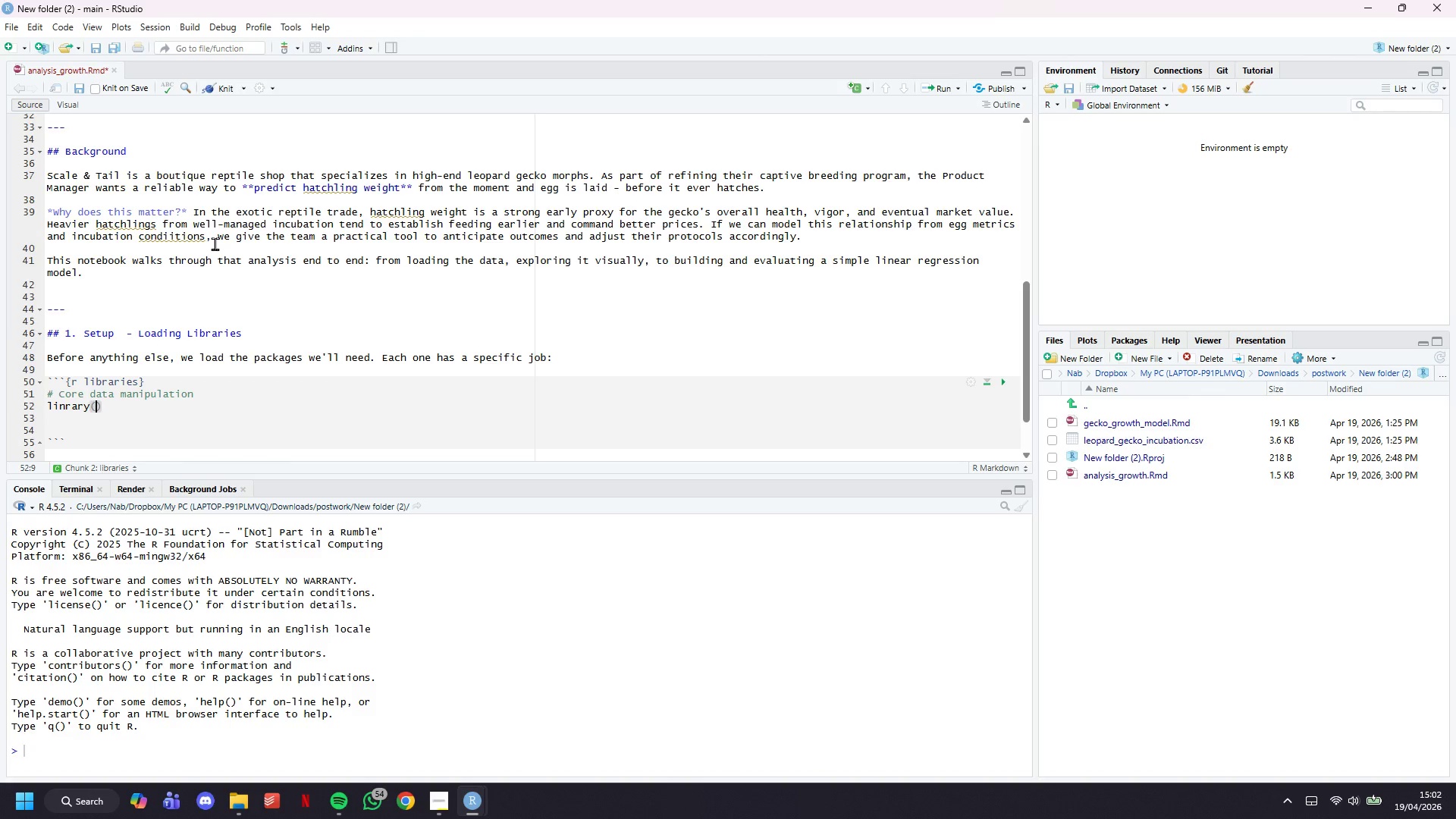 
key(ArrowLeft)
 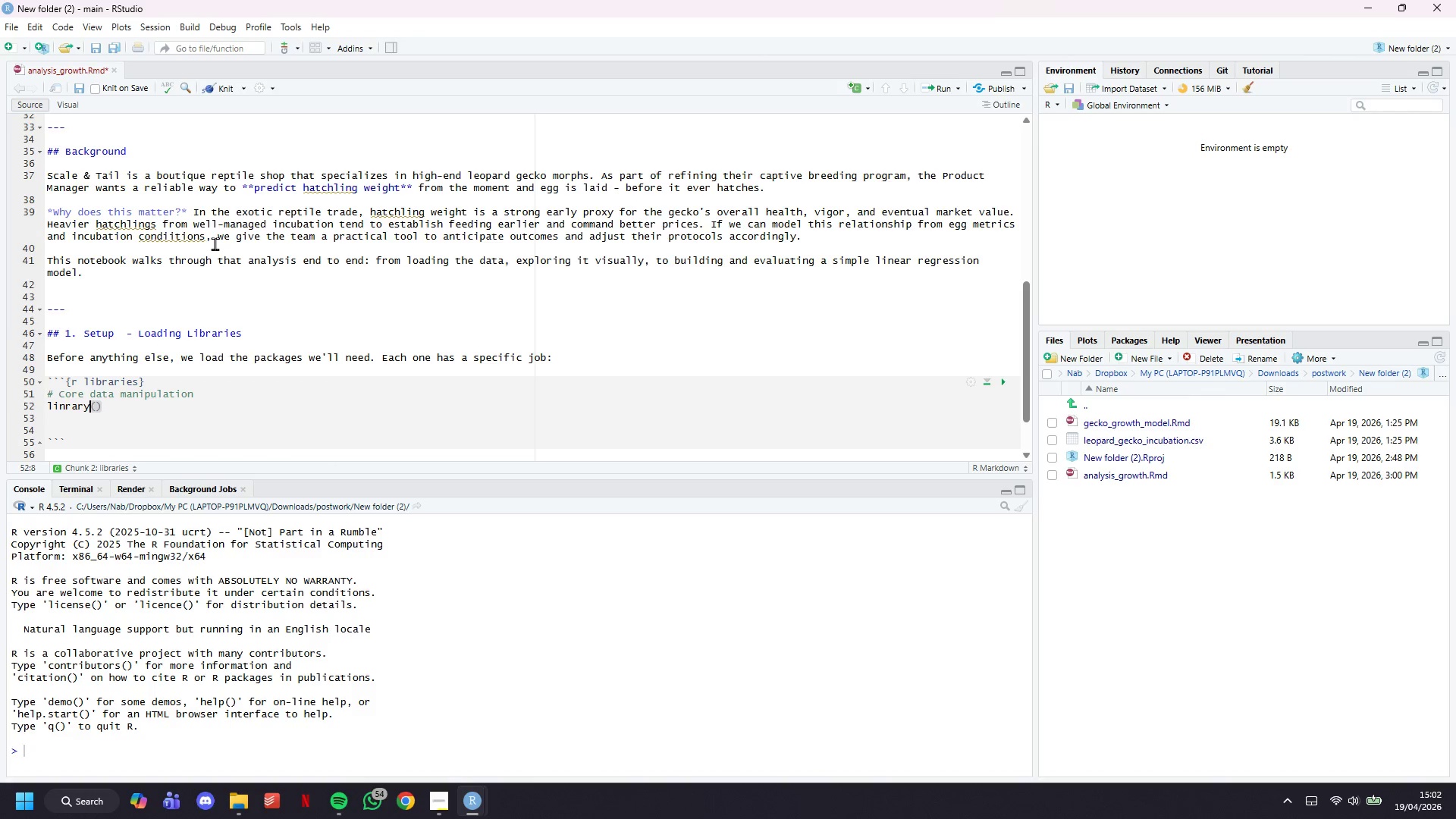 
key(ArrowLeft)
 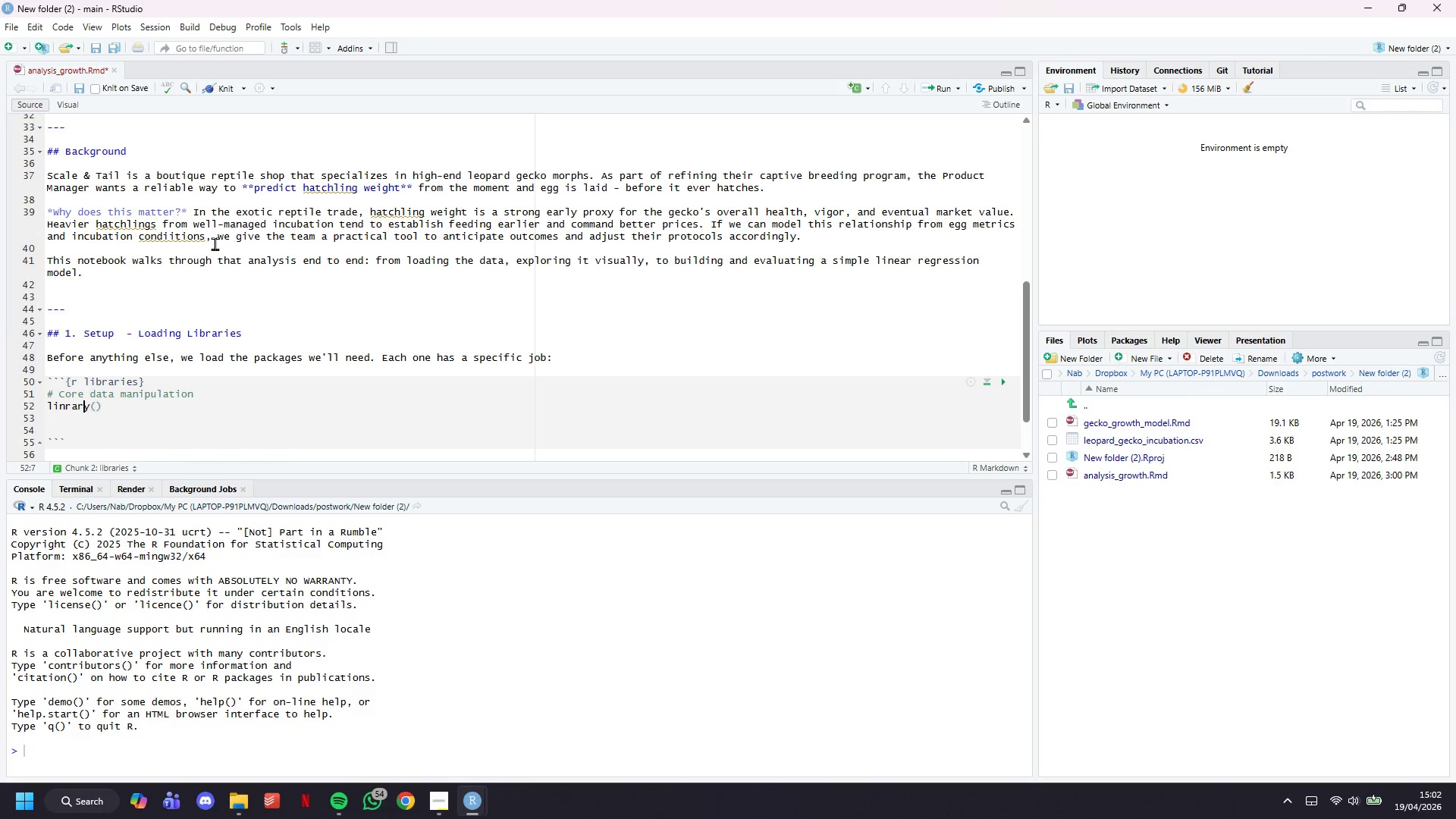 
key(ArrowLeft)
 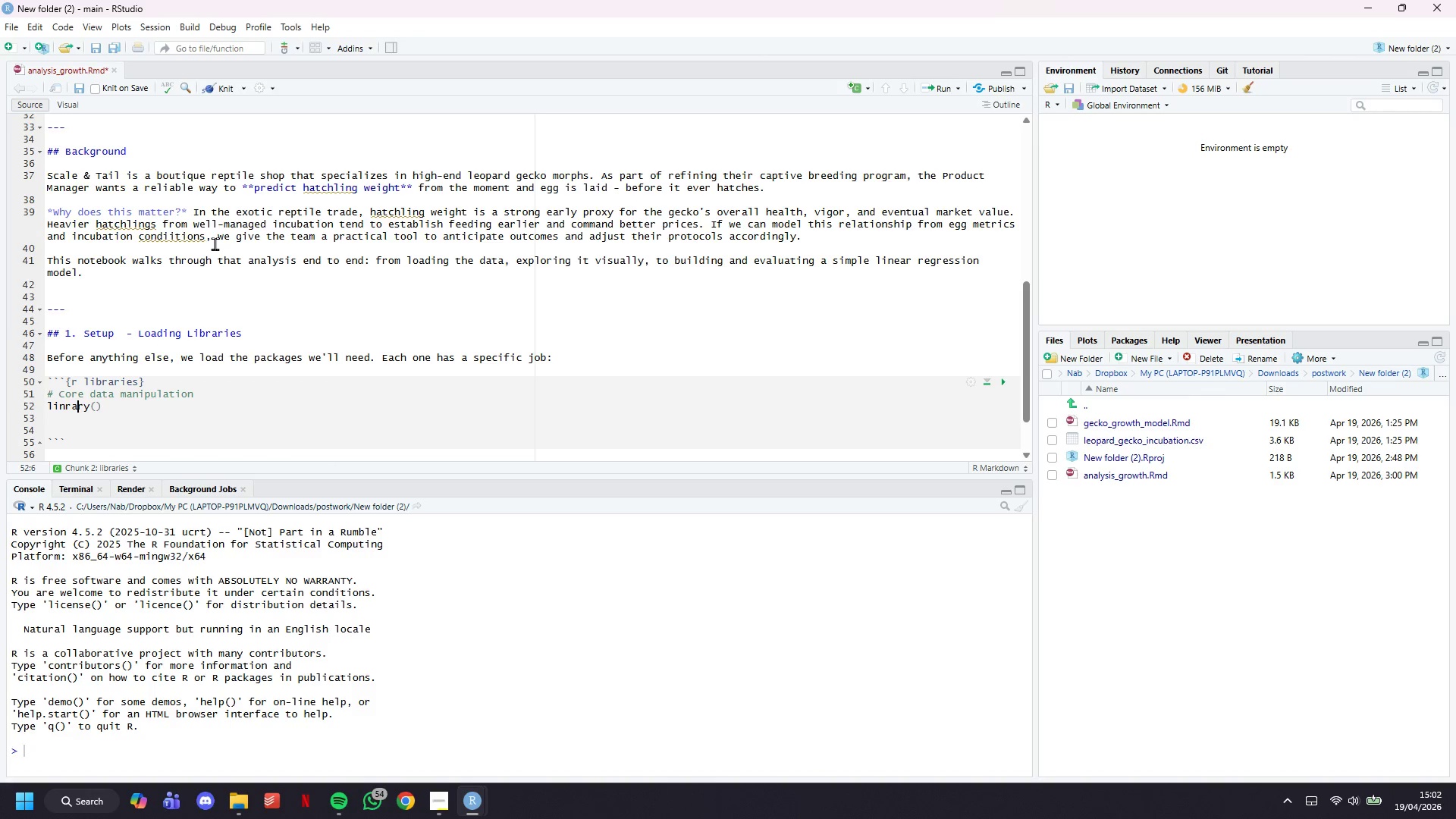 
key(ArrowLeft)
 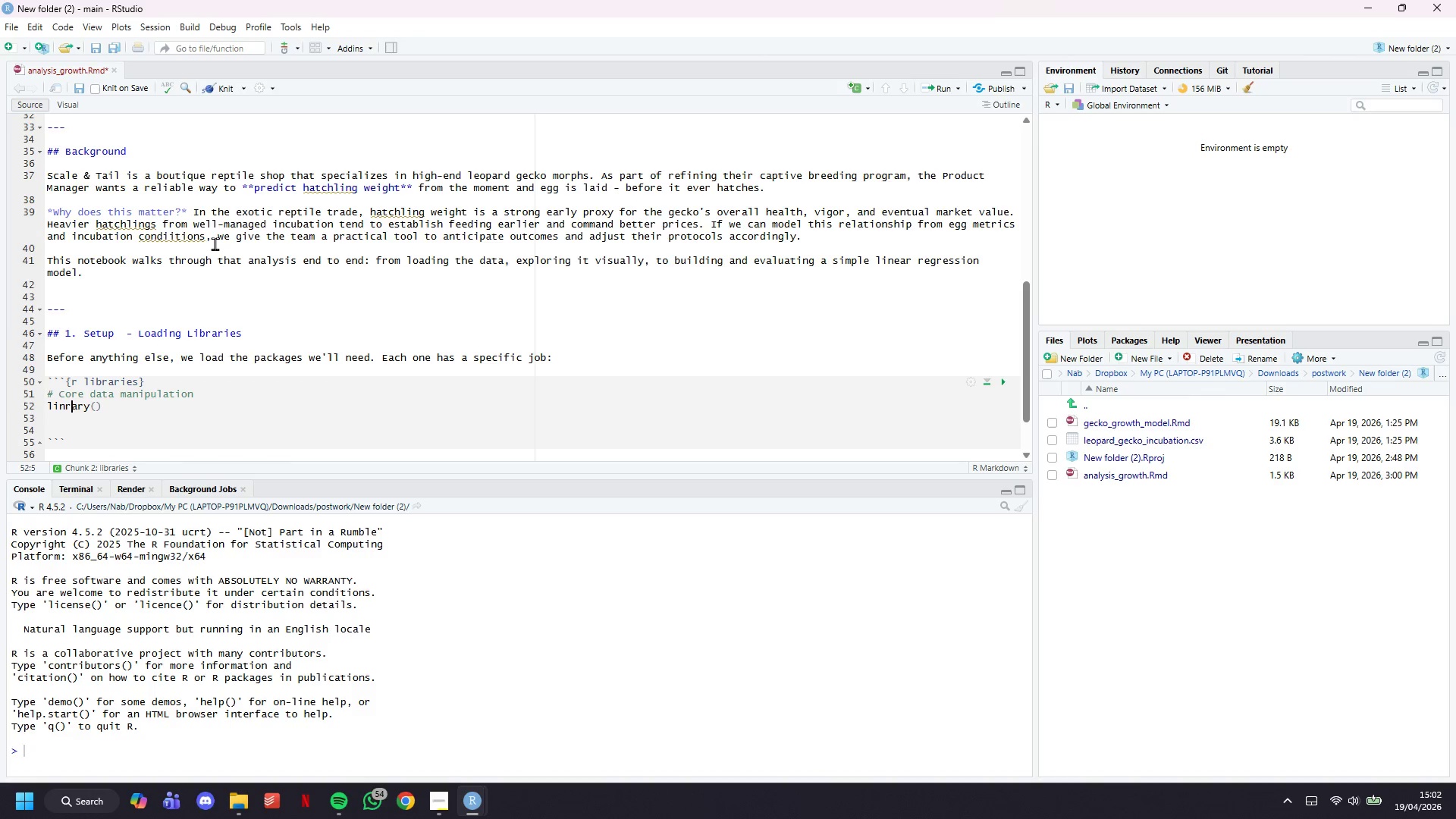 
key(ArrowLeft)
 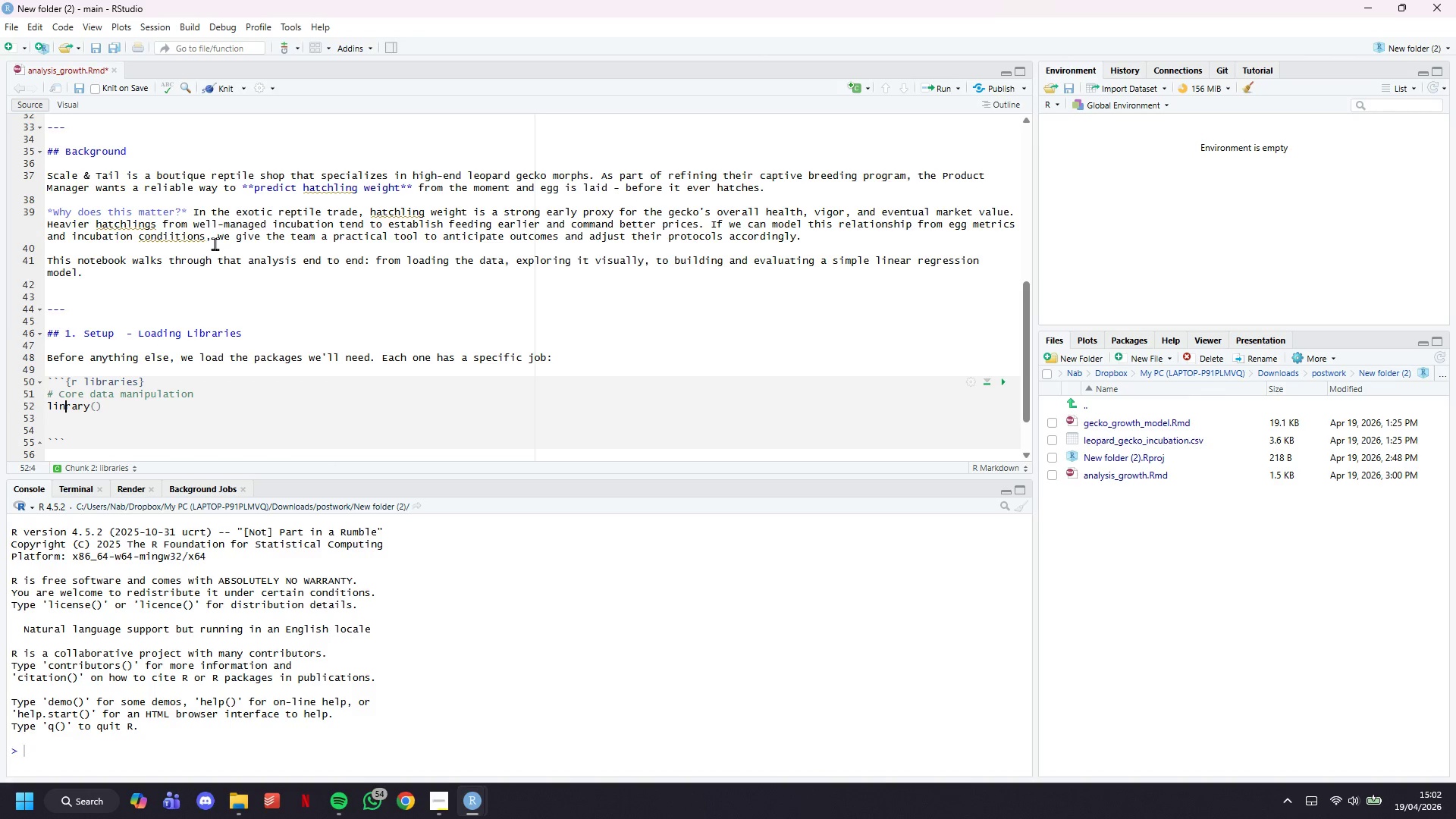 
key(Backspace)
 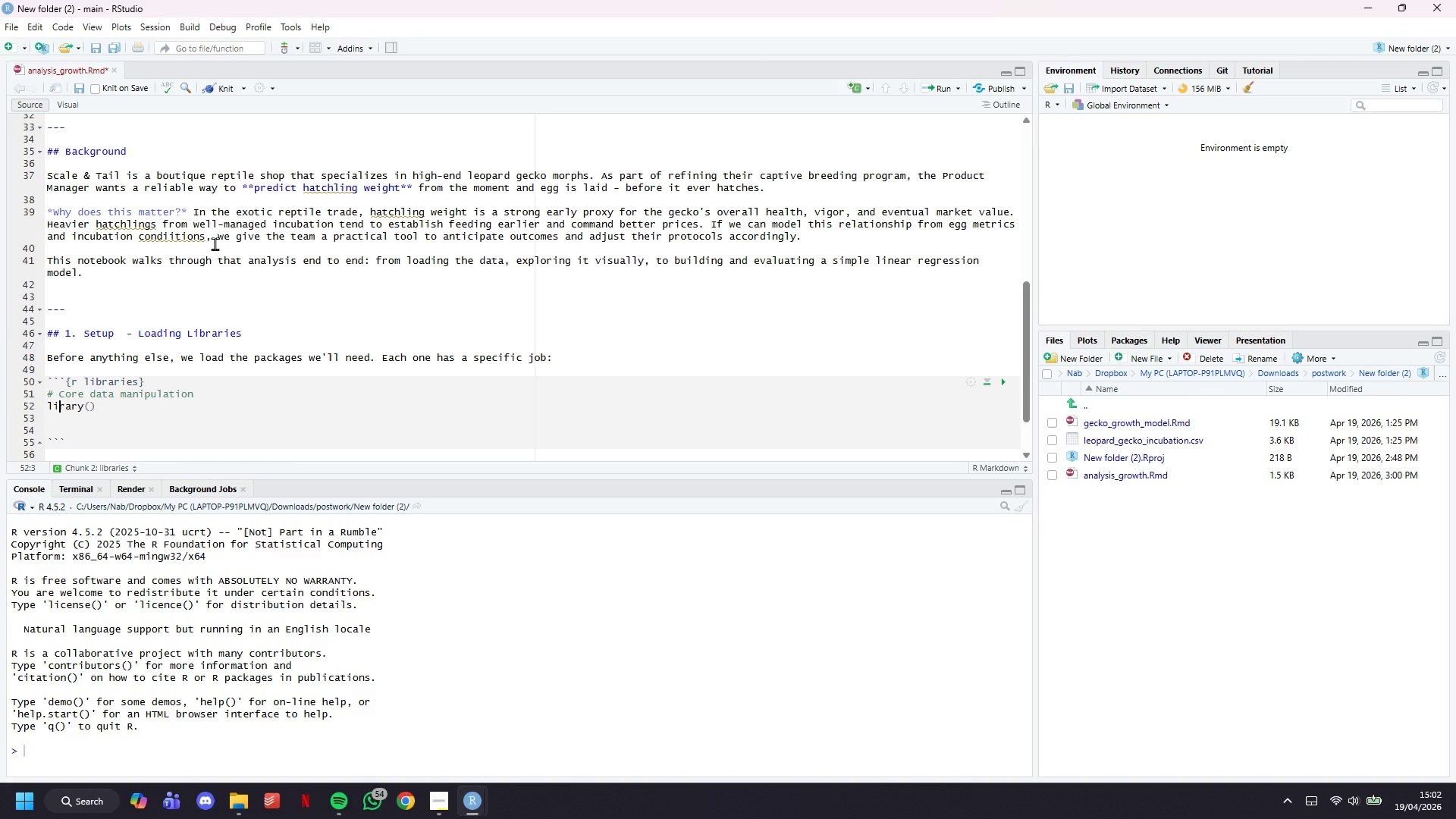 
key(N)
 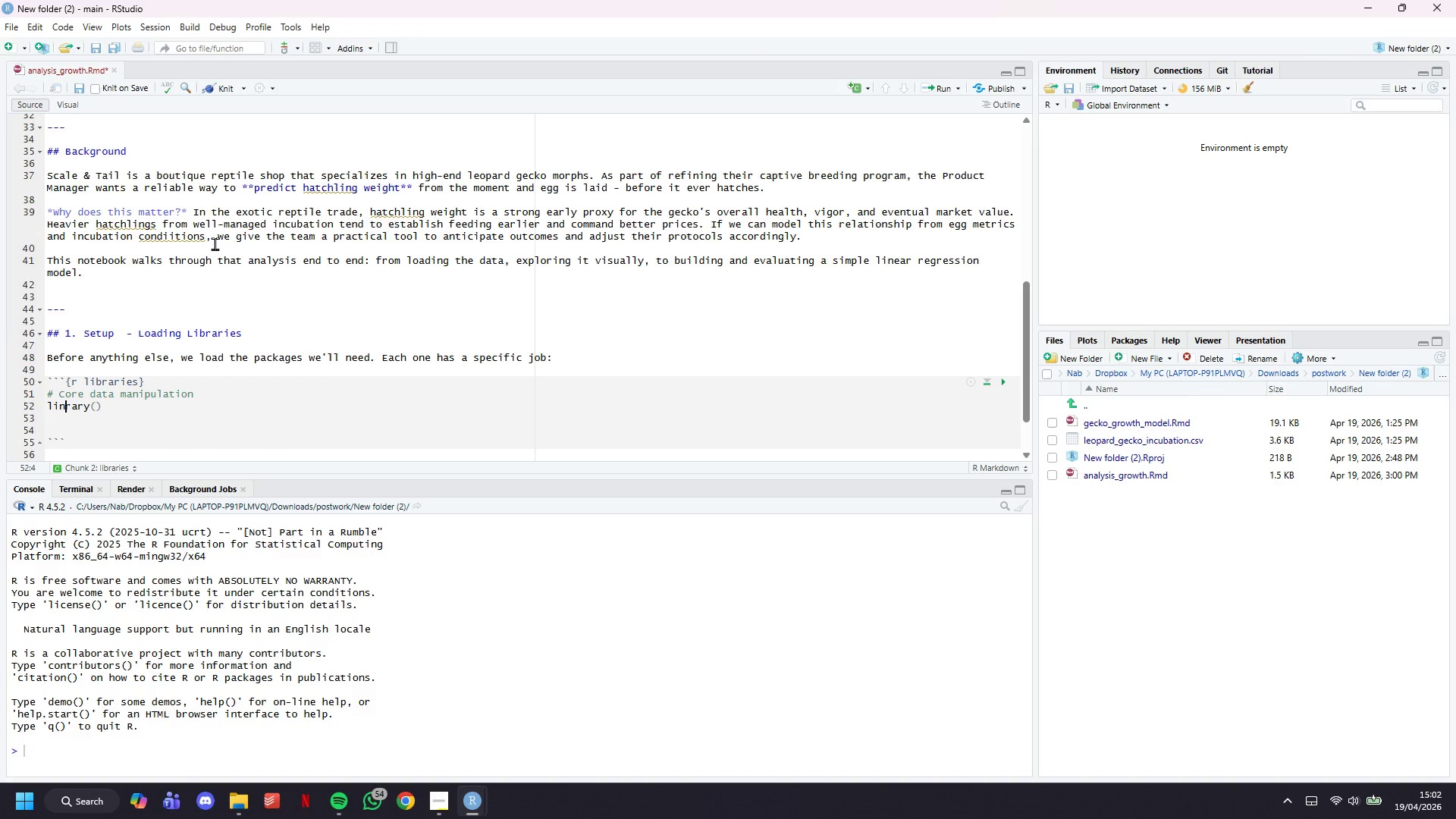 
key(Backspace)
 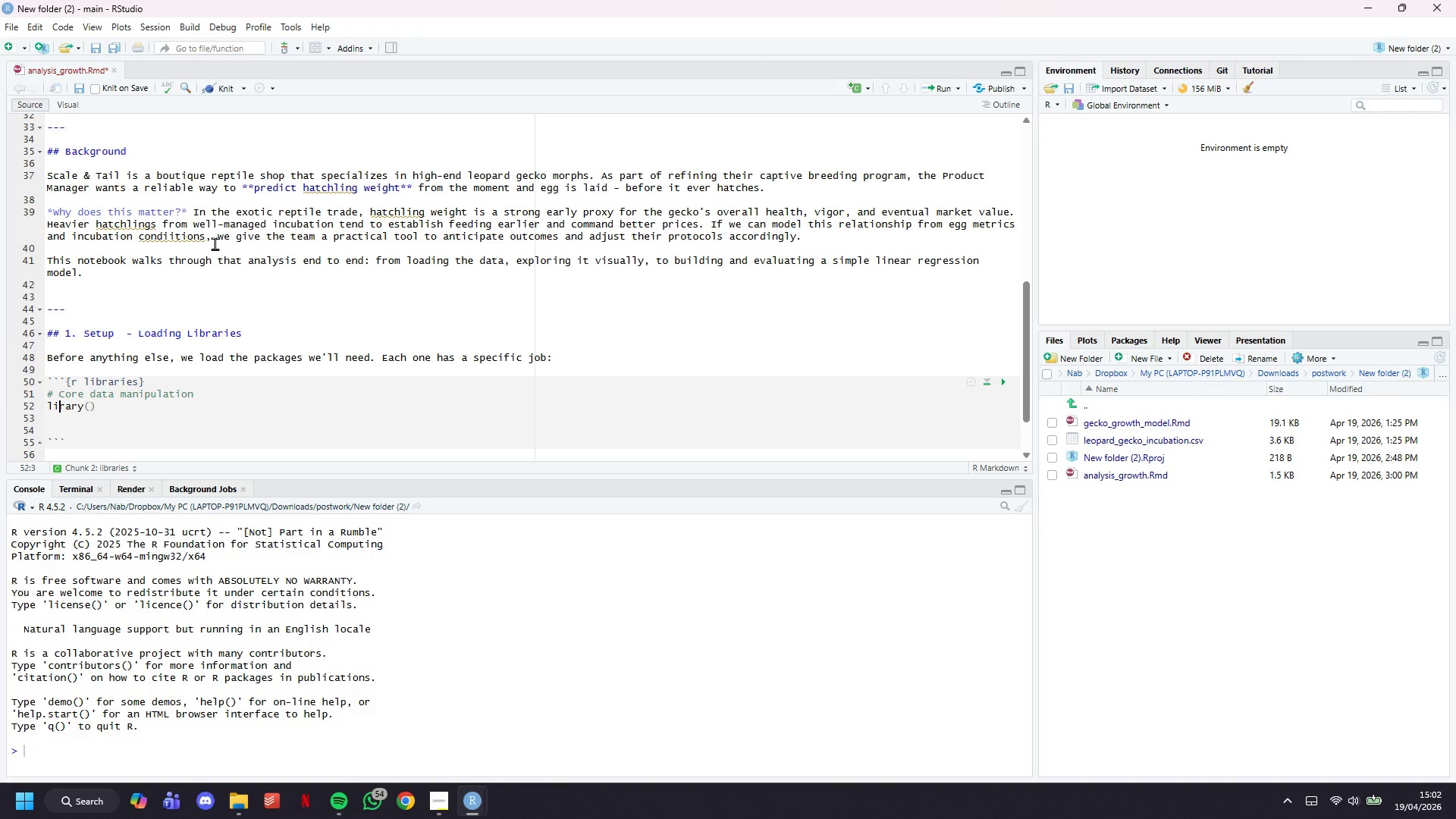 
key(B)
 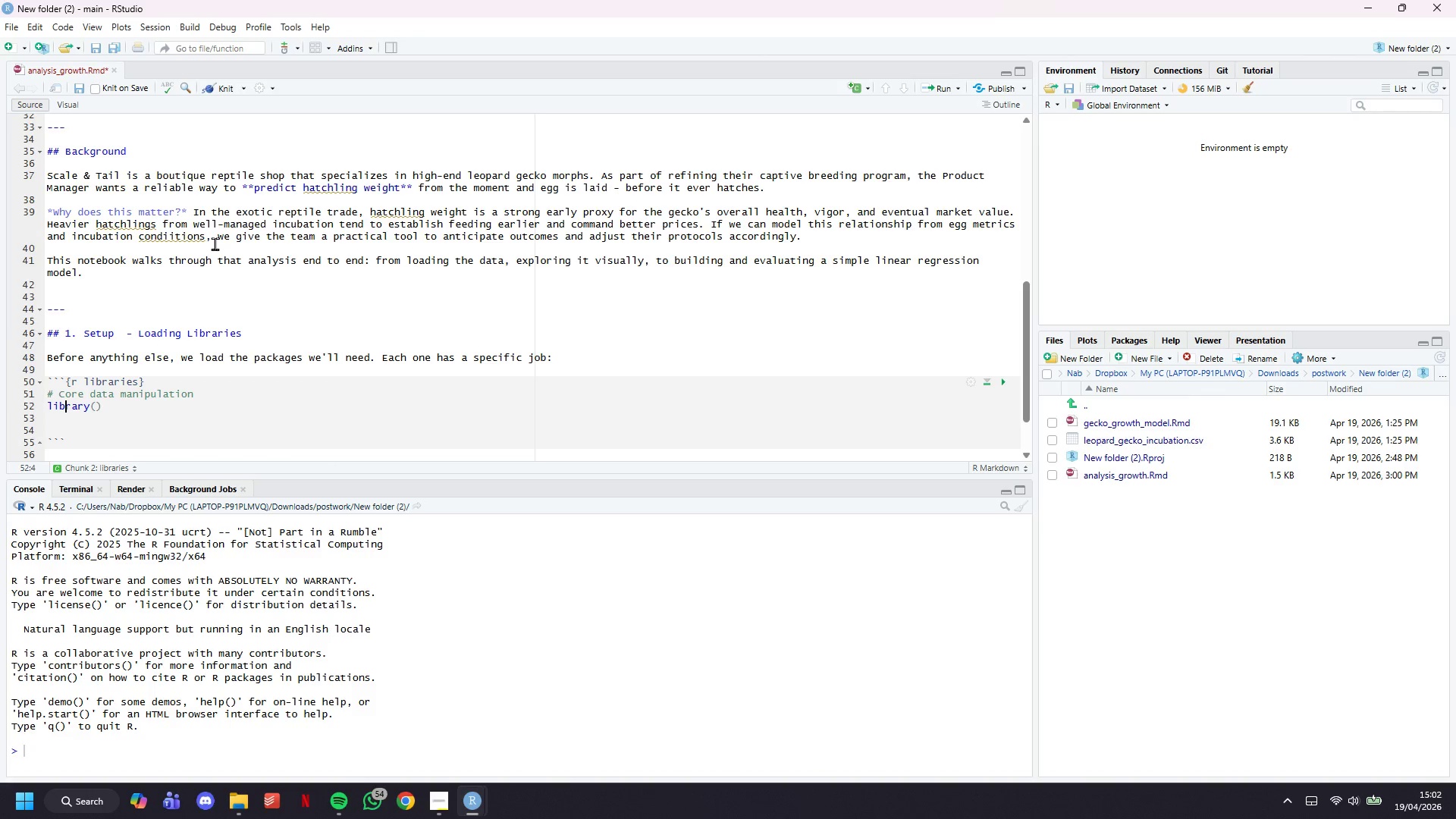 
key(ArrowDown)
 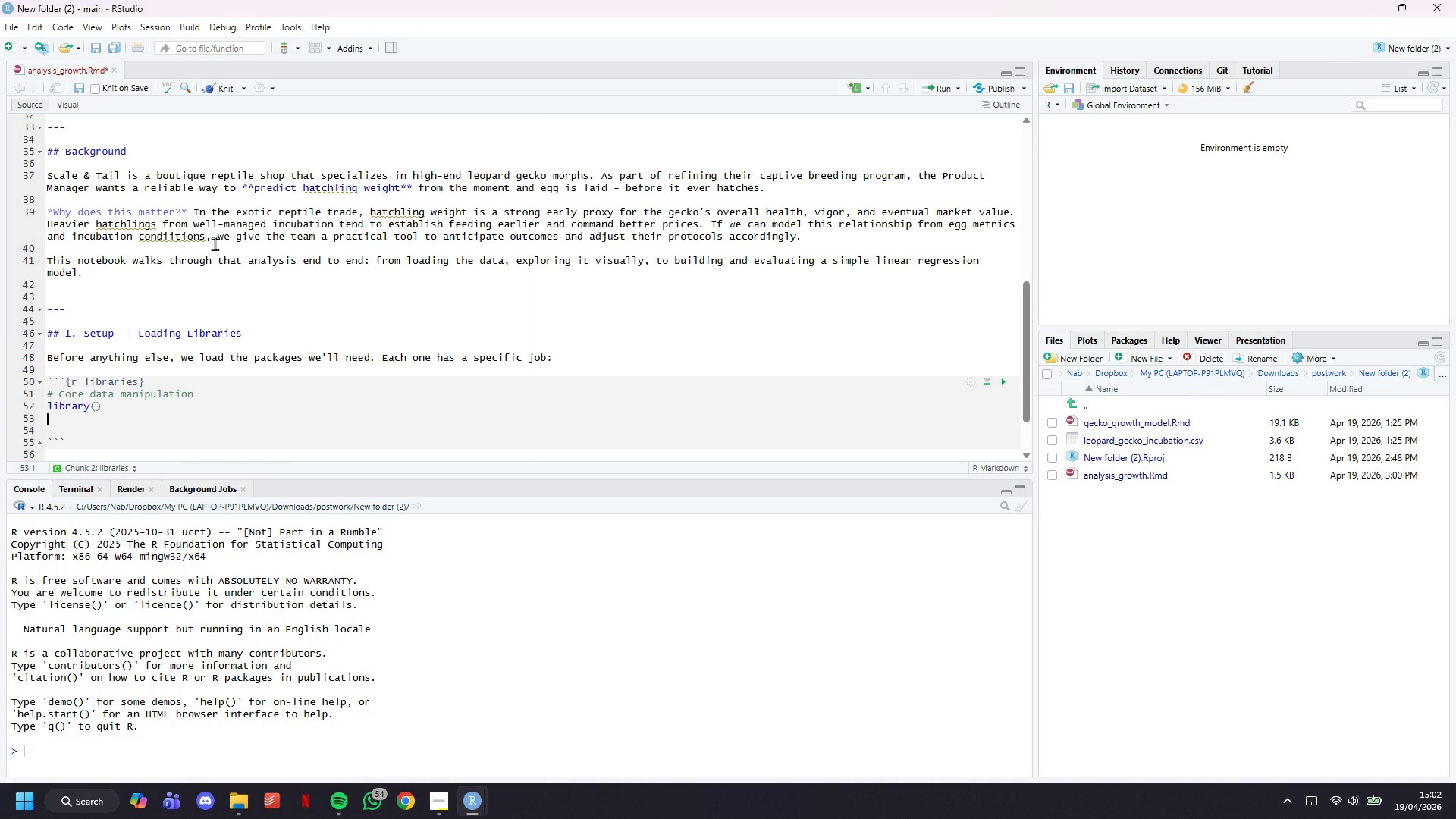 
key(ArrowLeft)
 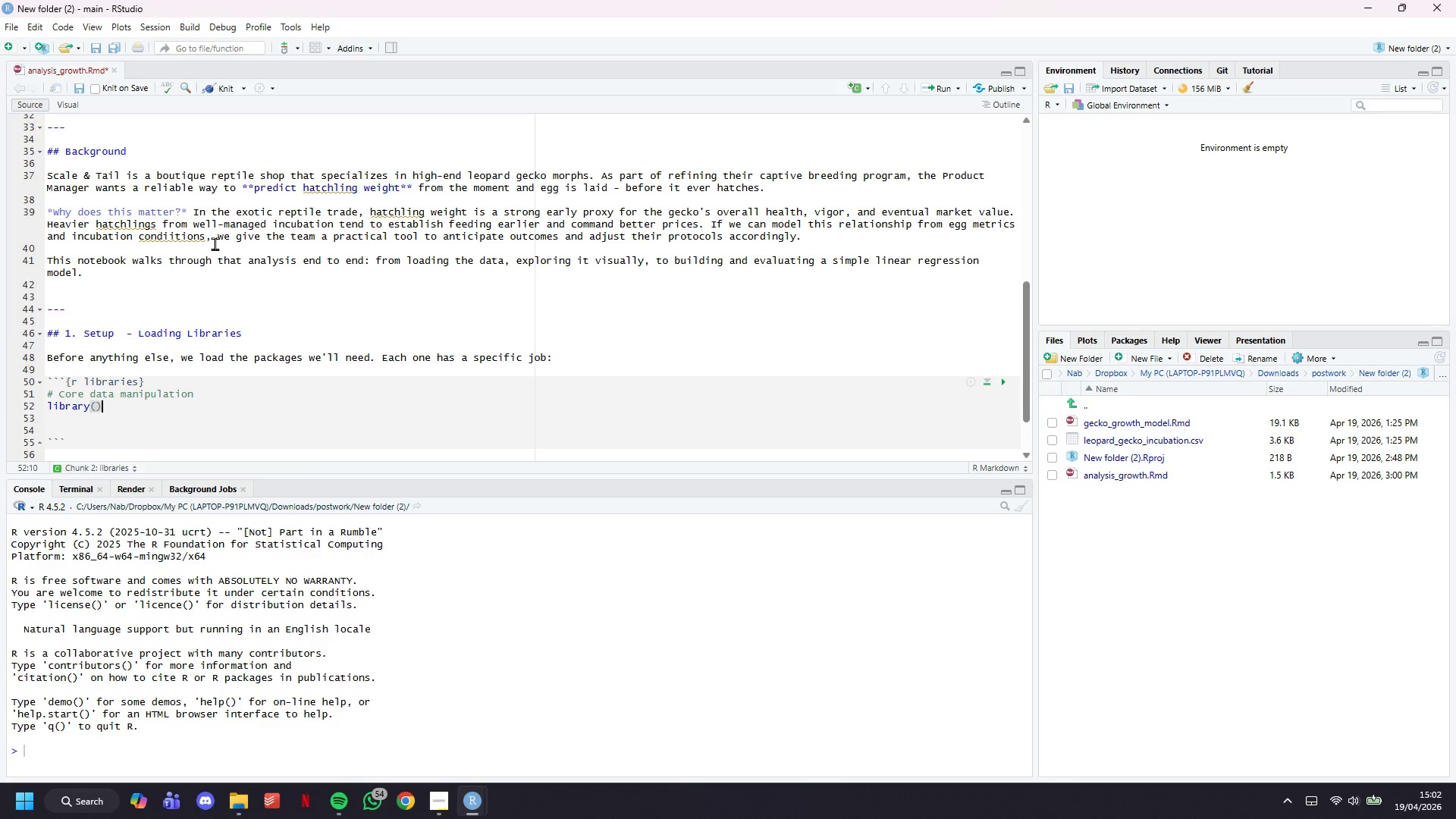 
key(ArrowLeft)
 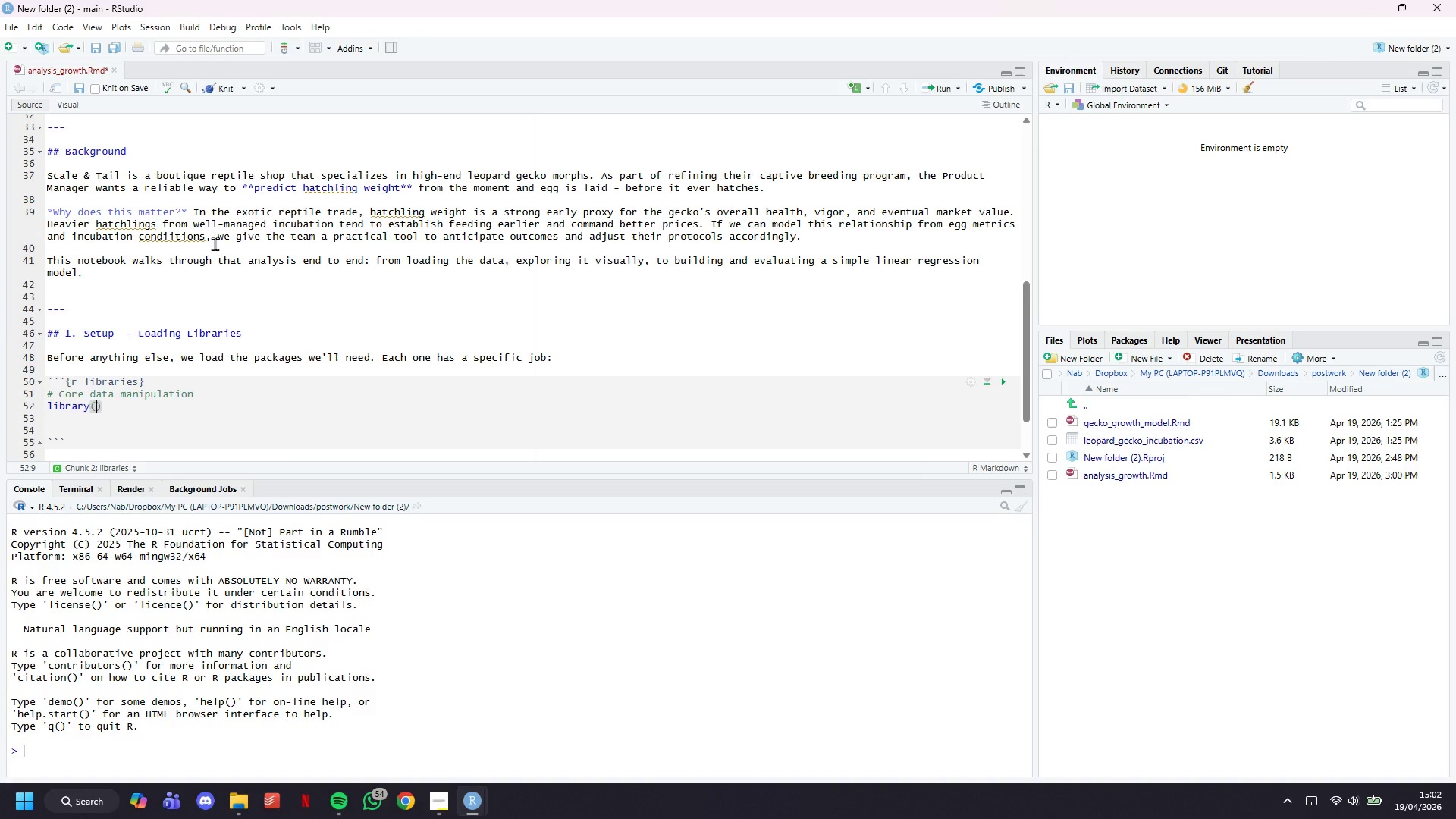 
type(tidyverse)
 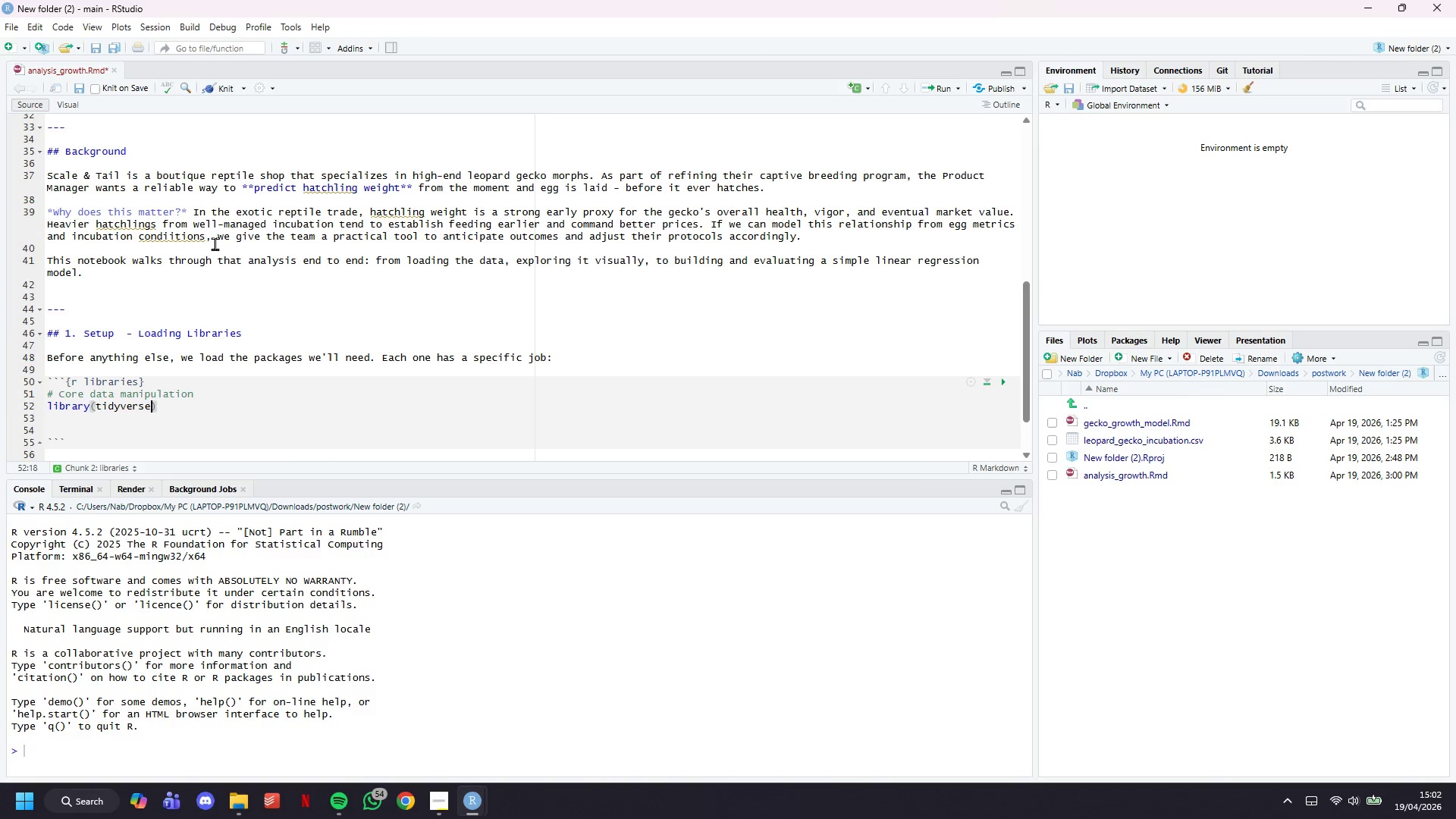 
key(ArrowRight)
 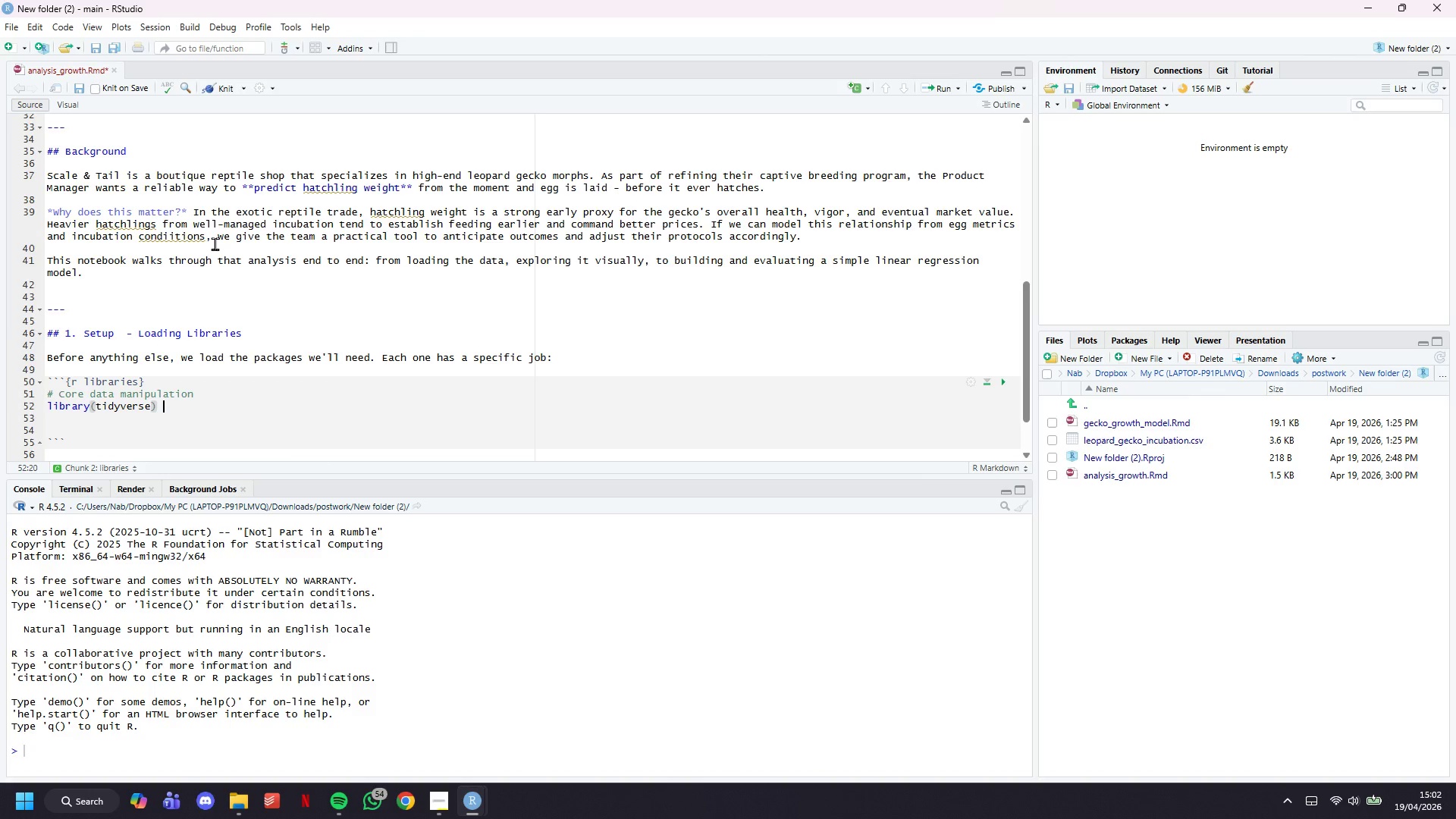 
type( # includes dplyr, ggplot2, readr, etc)
 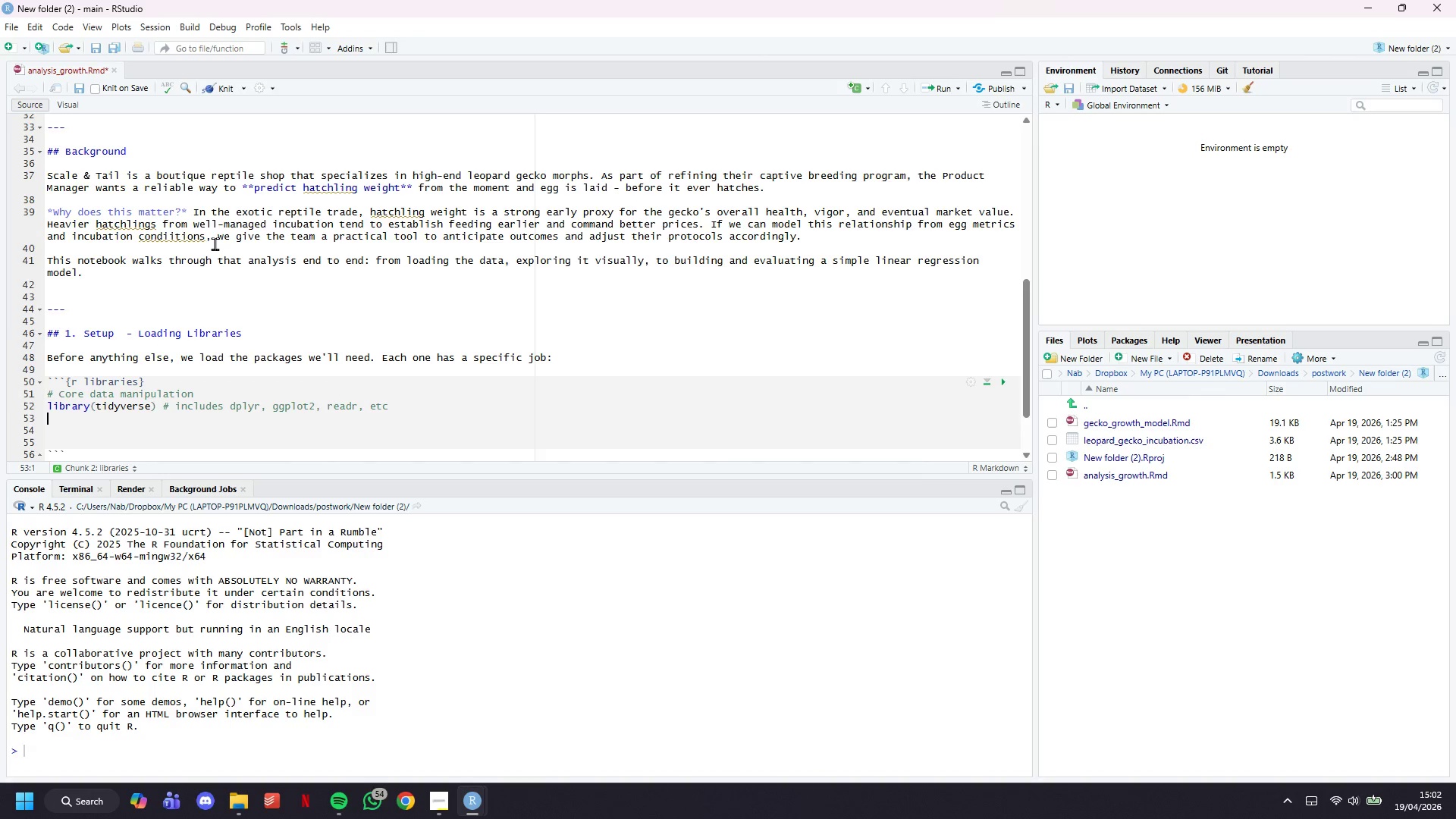 
 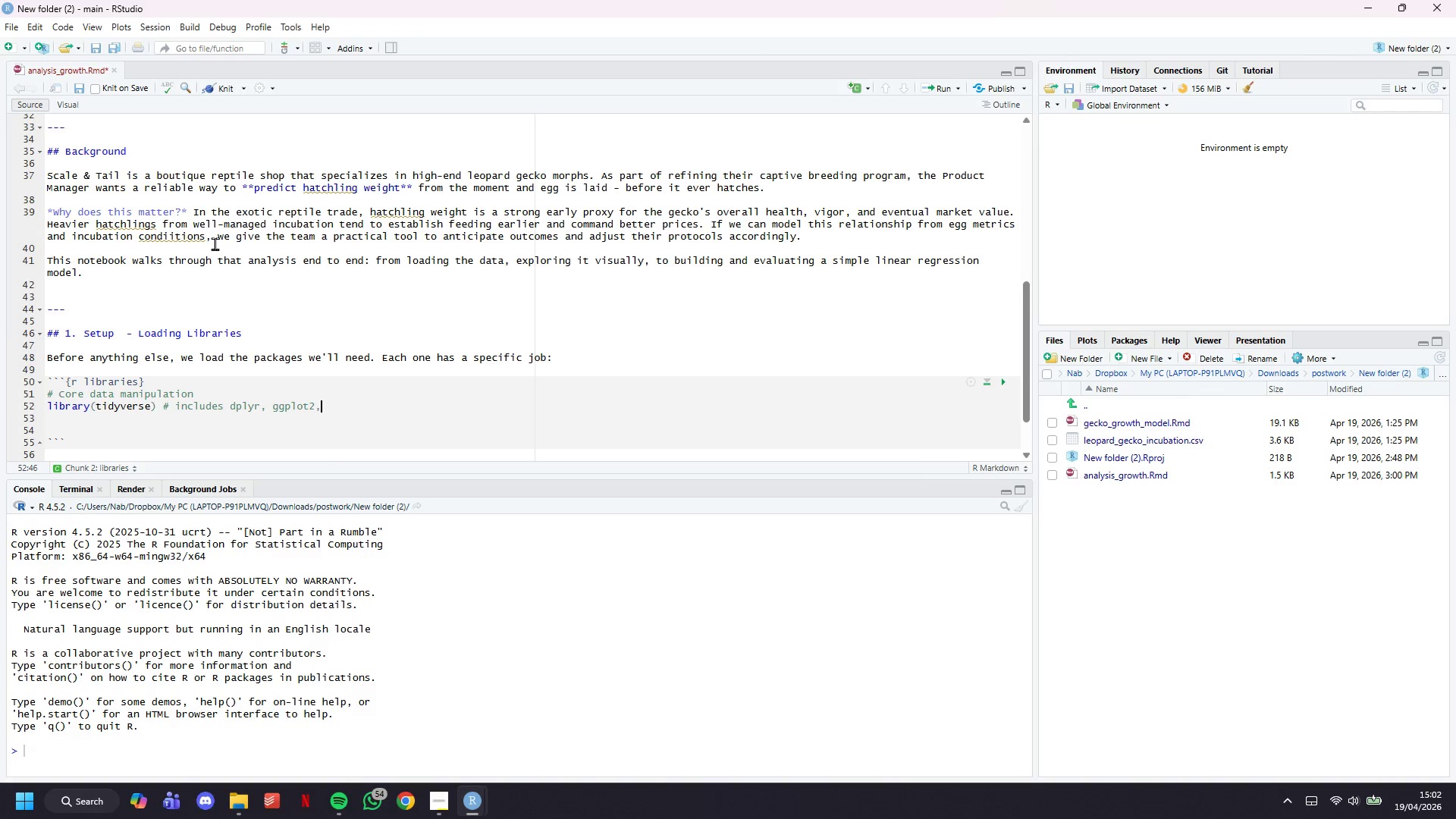 
key(Enter)
 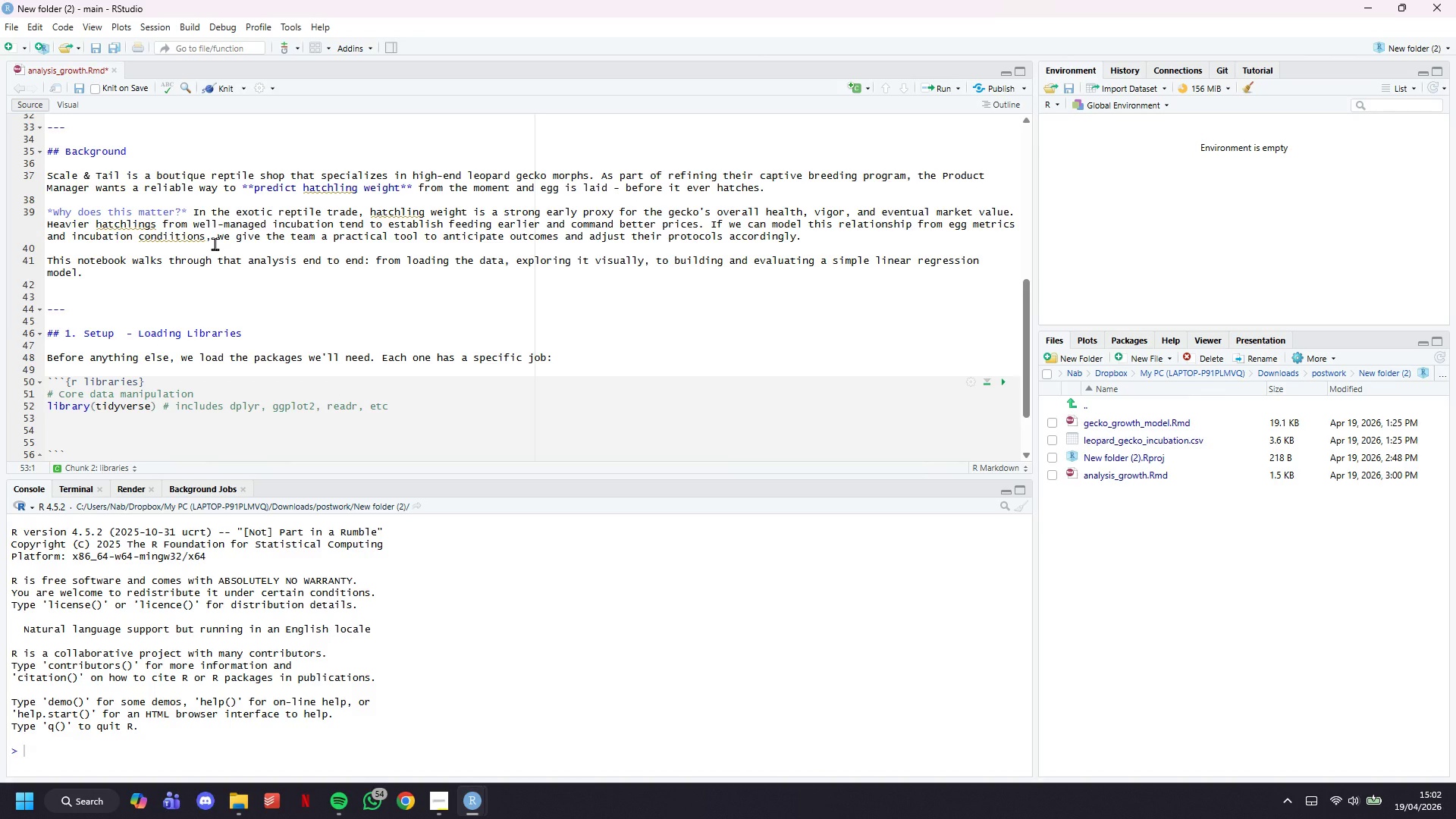 
key(Enter)
 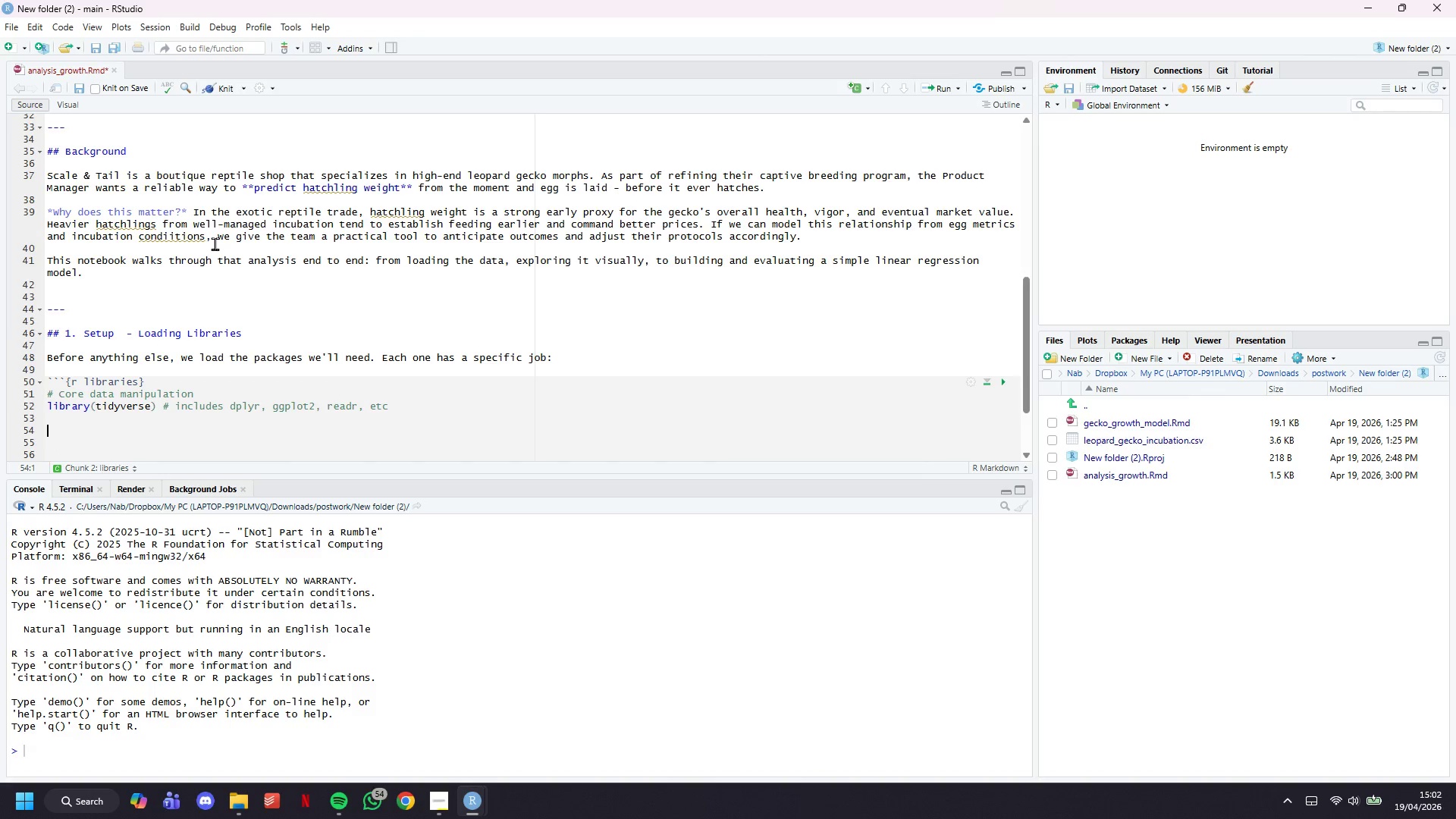 
type(# Modeling)
 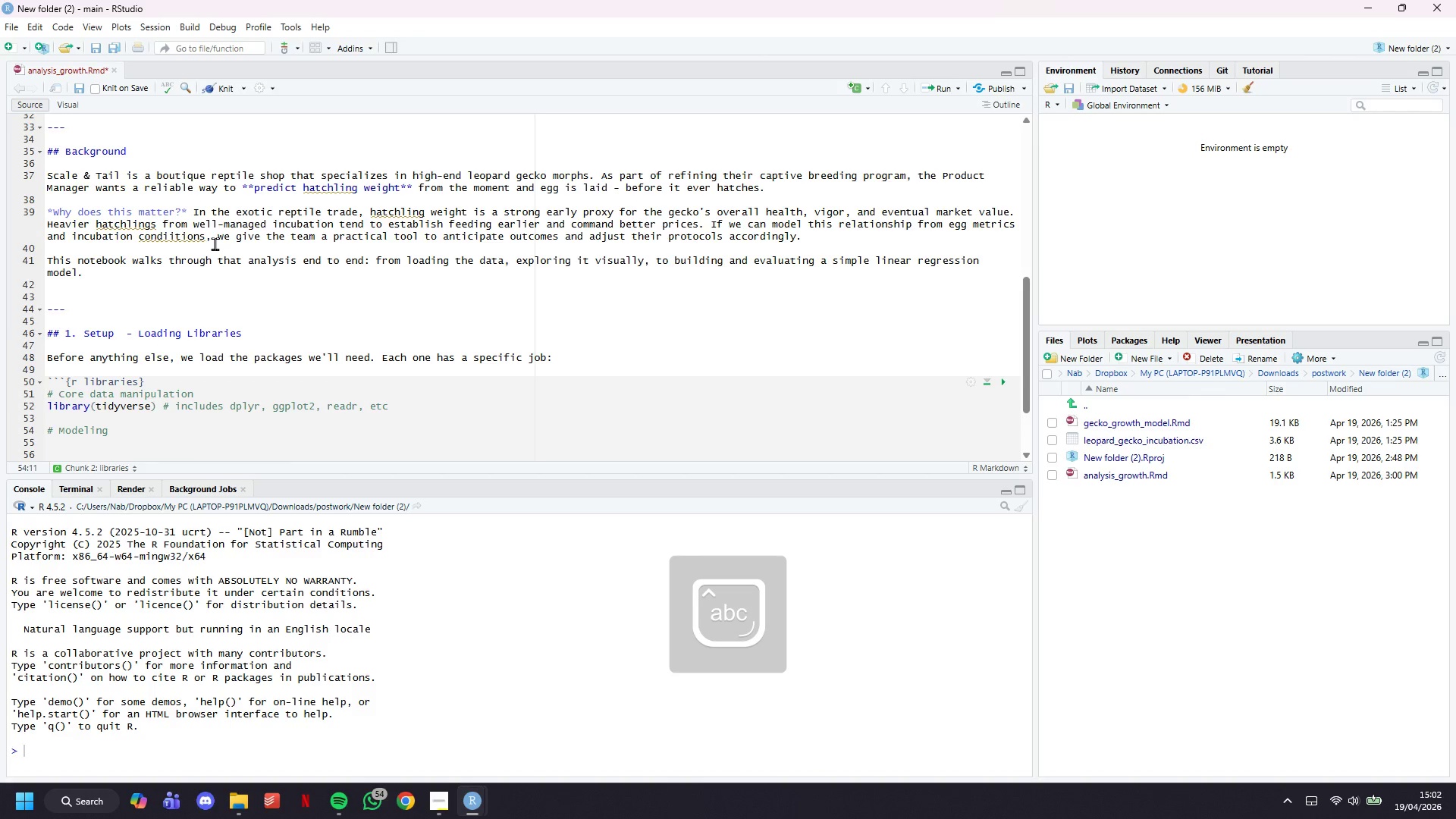 
key(Enter)
 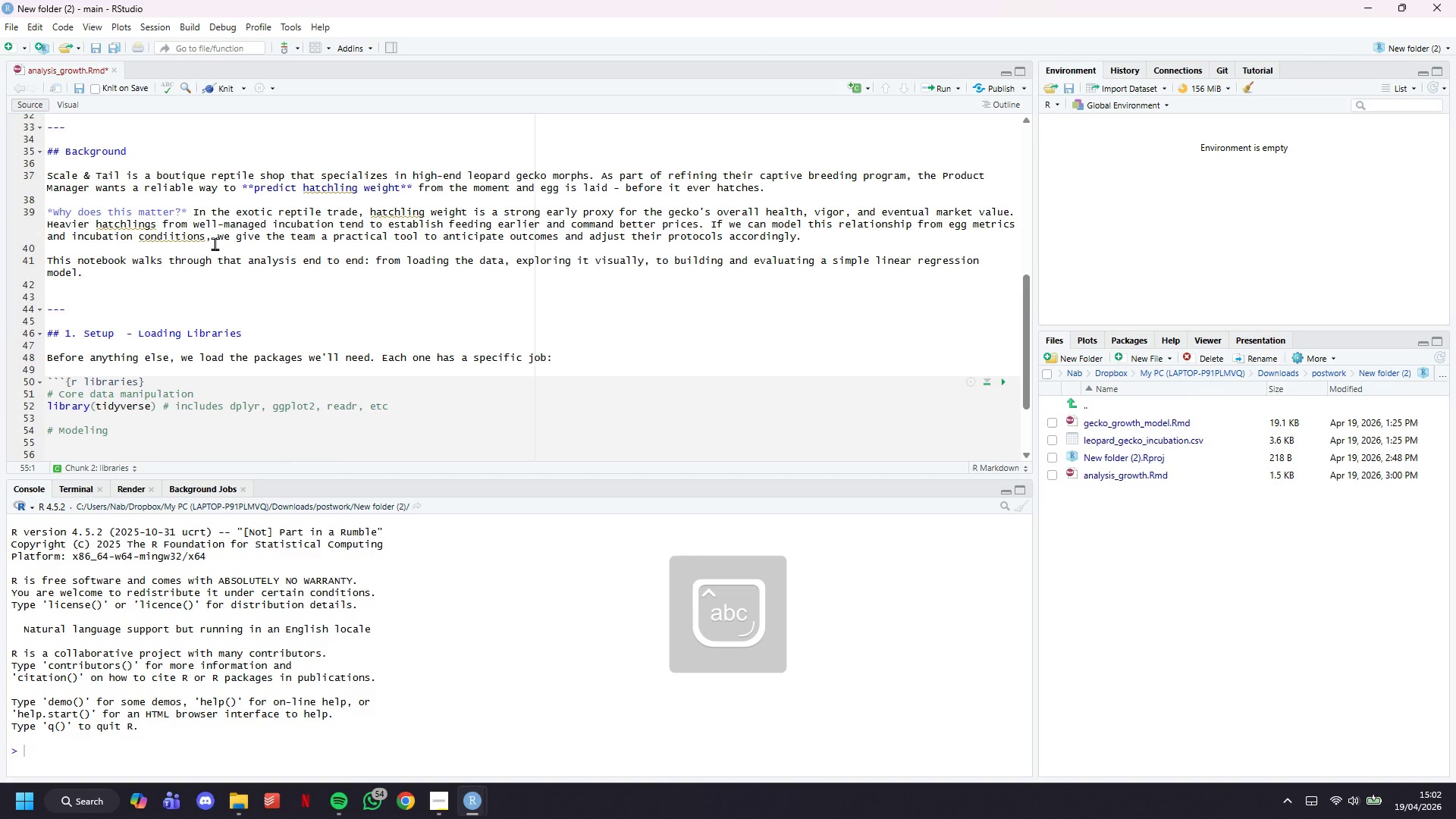 
type(library(tidymodels)
 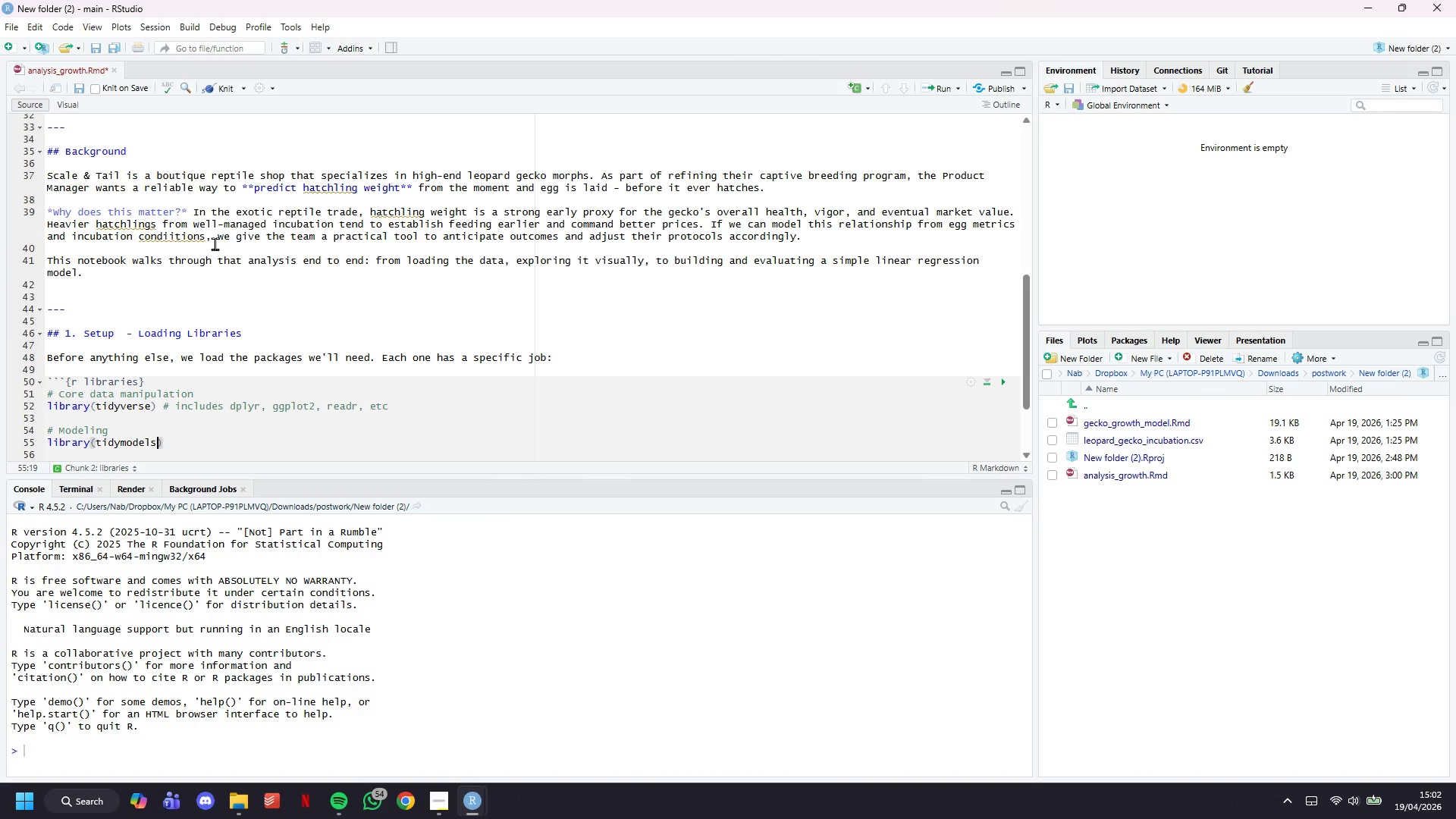 
key(ArrowRight)
 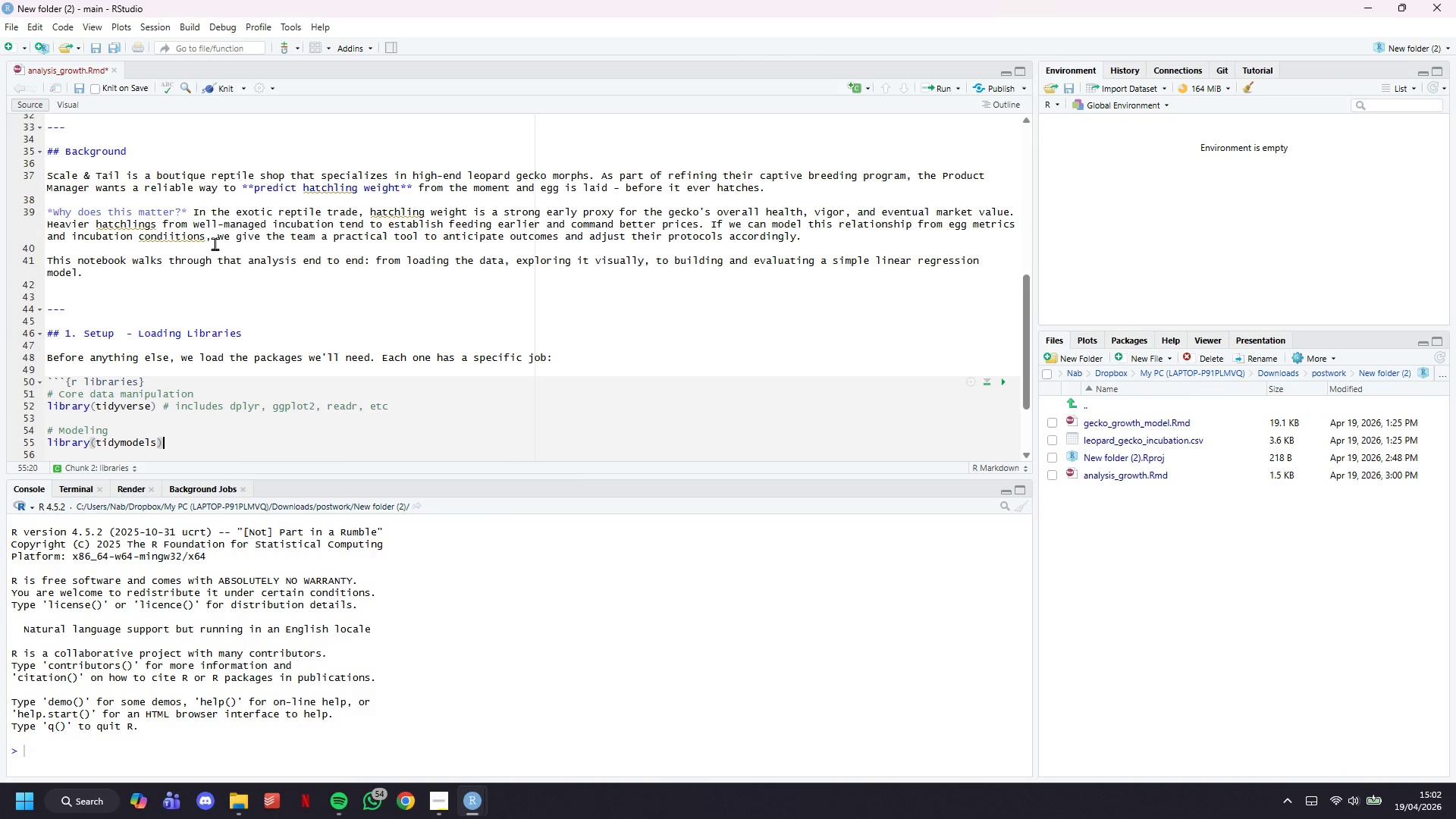 
type( # for clean, consistent modeling workflowes)
key(Backspace)
key(Backspace)
type(s)
 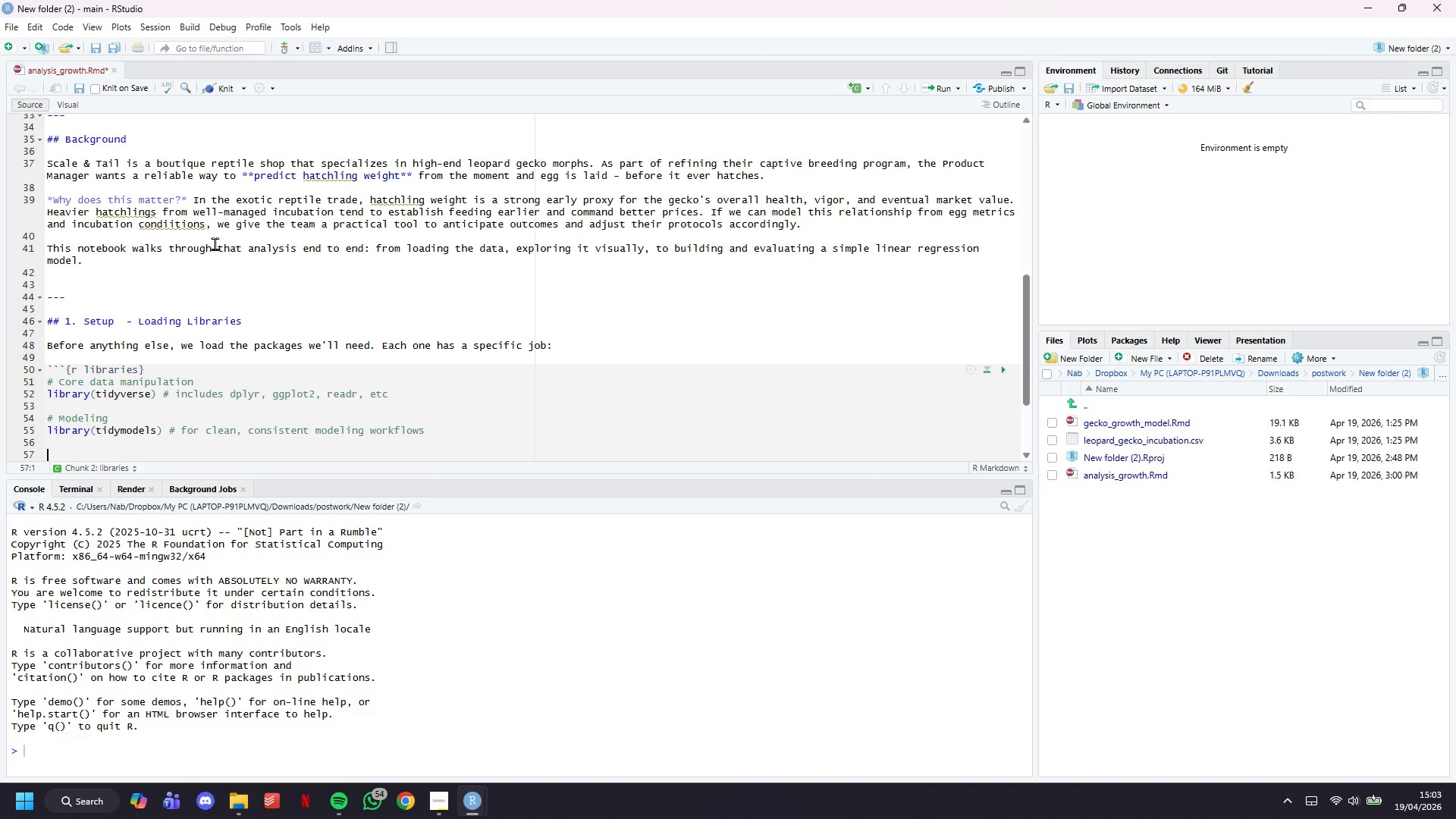 
 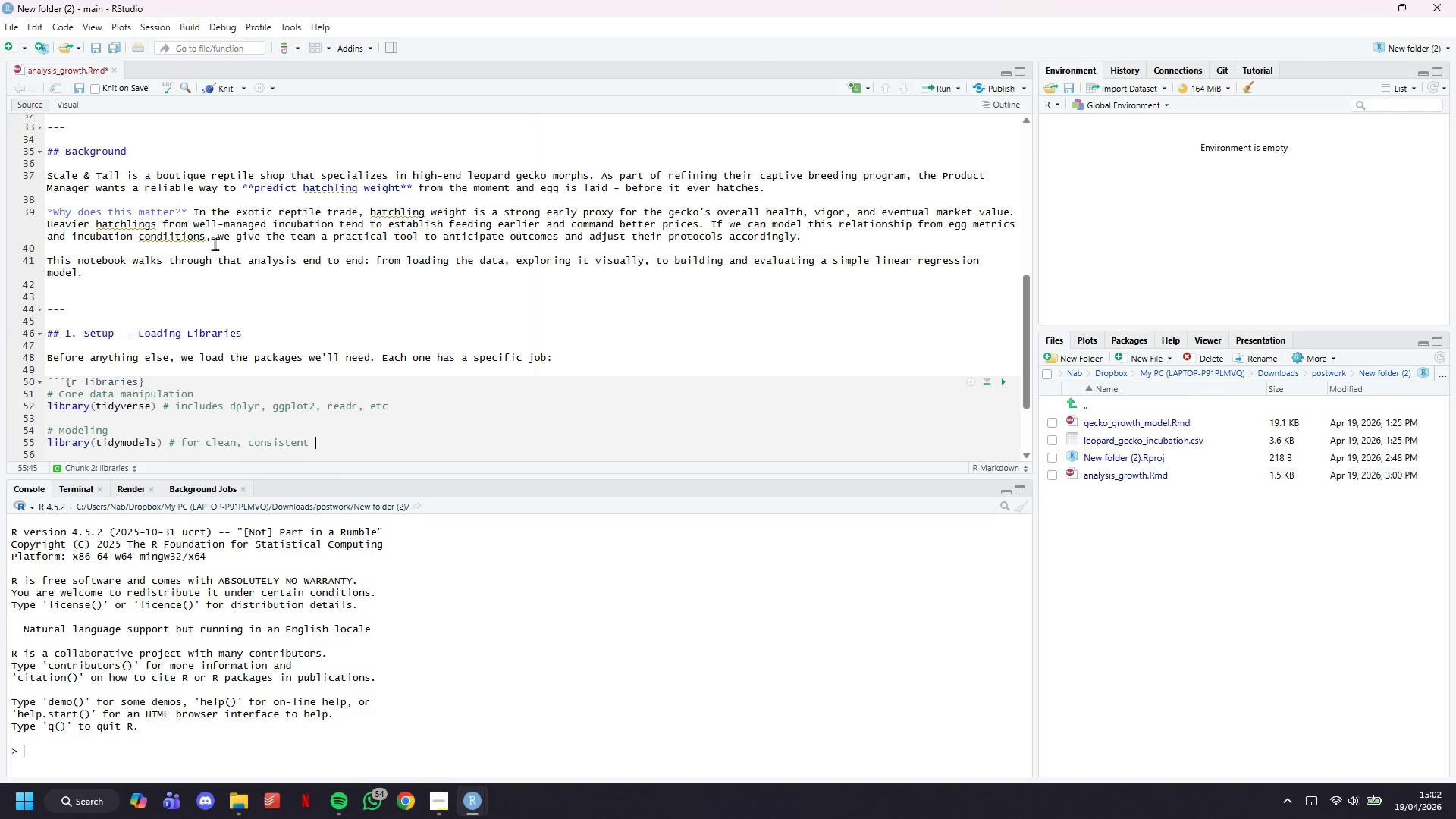 
key(Enter)
 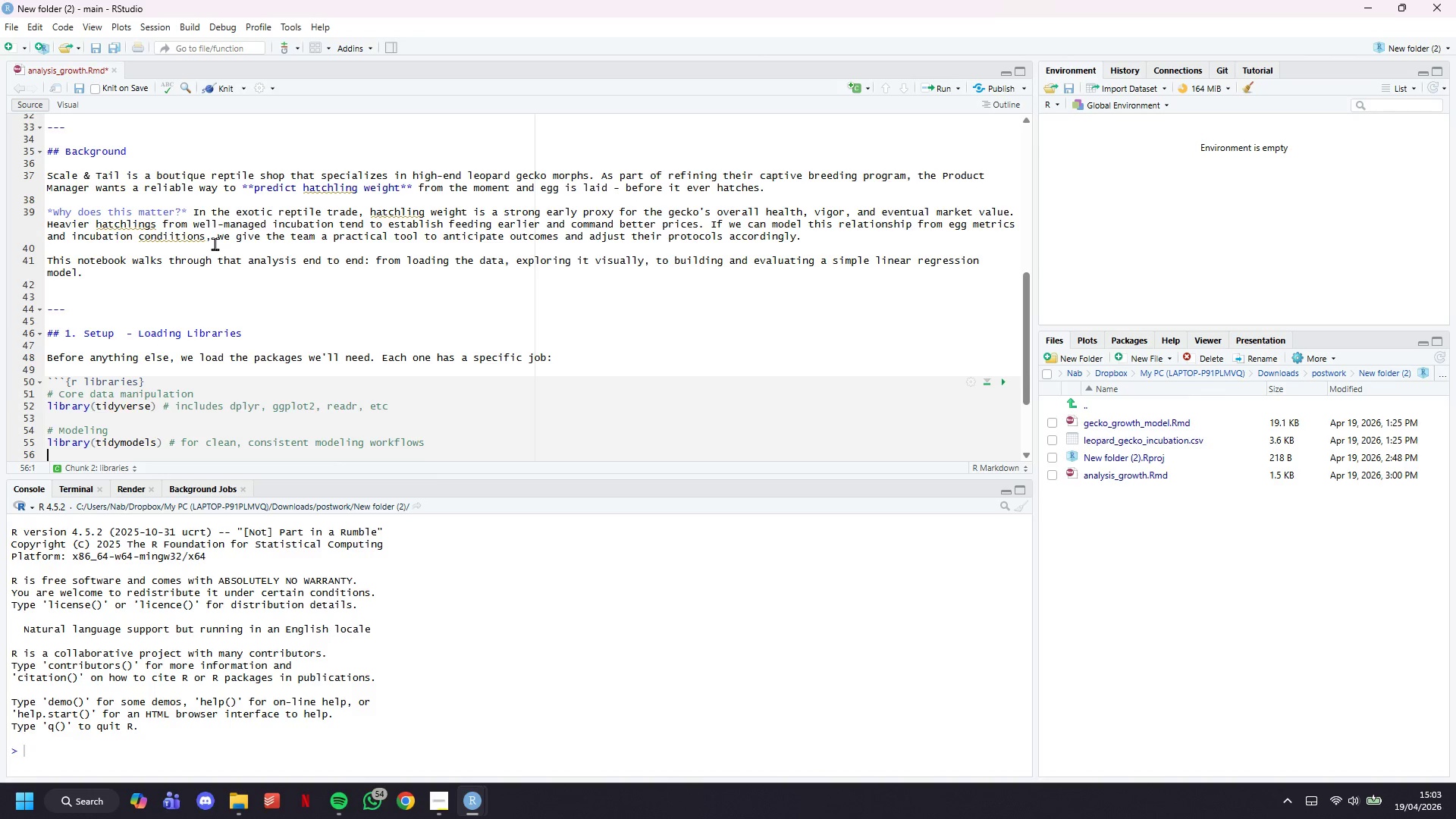 
key(Enter)
 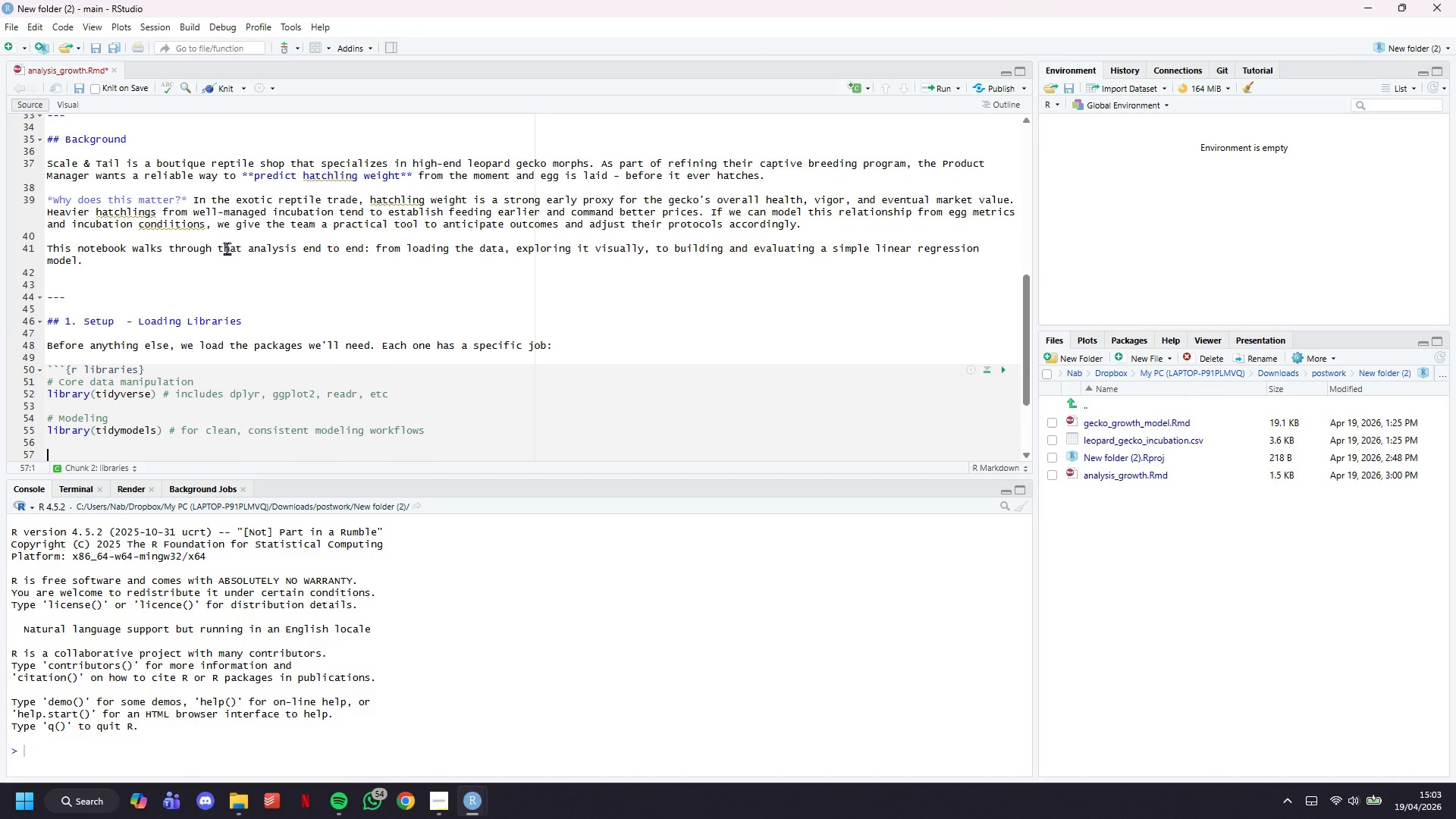 
scroll: coordinate [228, 249], scroll_direction: down, amount: 5.0
 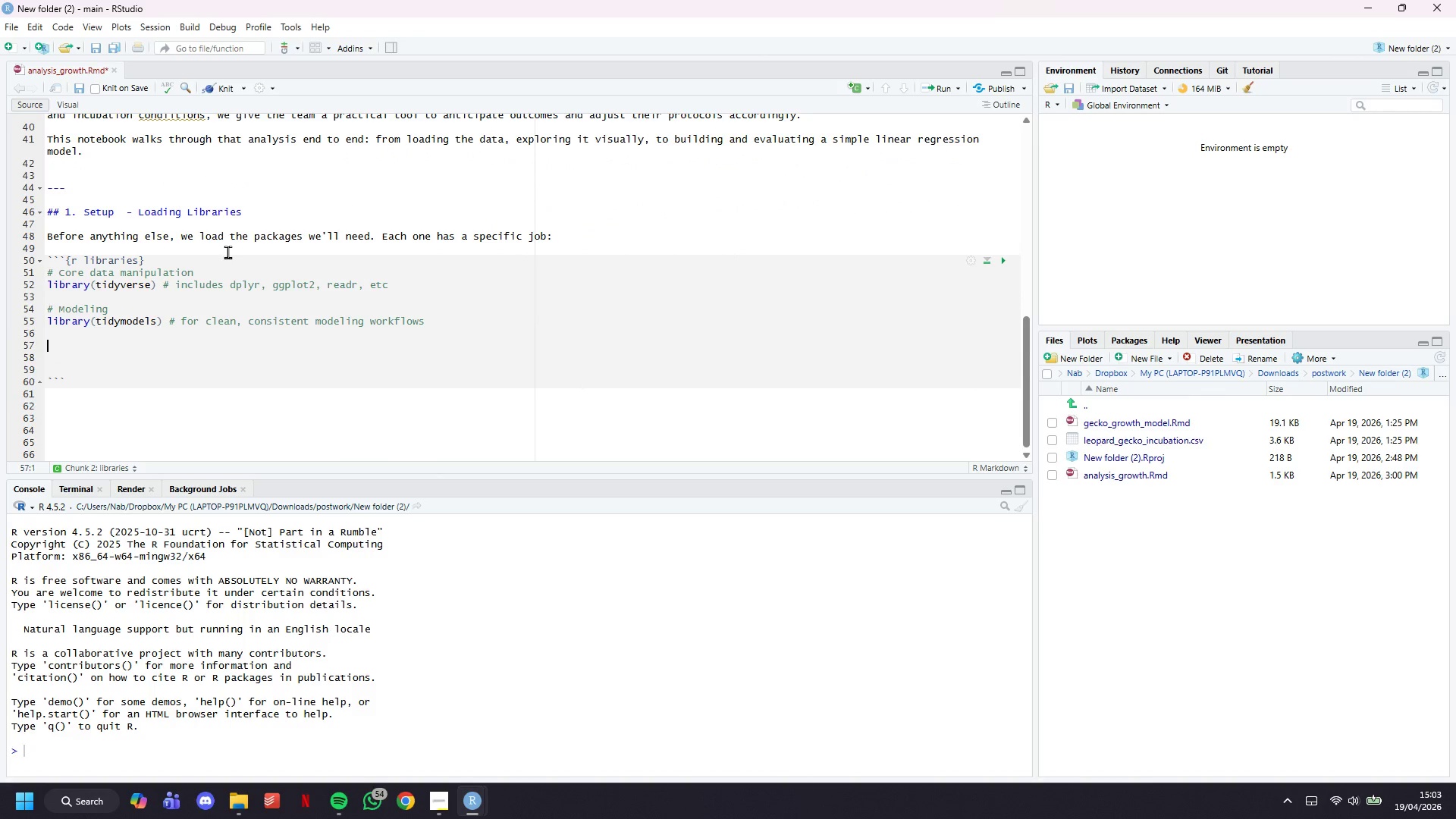 
type(# Table formatting (for clean HTML output)
 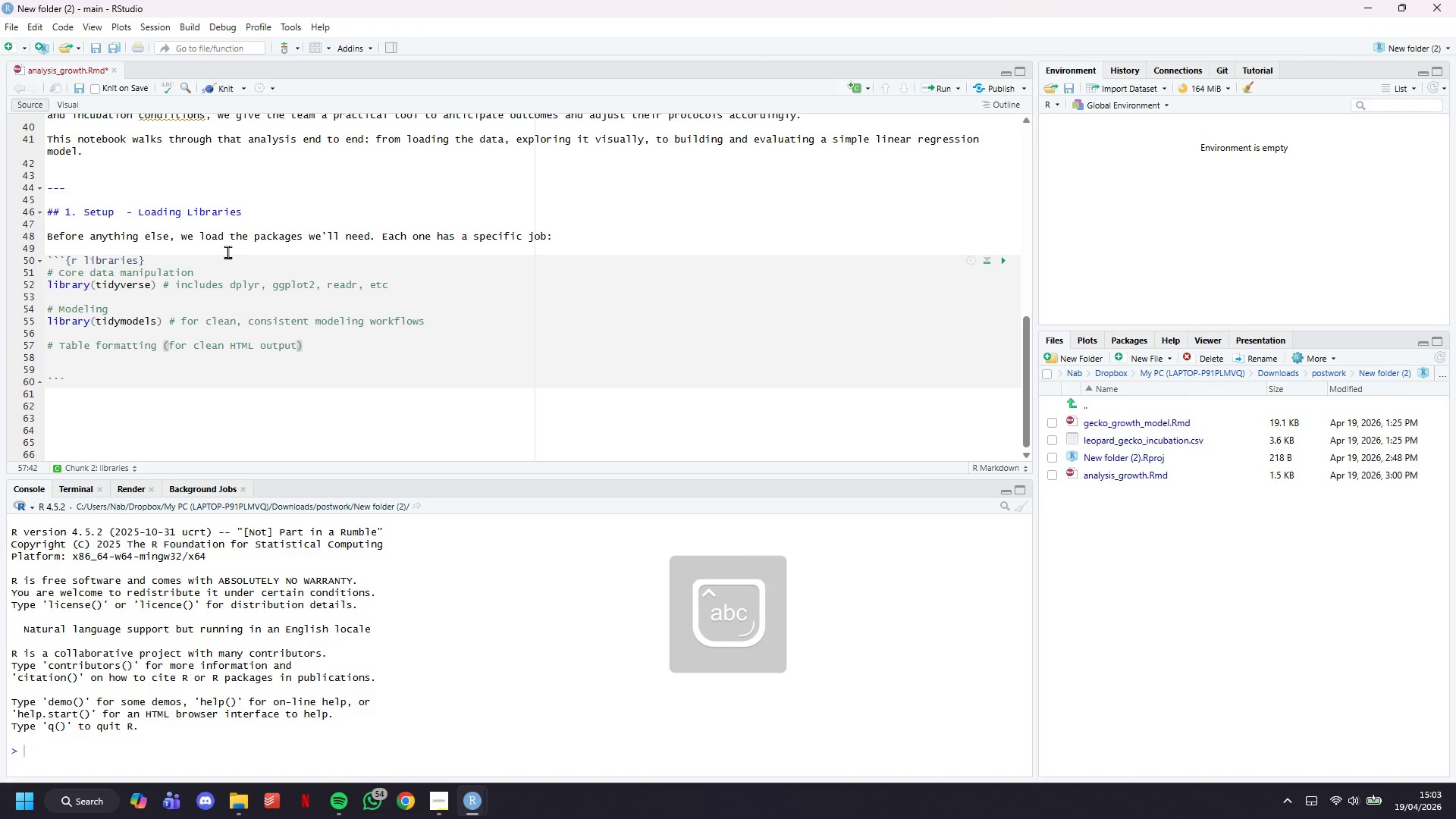 
key(ArrowRight)
 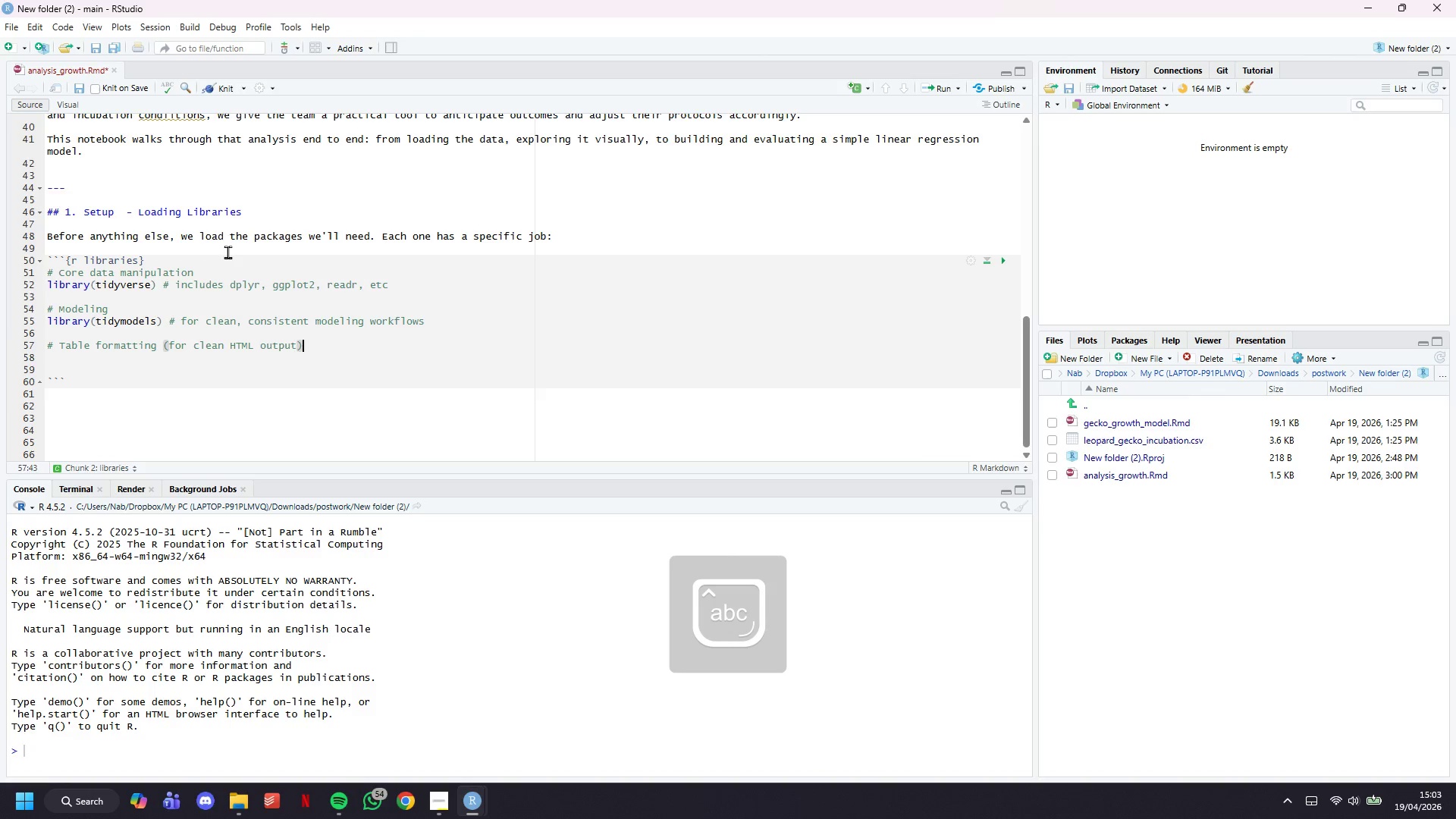 
key(Enter)
 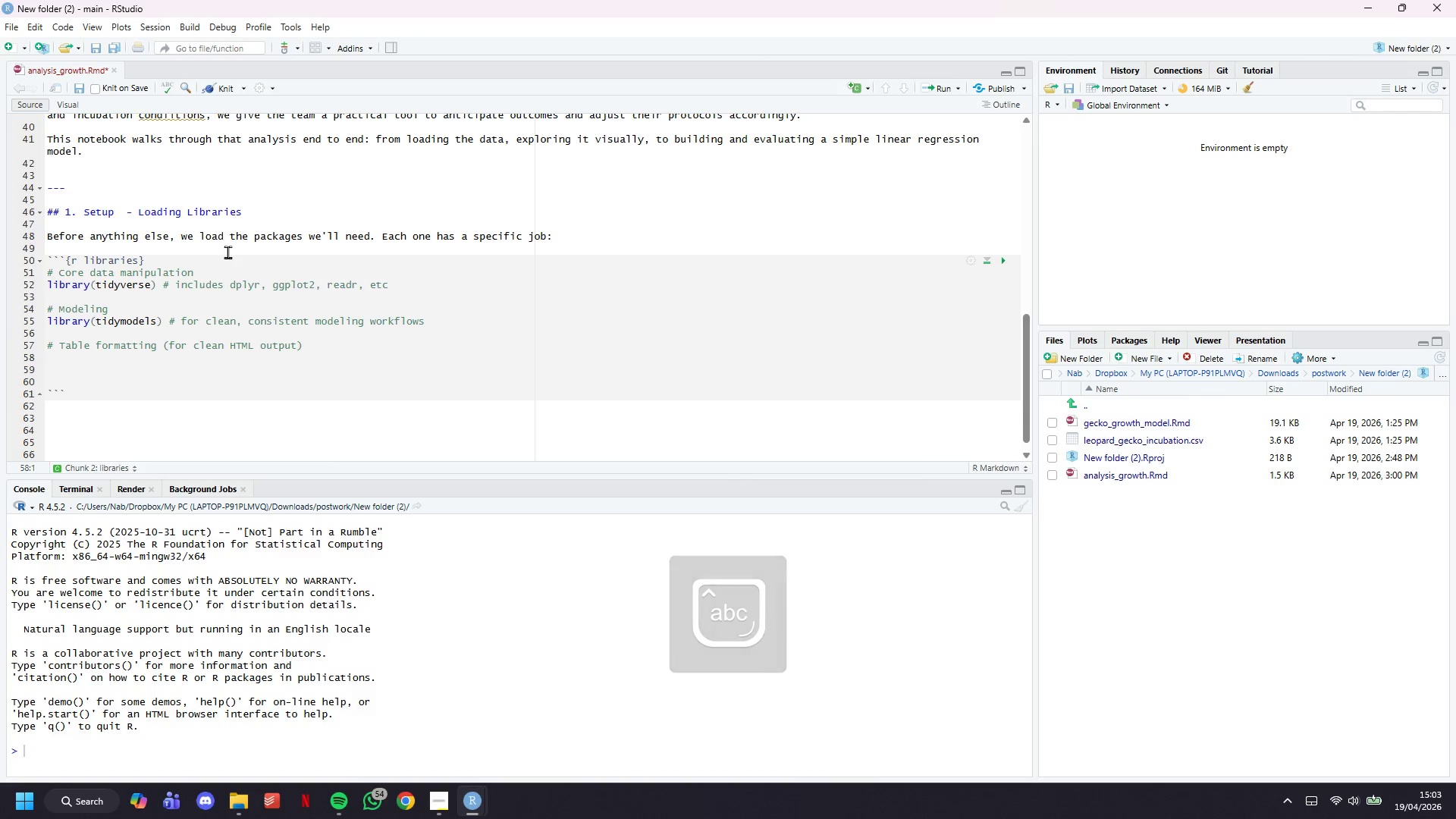 
type(library(knitr)
 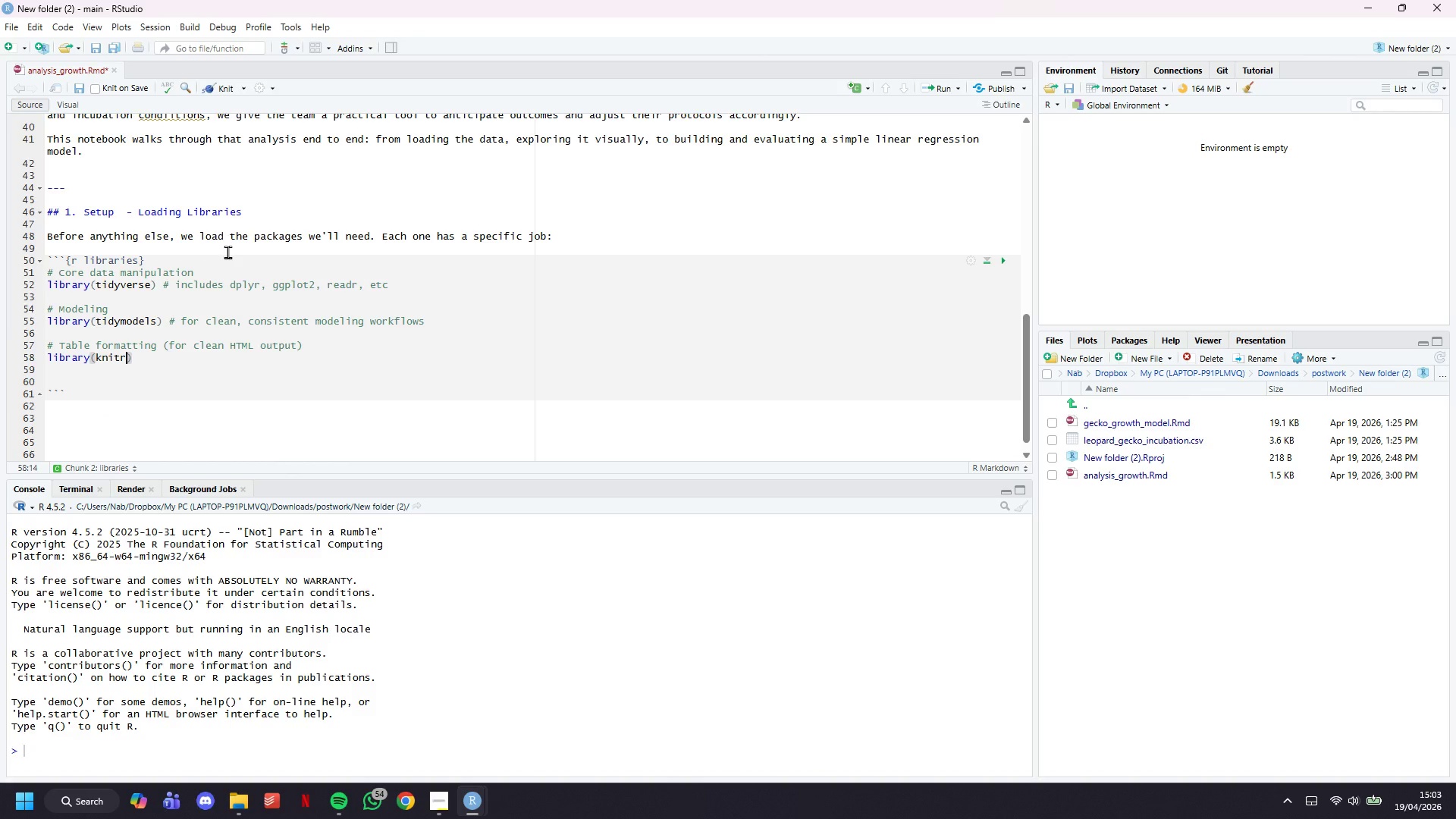 
key(ArrowRight)
 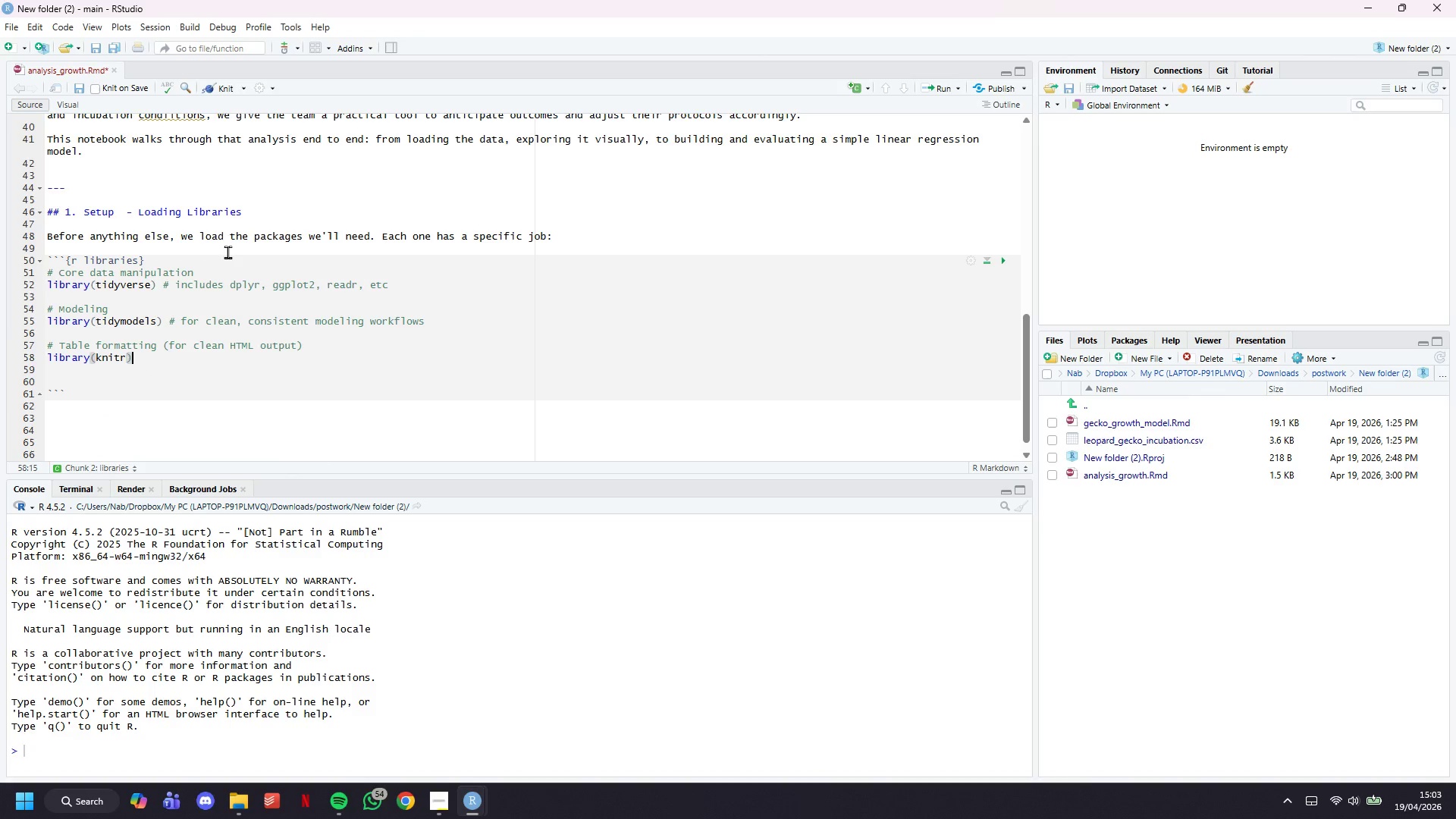 
key(Enter)
 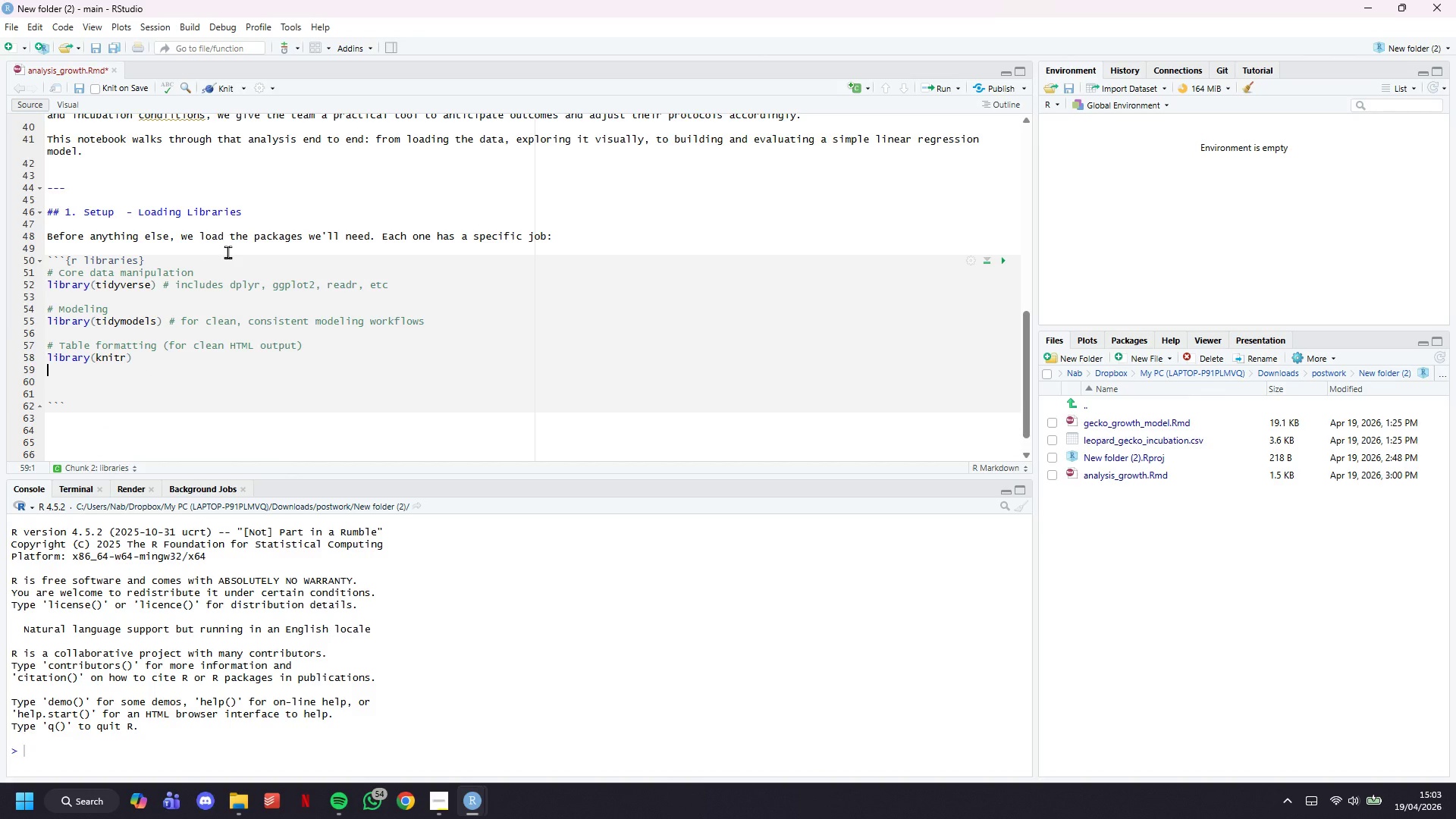 
type(library(kableExtra)
 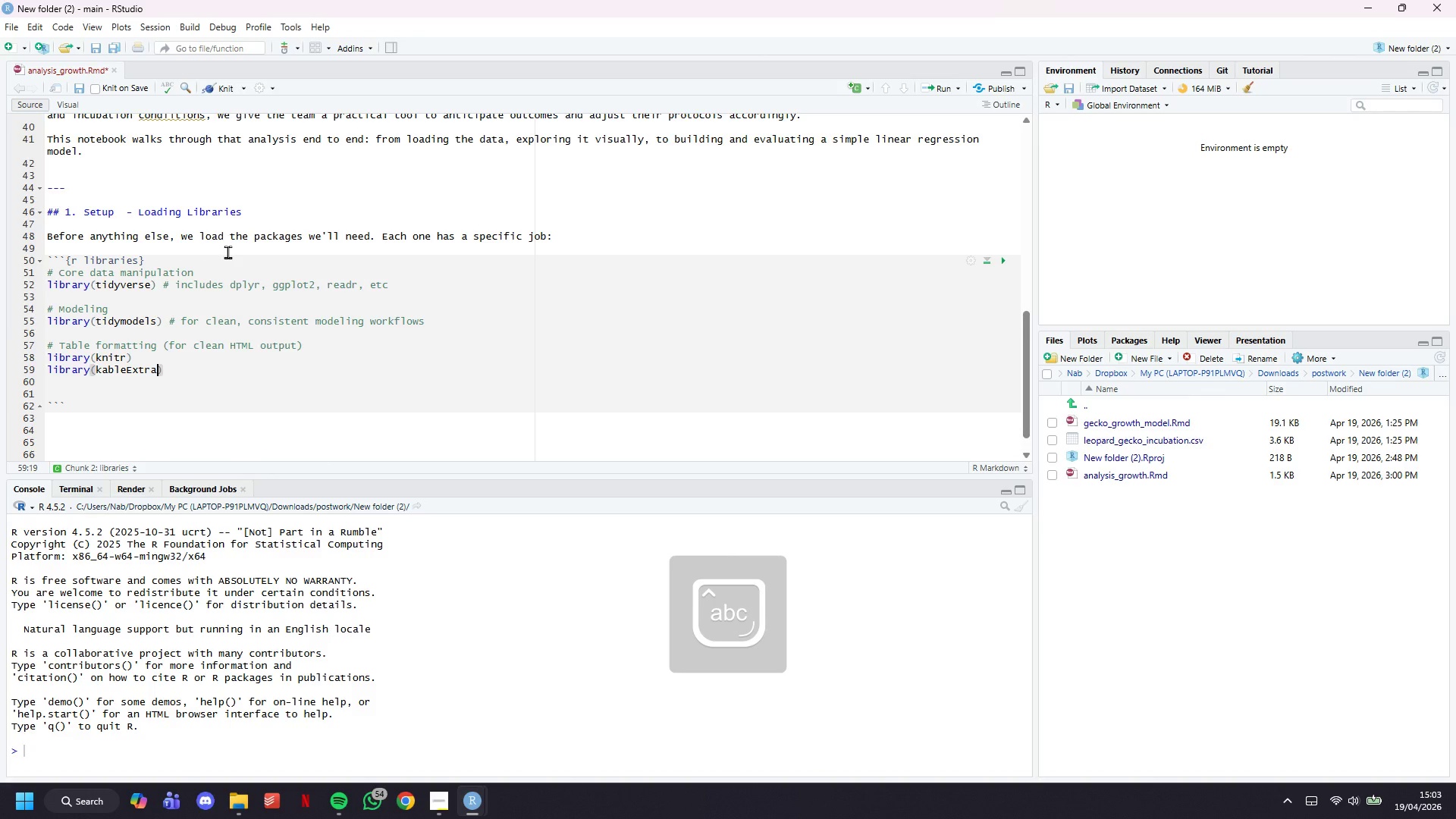 
key(ArrowRight)
 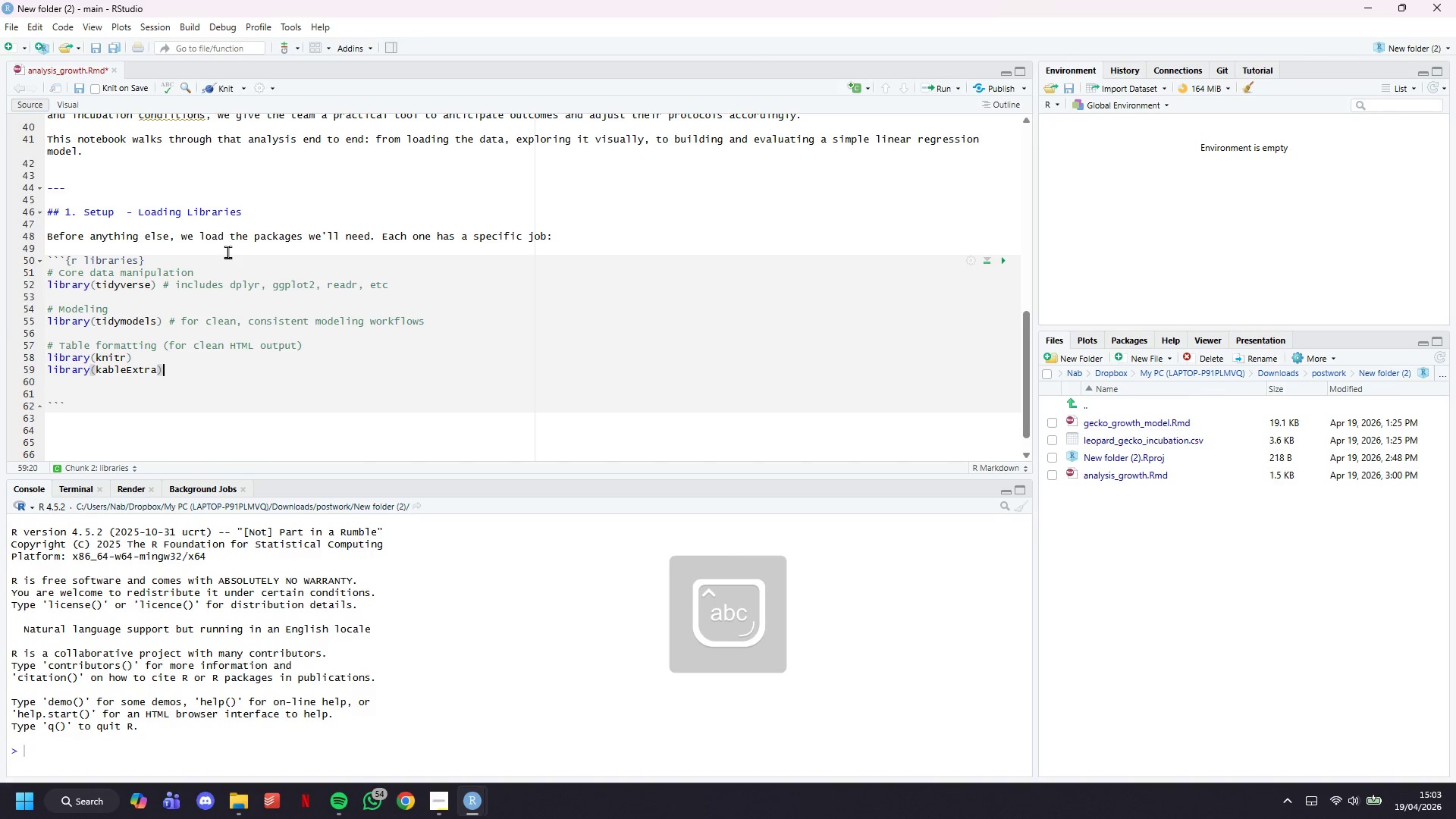 
key(ArrowDown)
 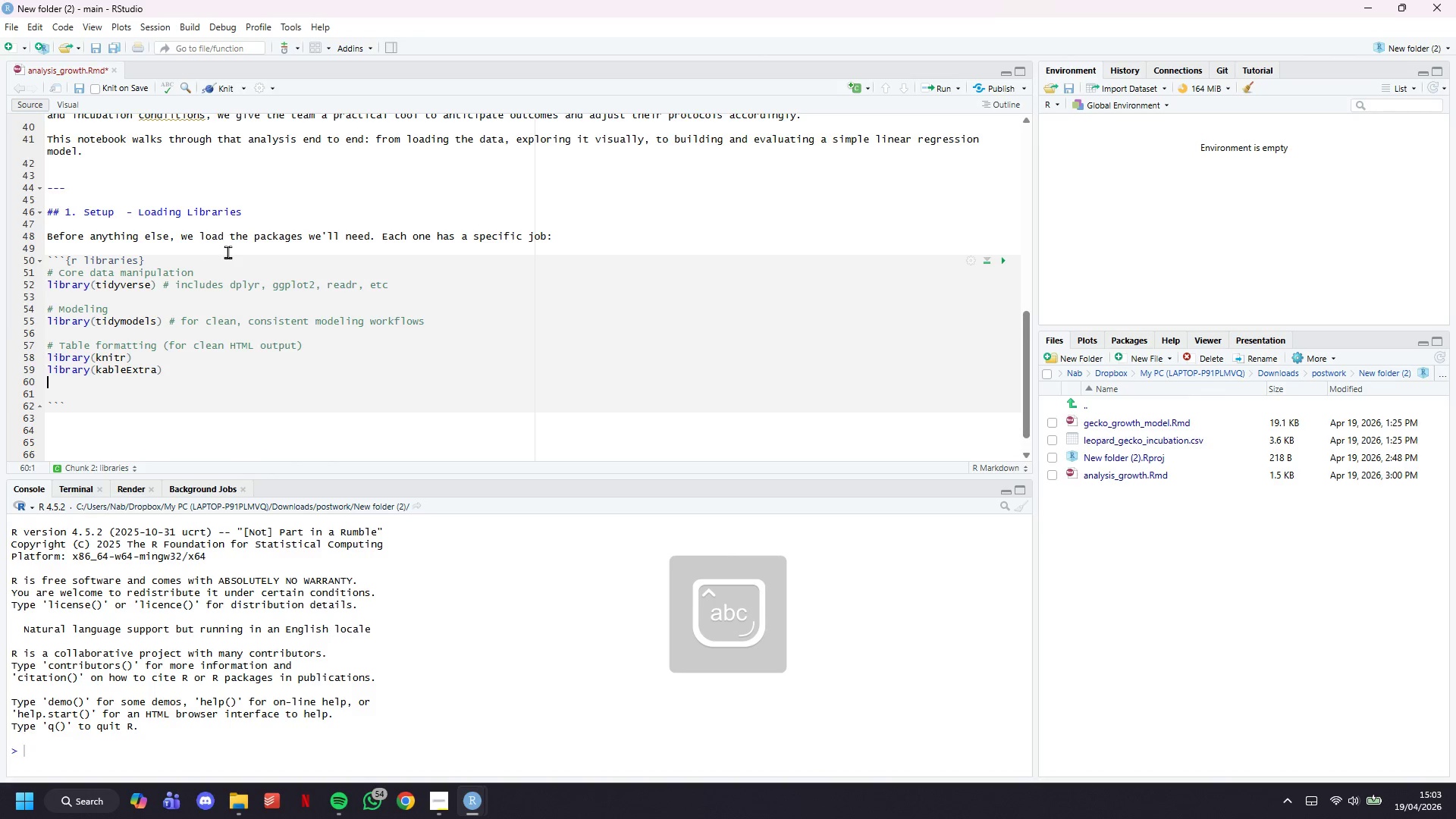 
key(ArrowDown)
 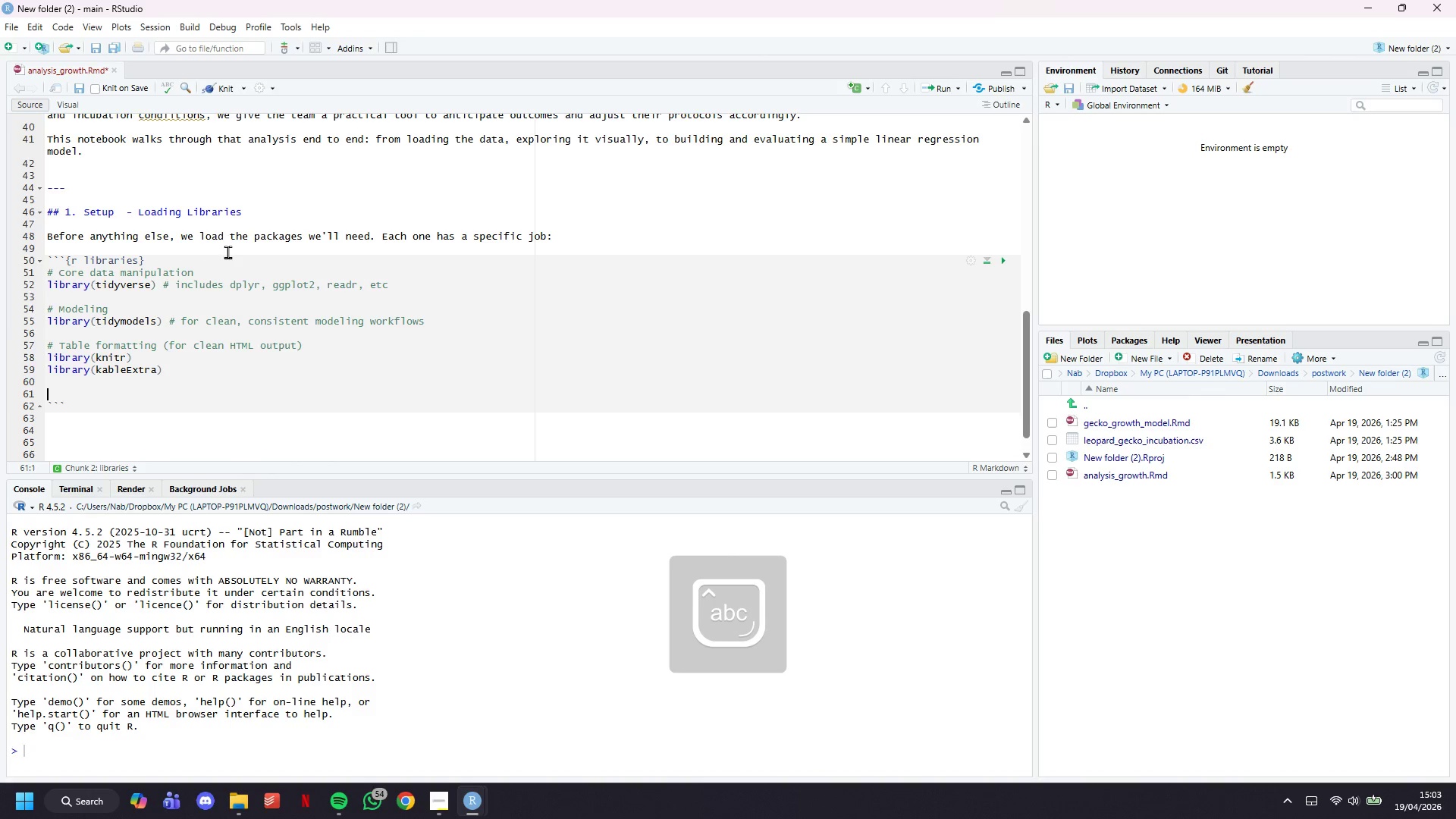 
key(Backspace)
 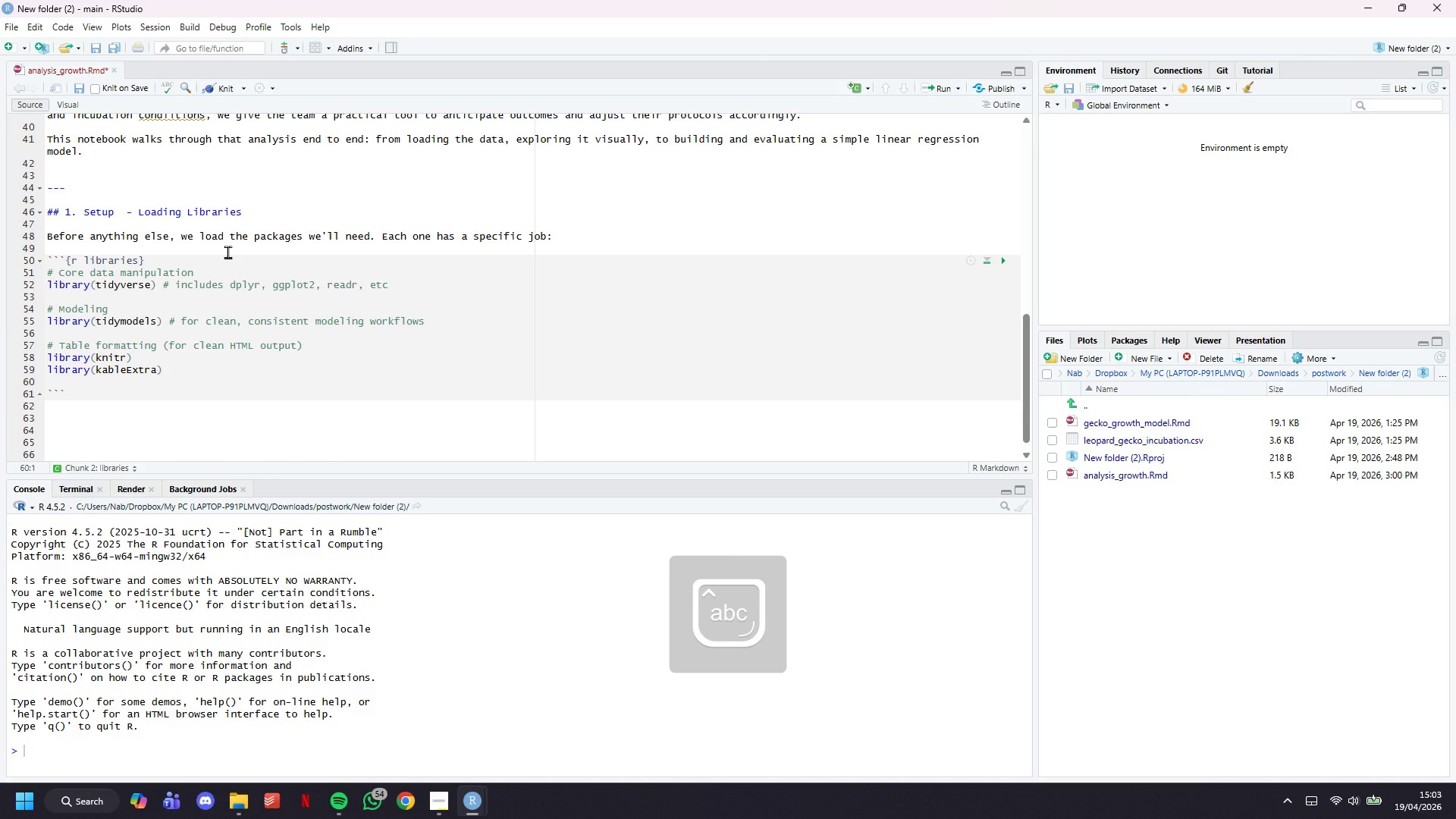 
key(Backspace)
 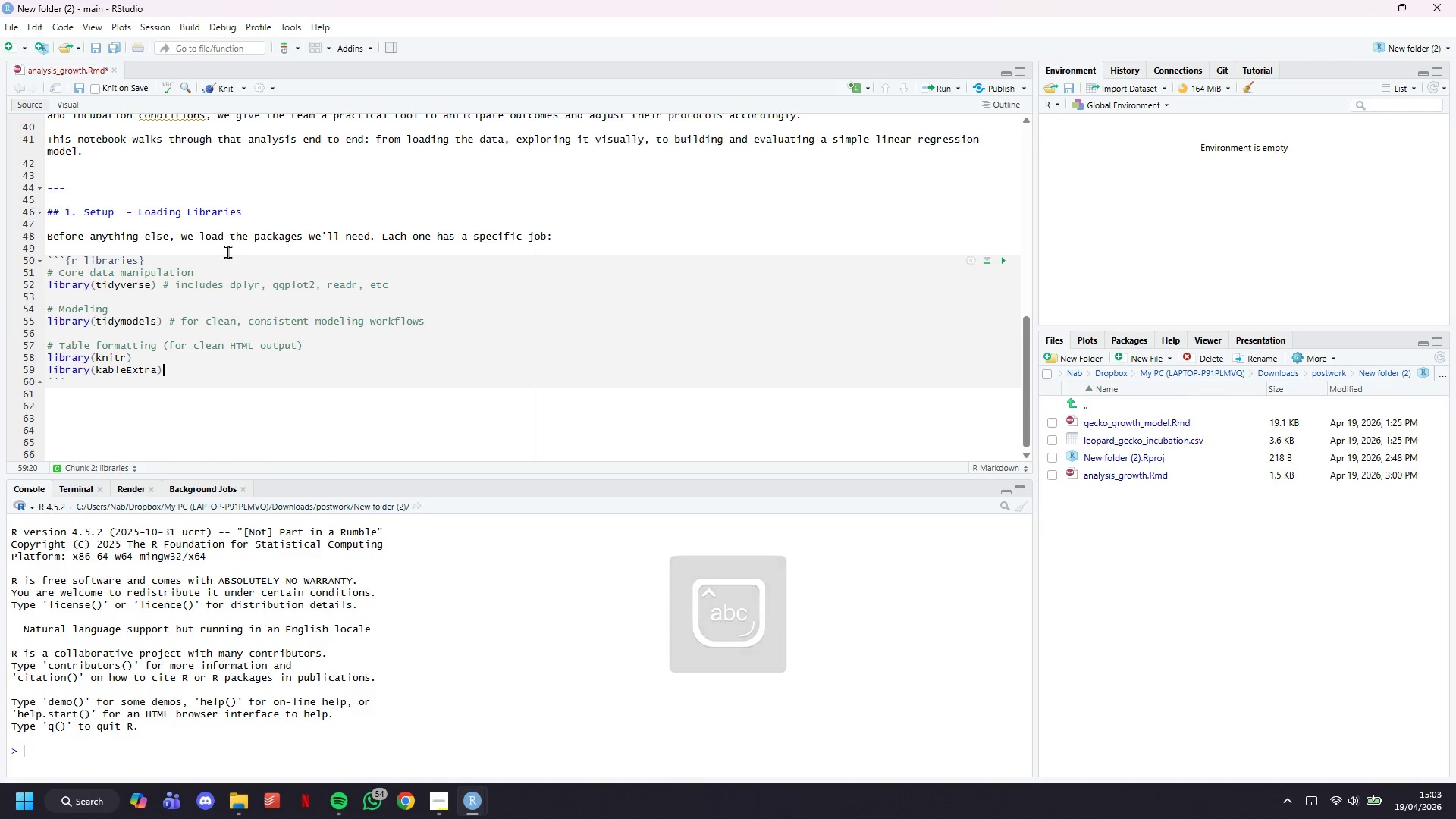 
key(ArrowDown)
 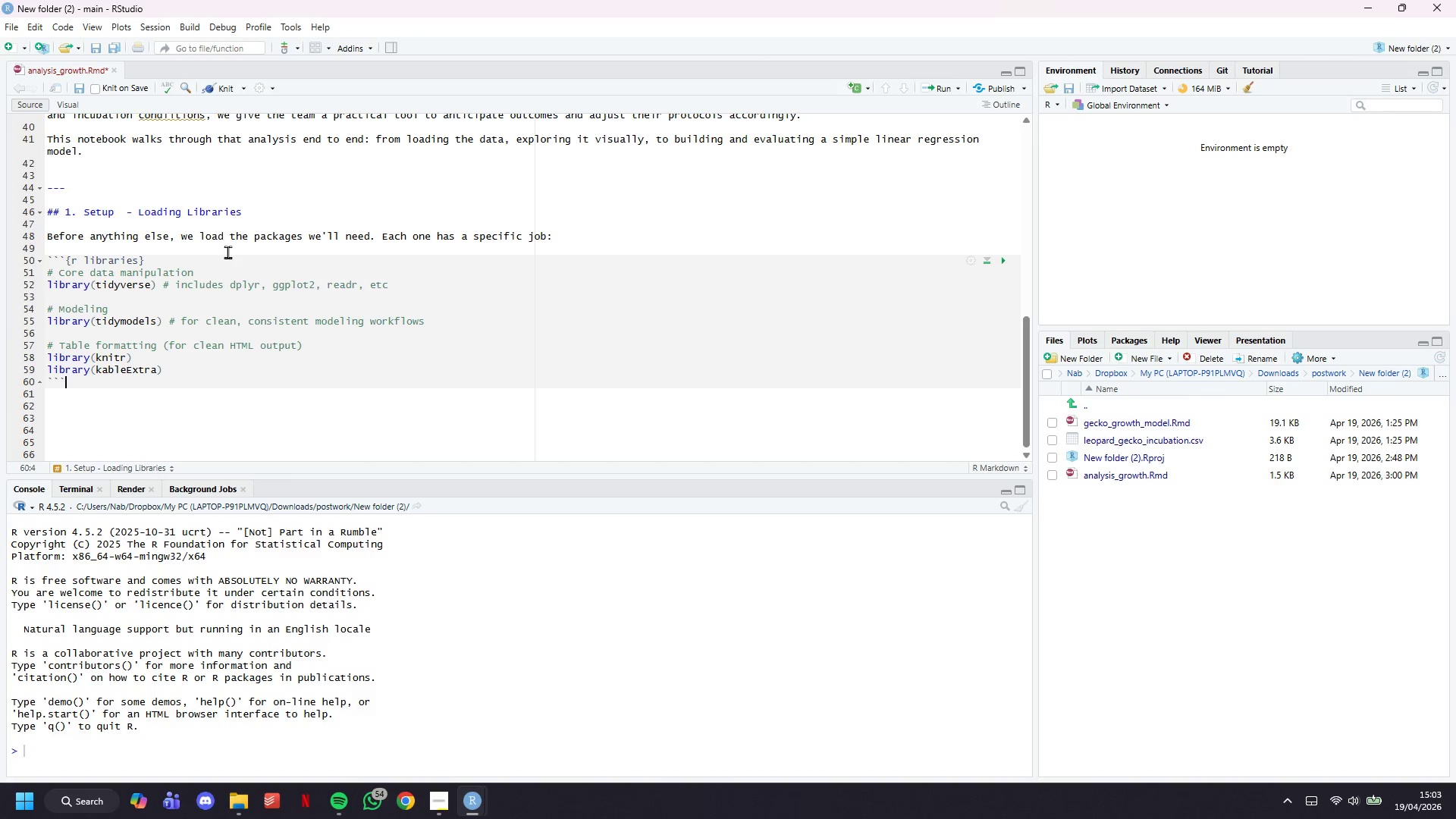 
key(Enter)
 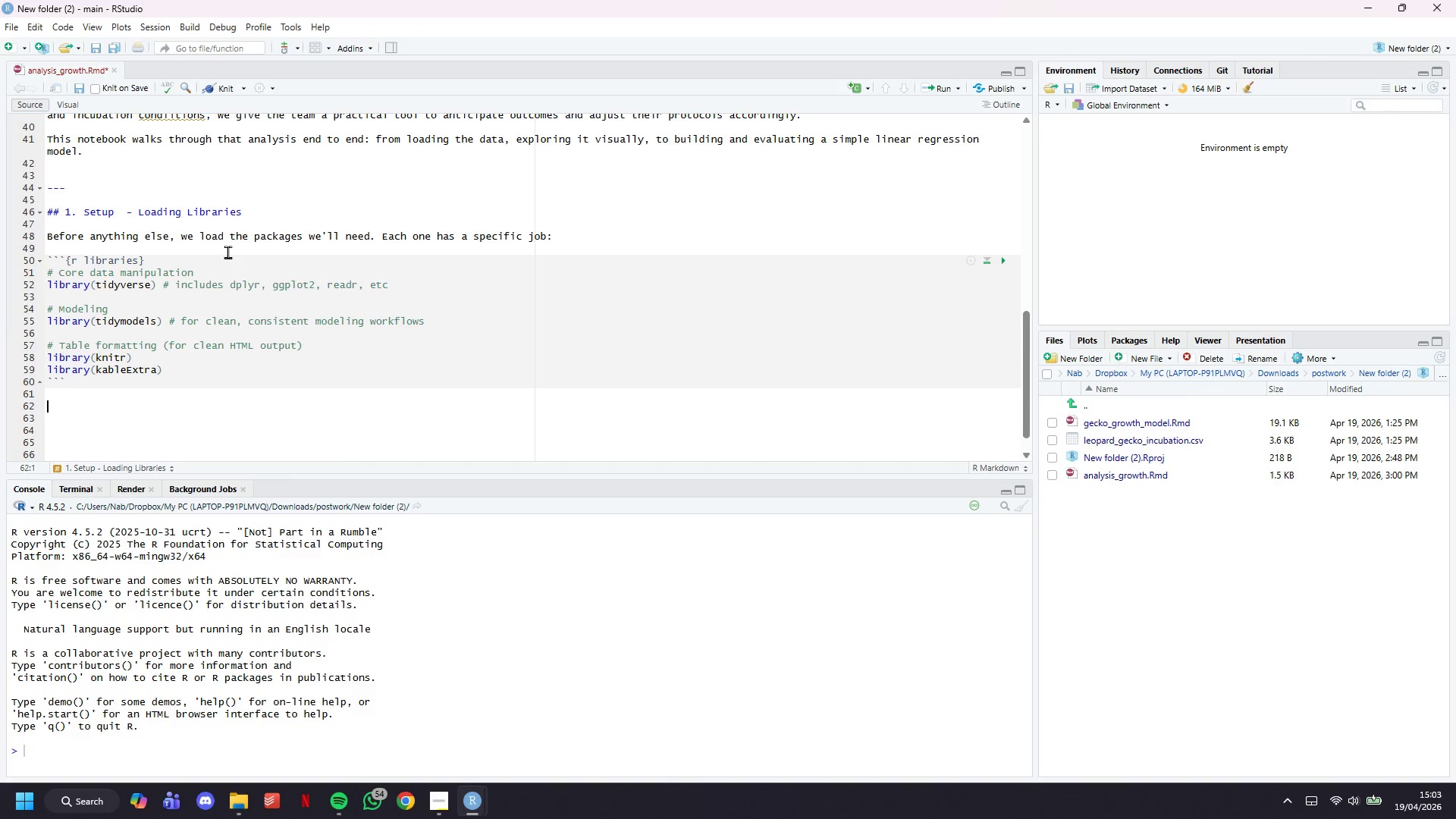 
key(Enter)
 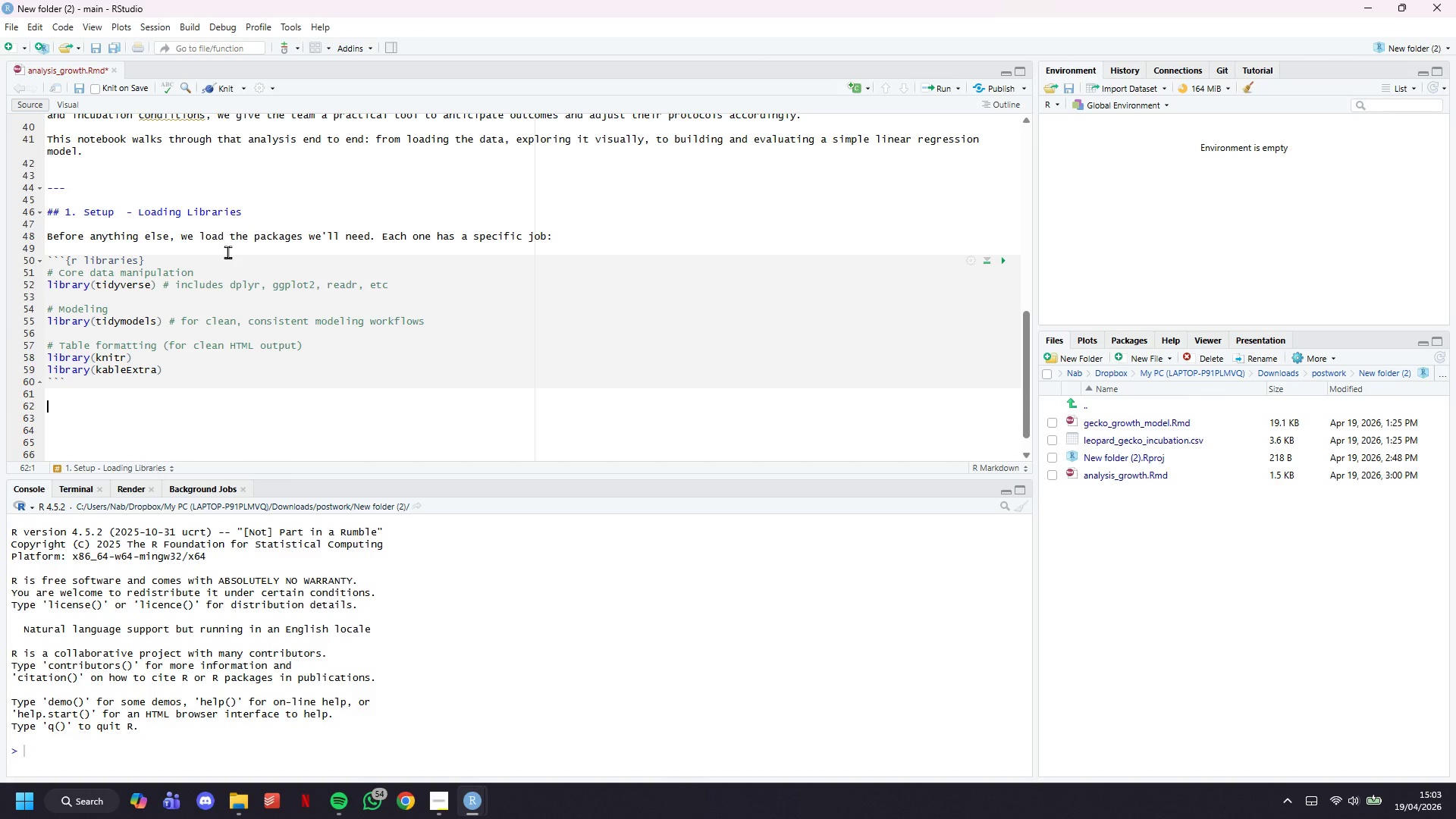 
wait(10.12)
 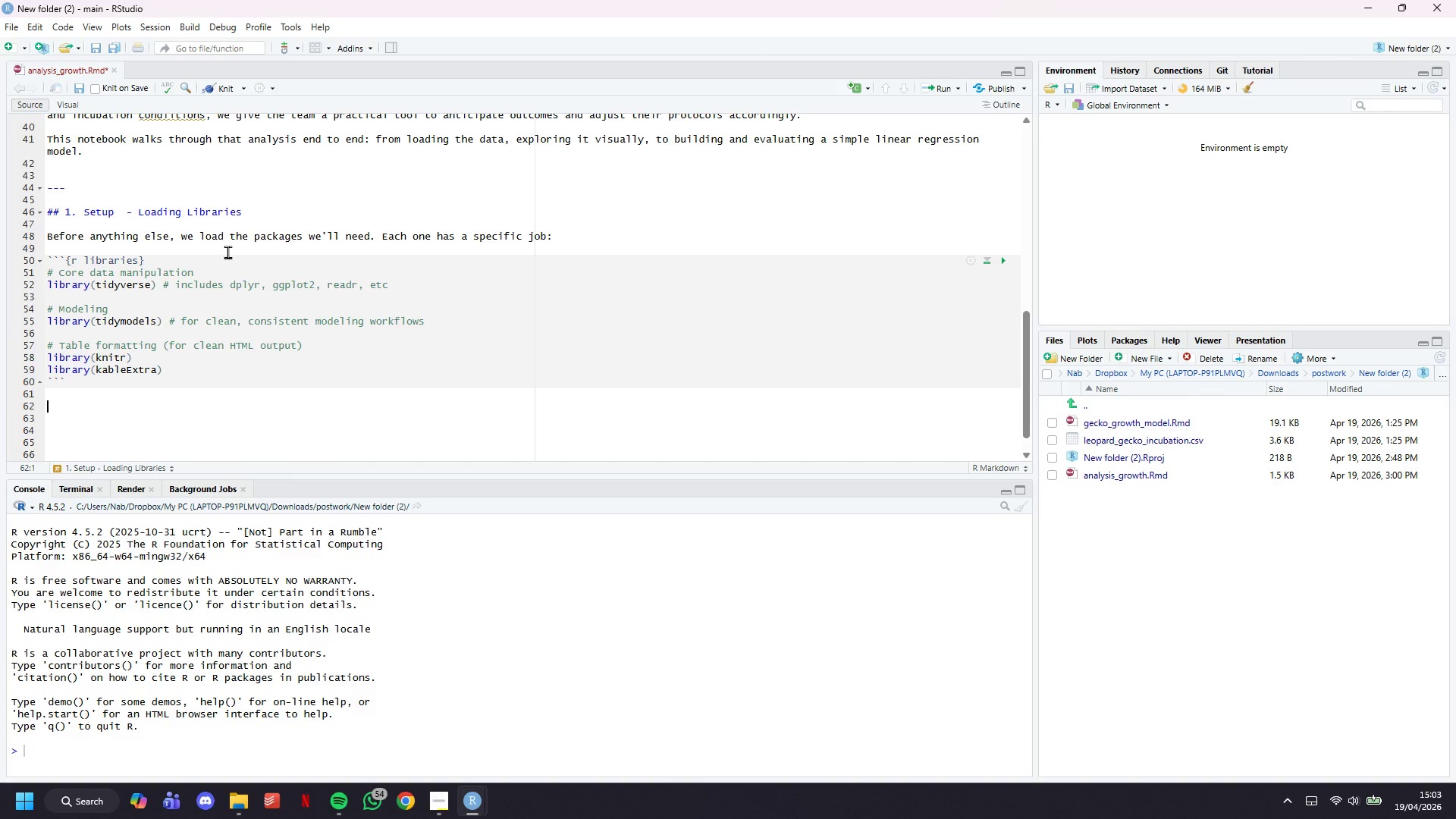 
key(Backquote)
 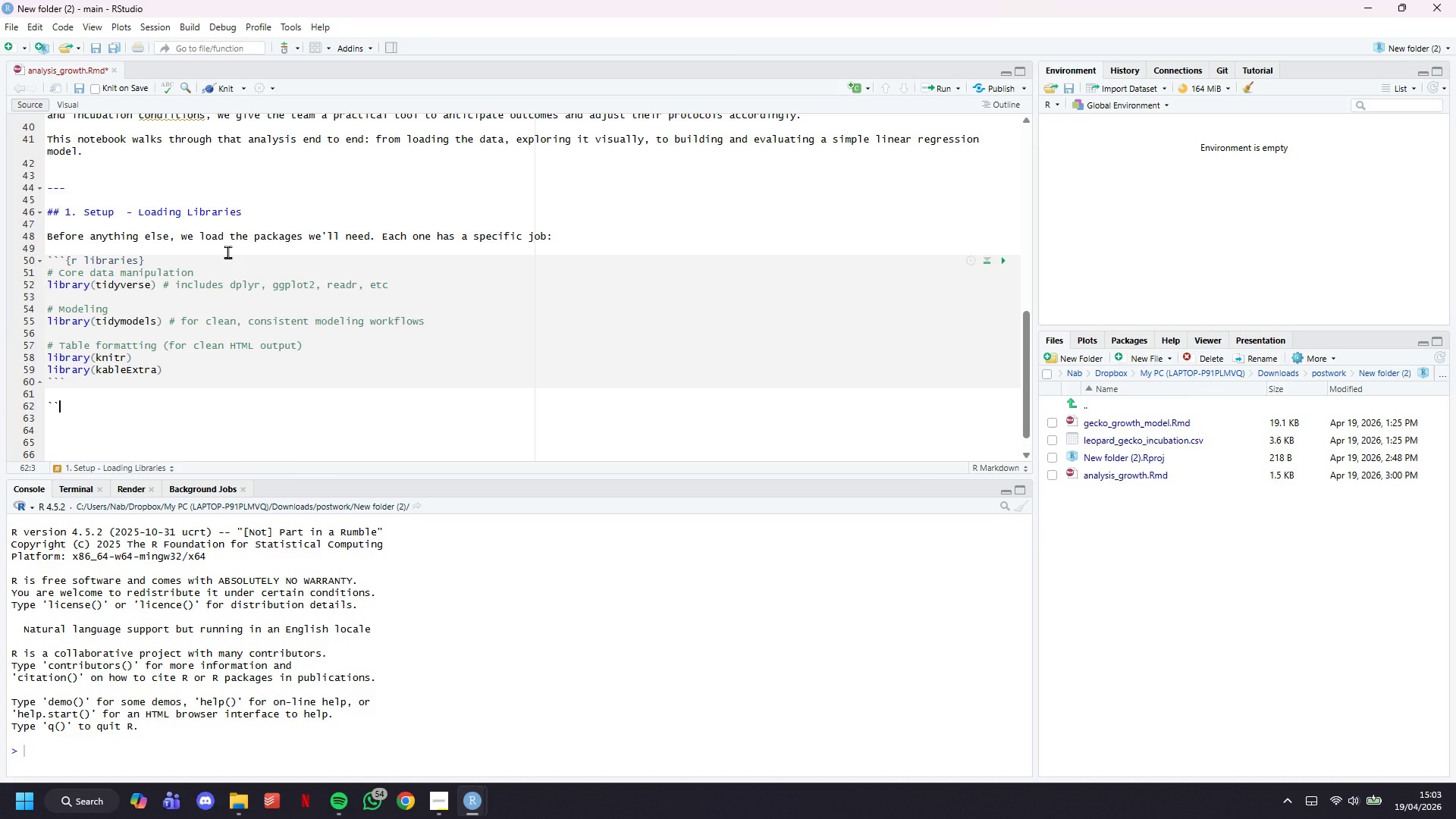 
key(Backquote)
 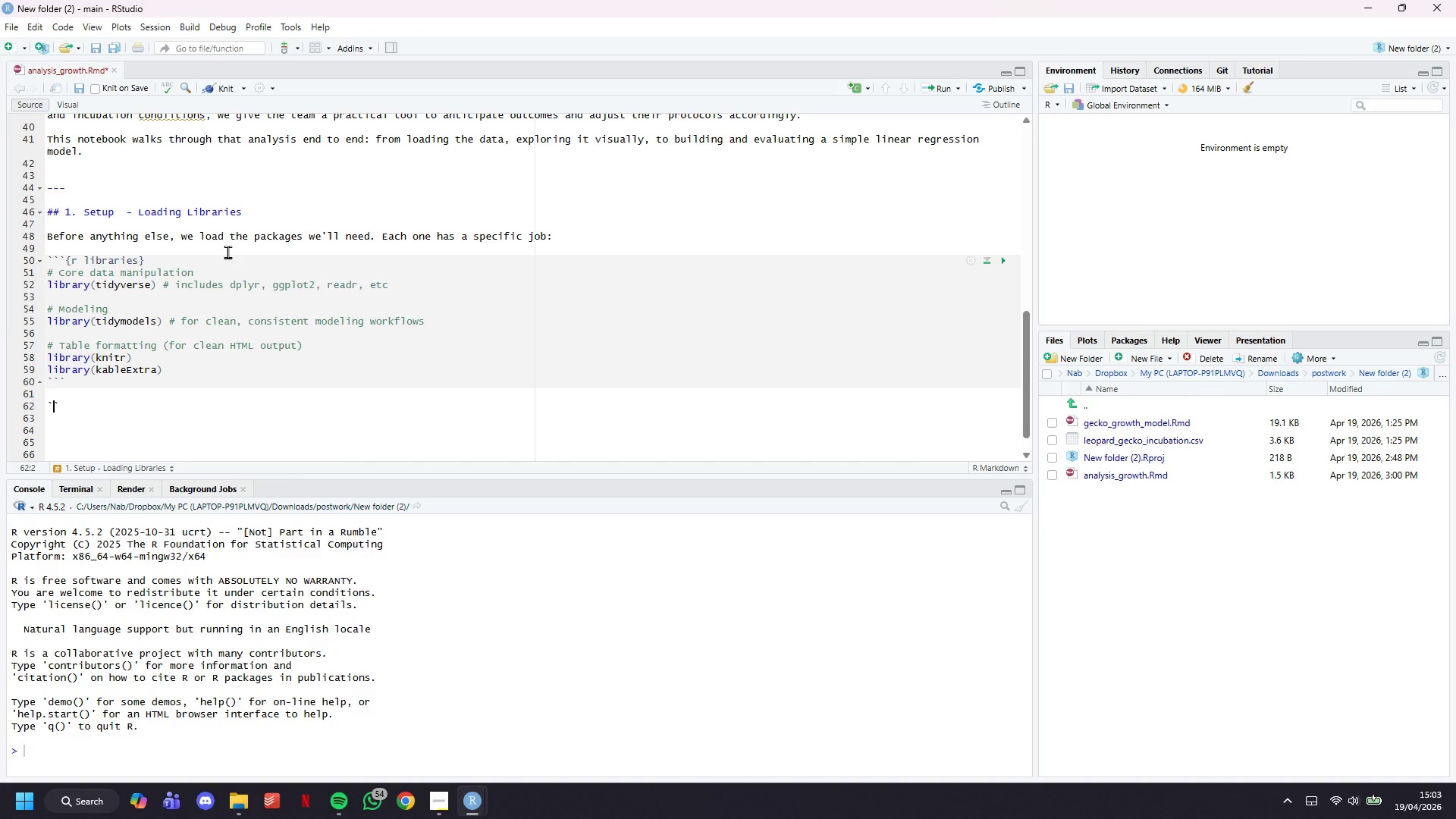 
key(ArrowLeft)
 